 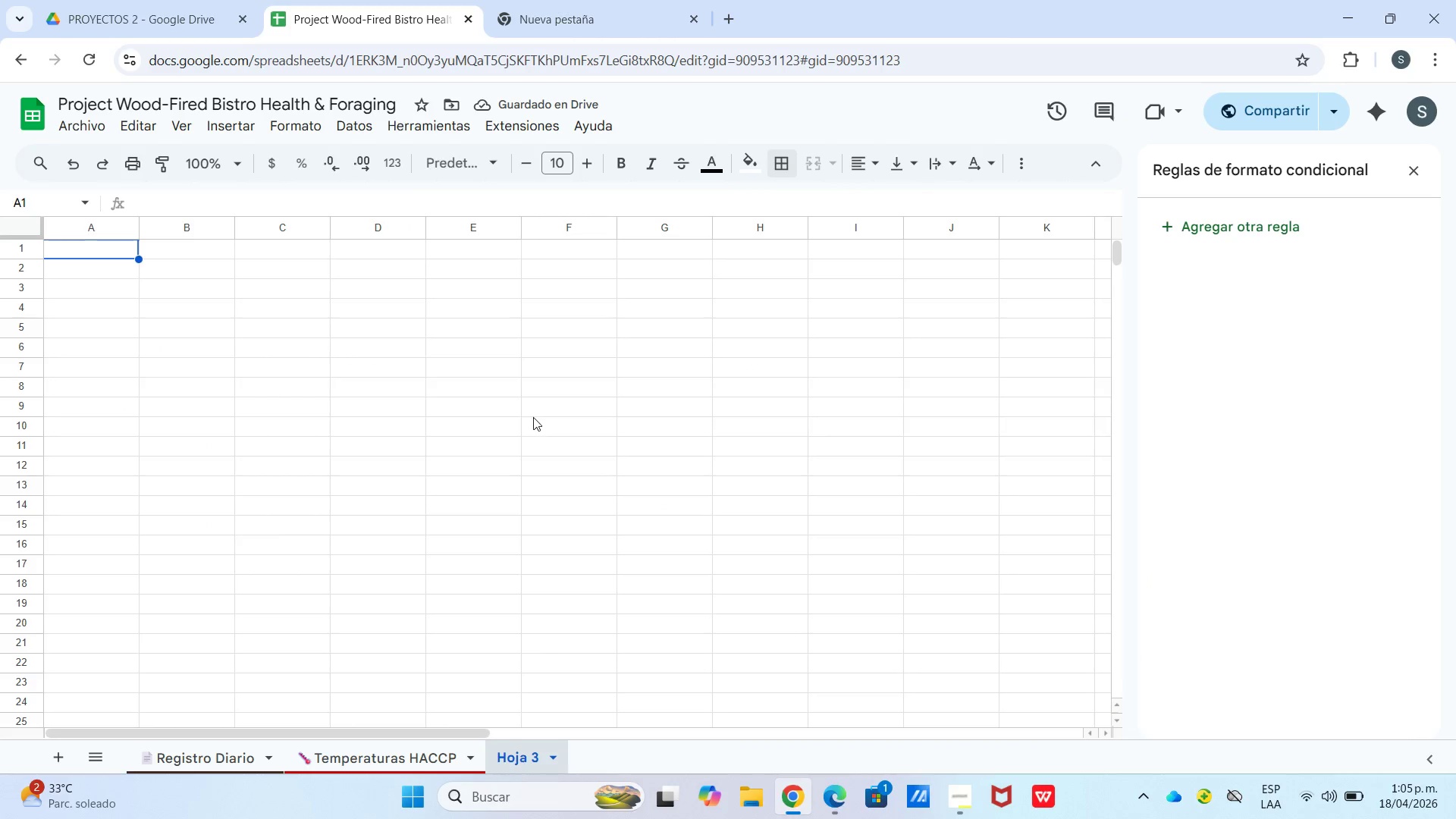 
left_click_drag(start_coordinate=[122, 249], to_coordinate=[1108, 248])
 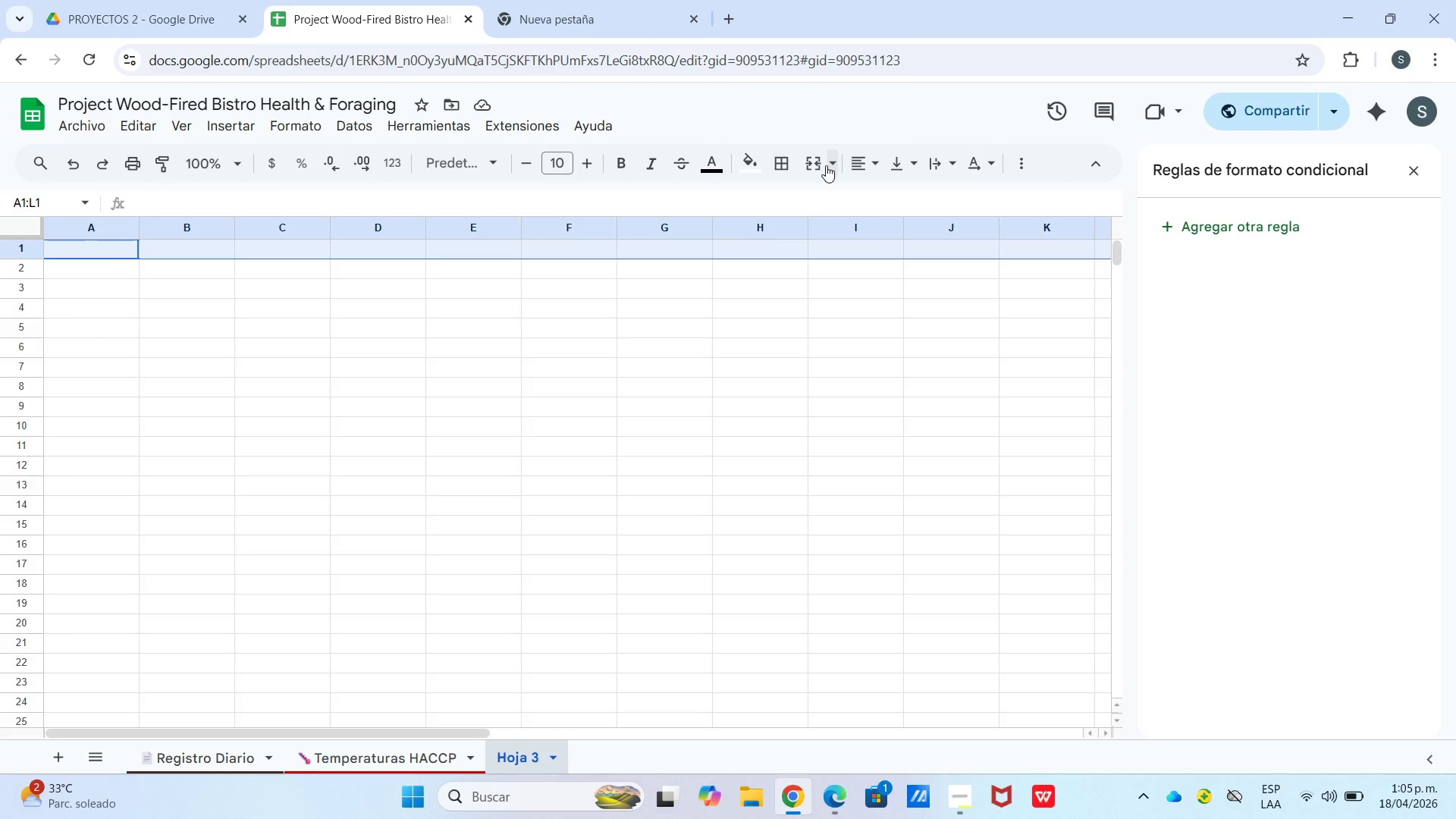 
left_click([822, 165])
 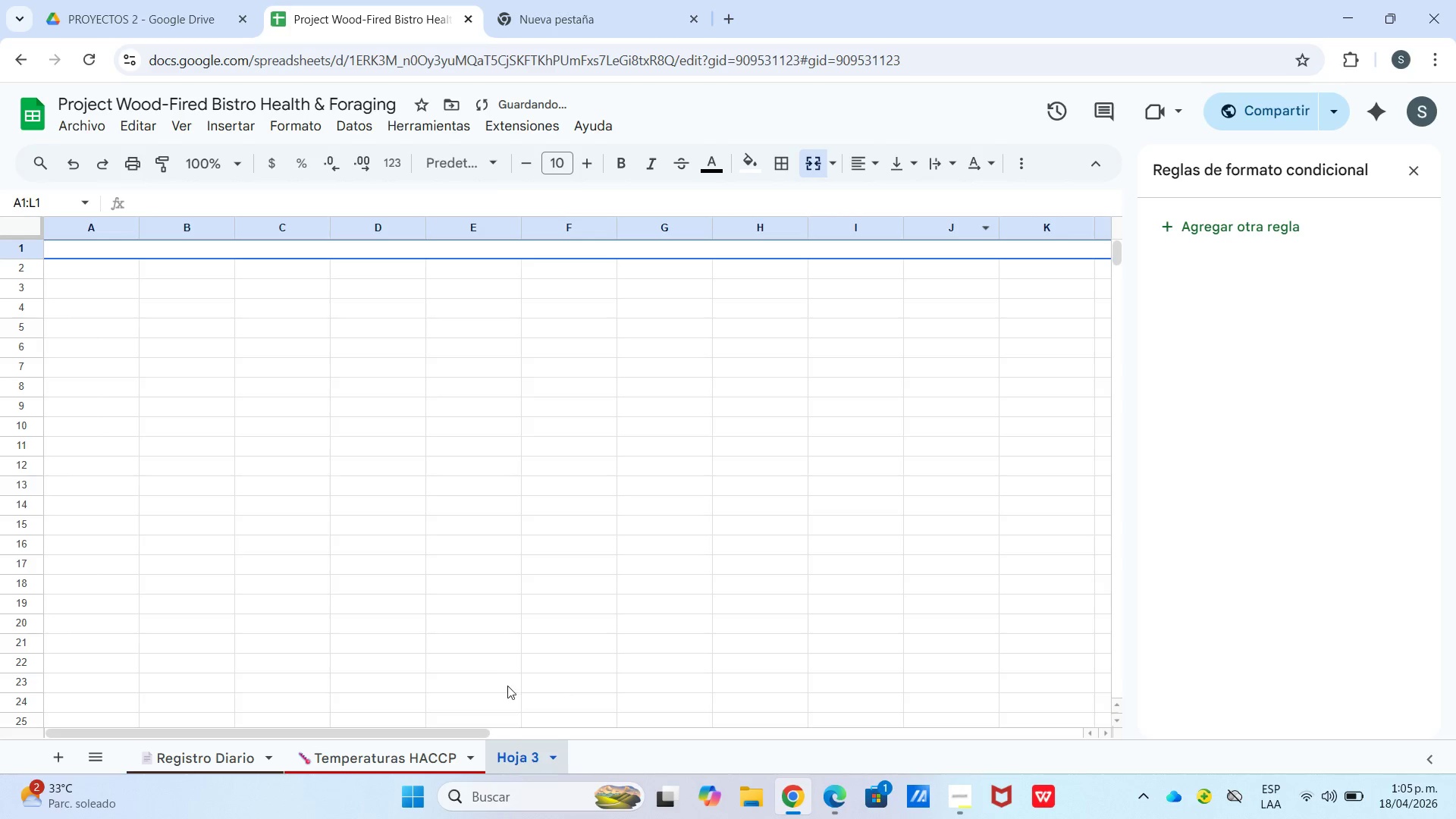 
left_click_drag(start_coordinate=[479, 733], to_coordinate=[150, 752])
 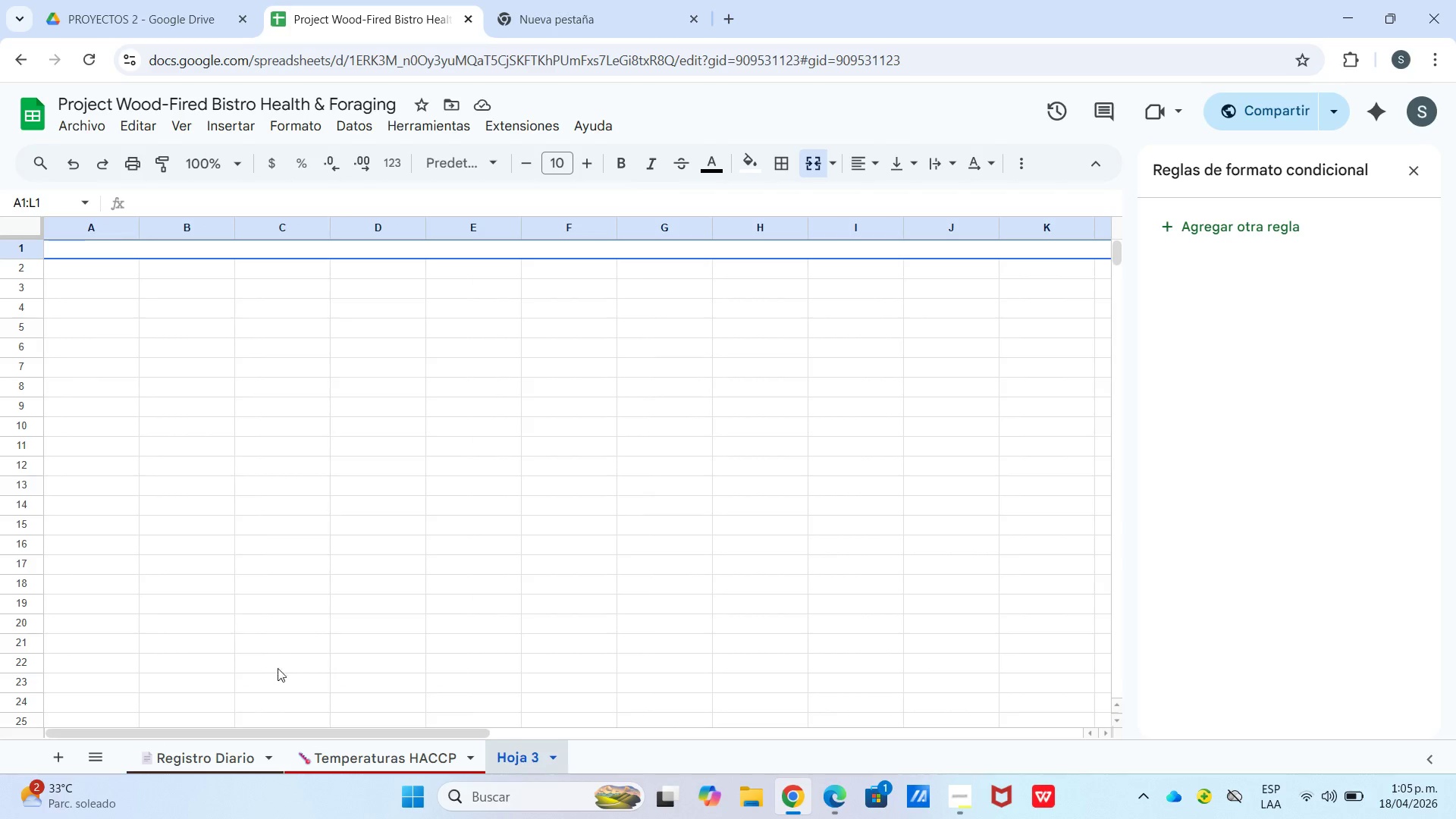 
wait(5.39)
 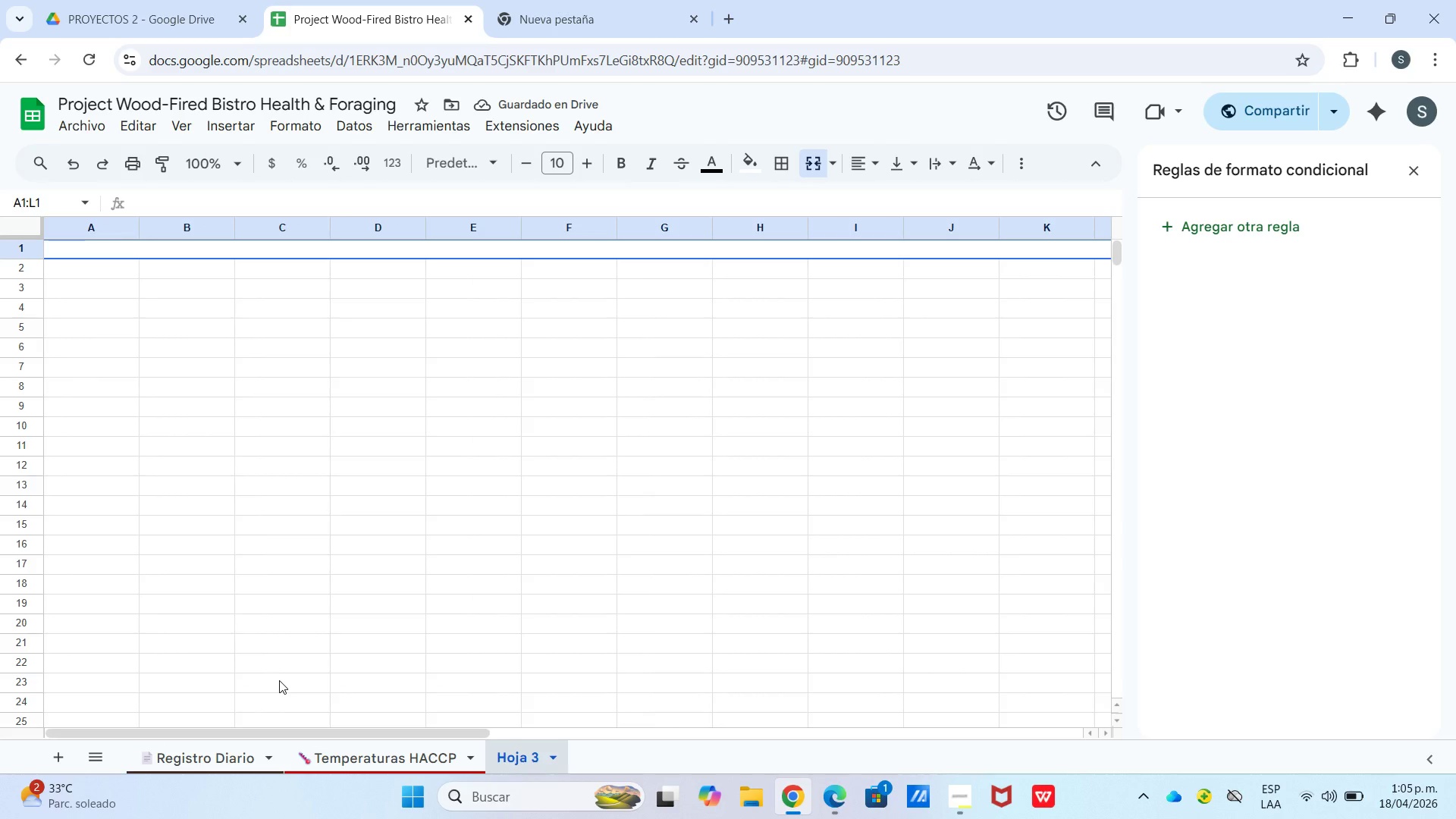 
double_click([316, 249])
 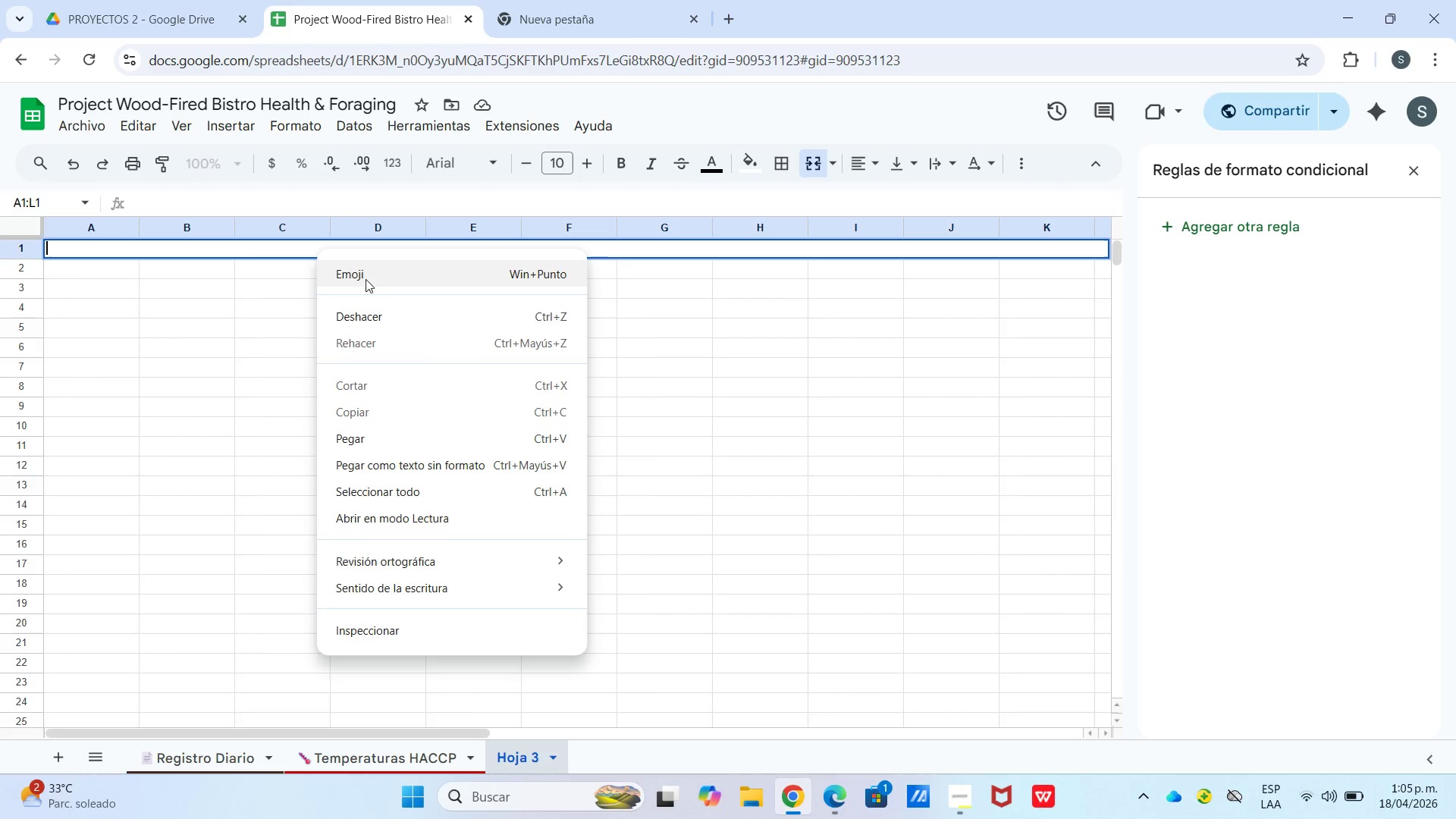 
left_click([381, 284])
 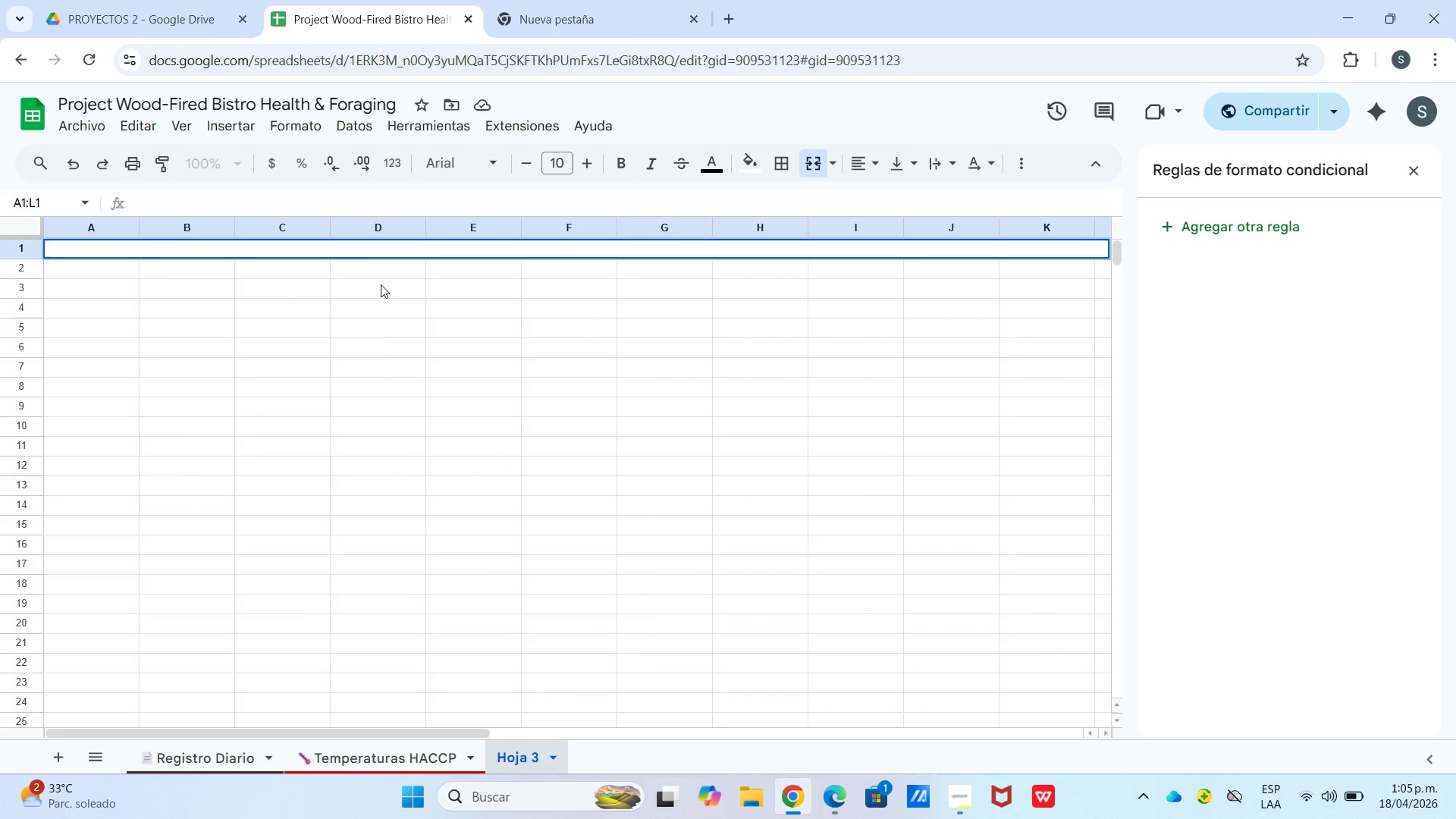 
key(Meta+Period)
 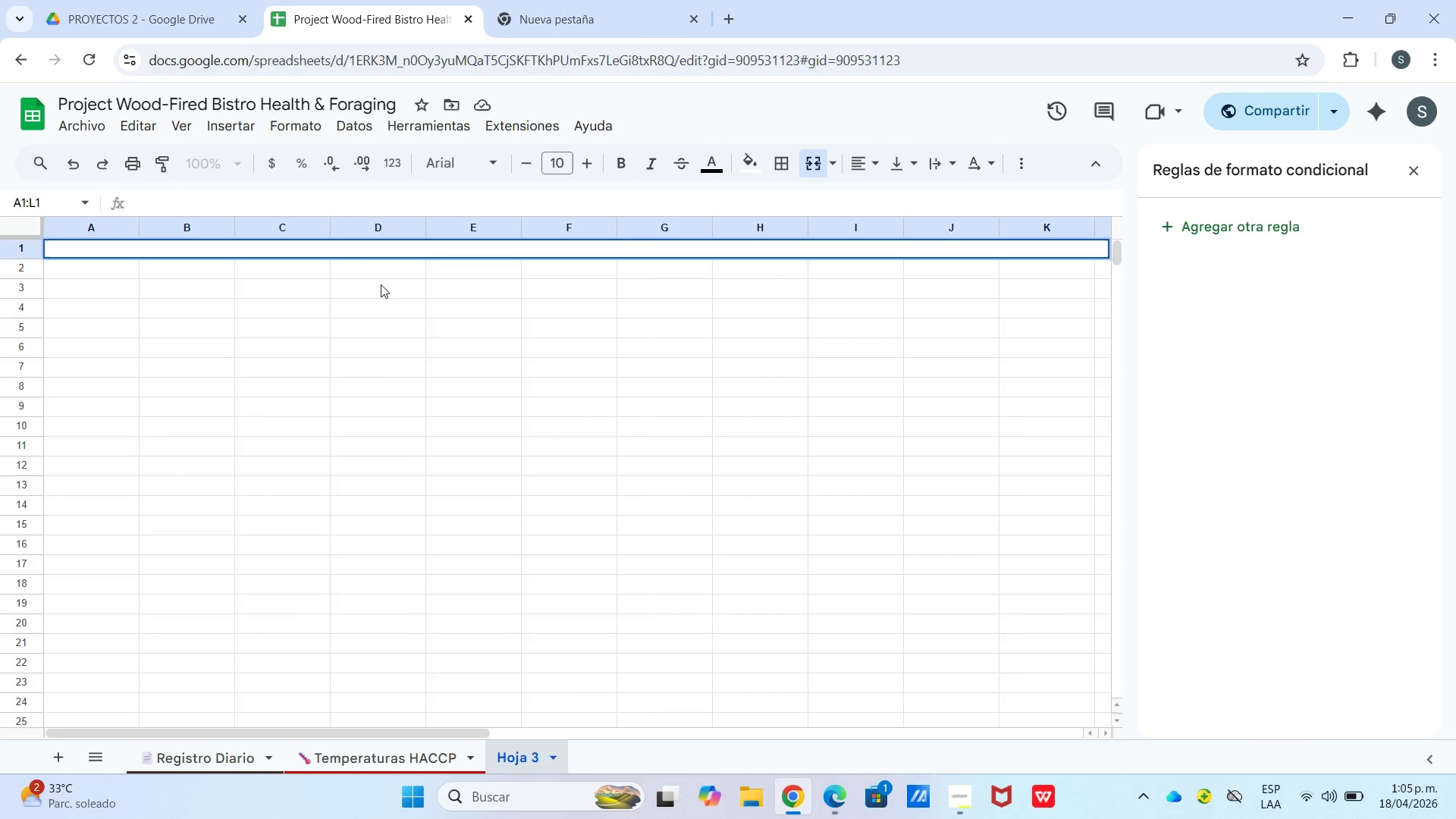 
double_click([475, 248])
 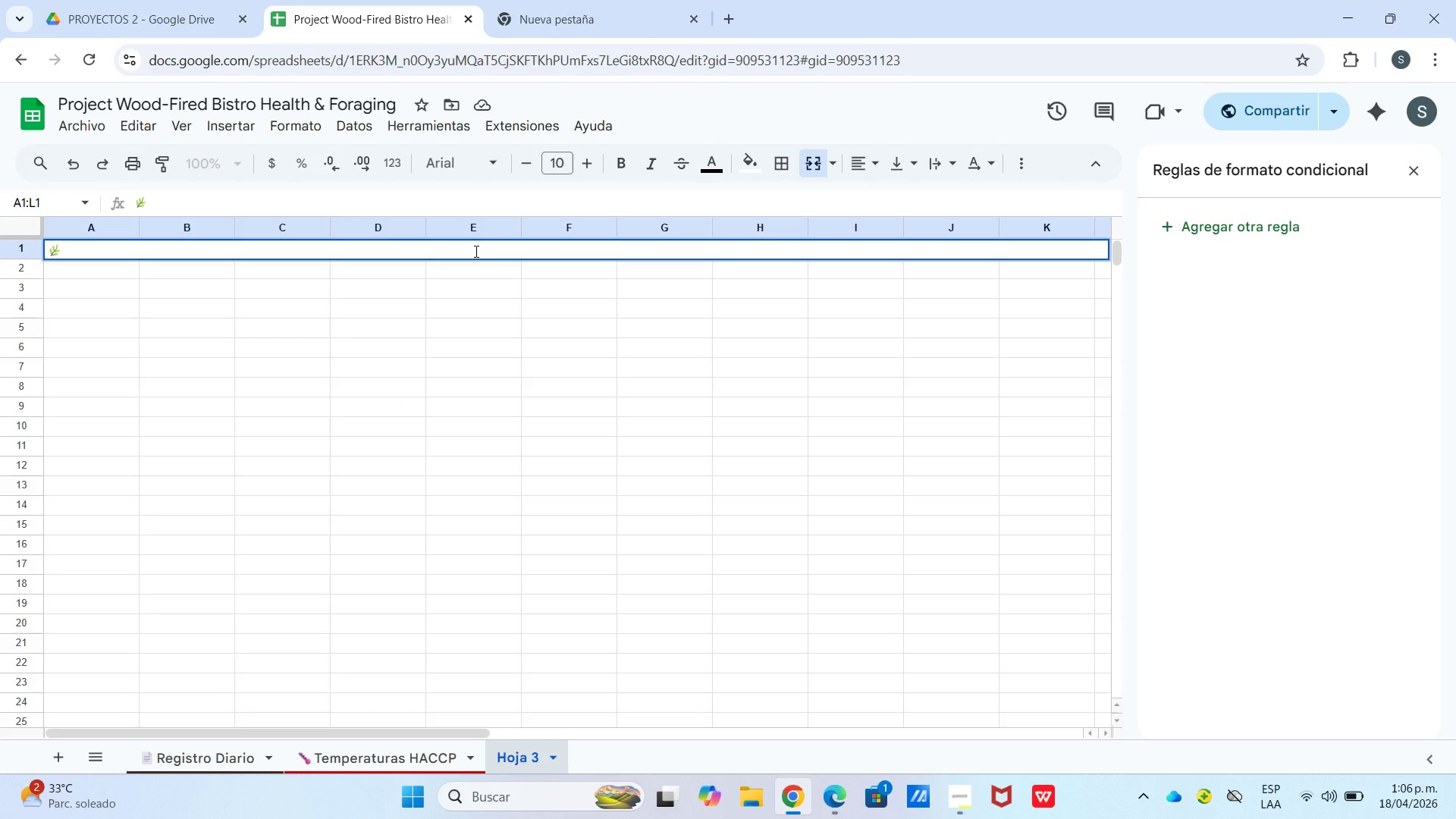 
wait(14.55)
 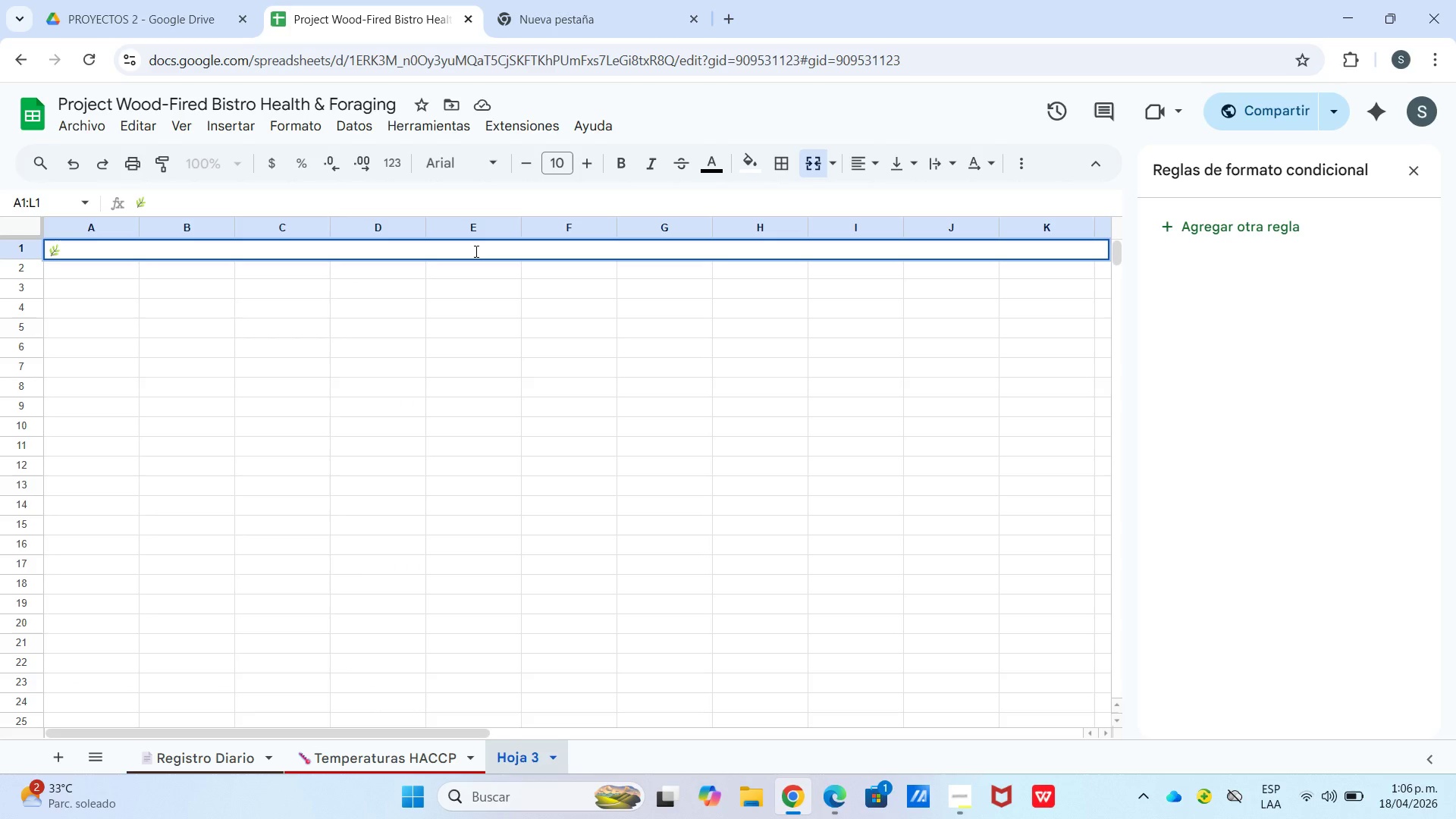 
left_click([475, 251])
 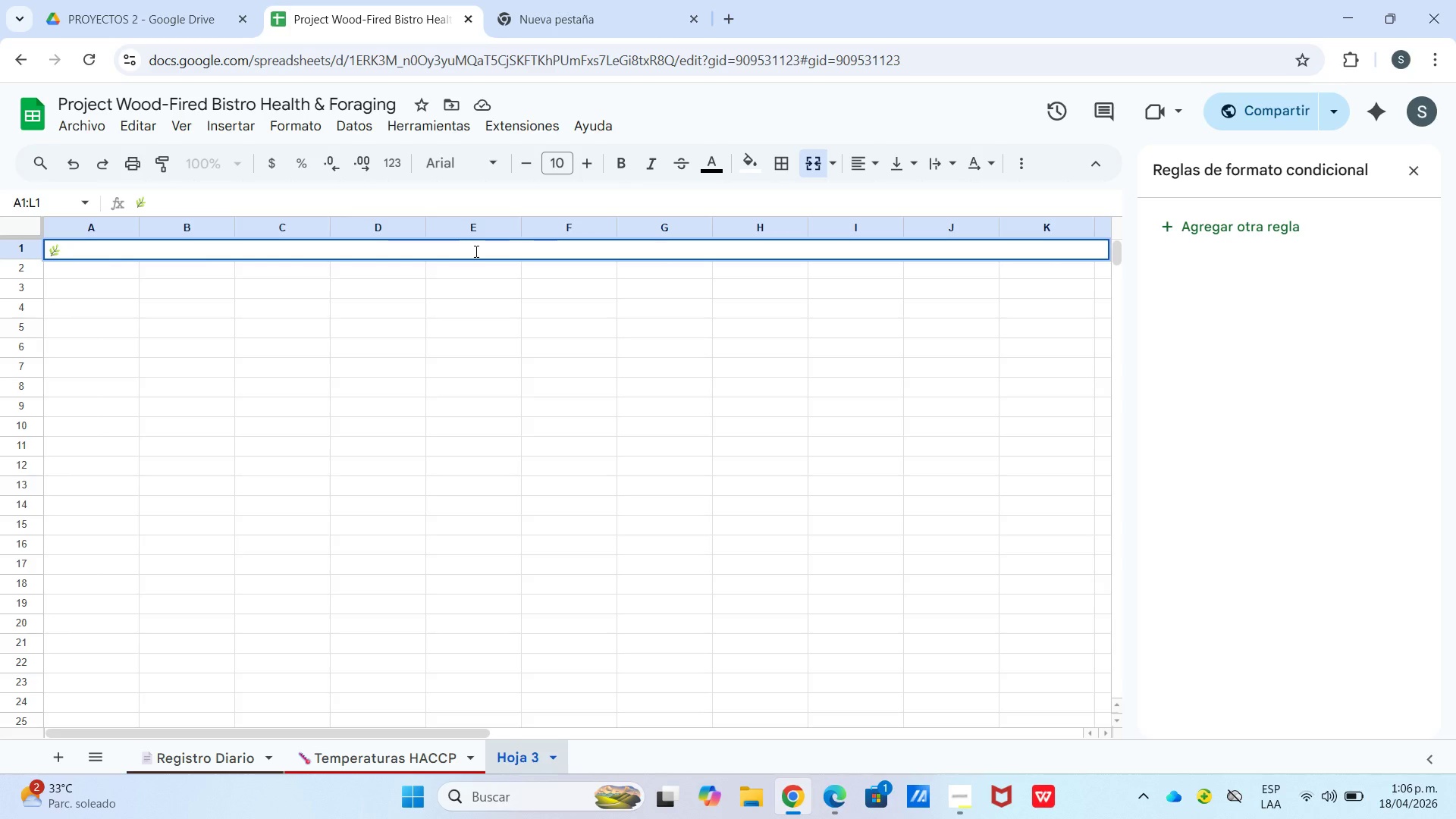 
key(CapsLock)
 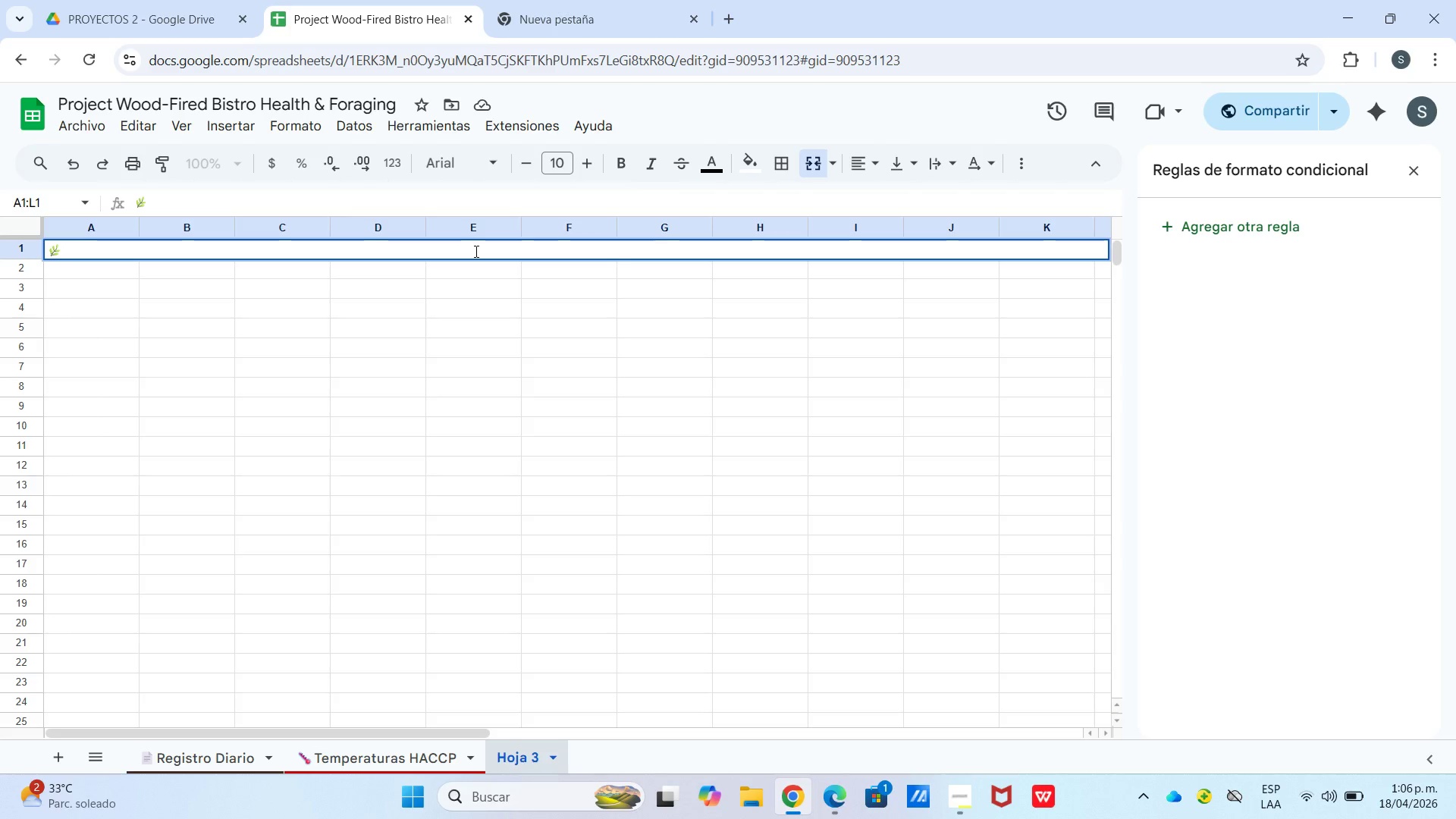 
wait(25.02)
 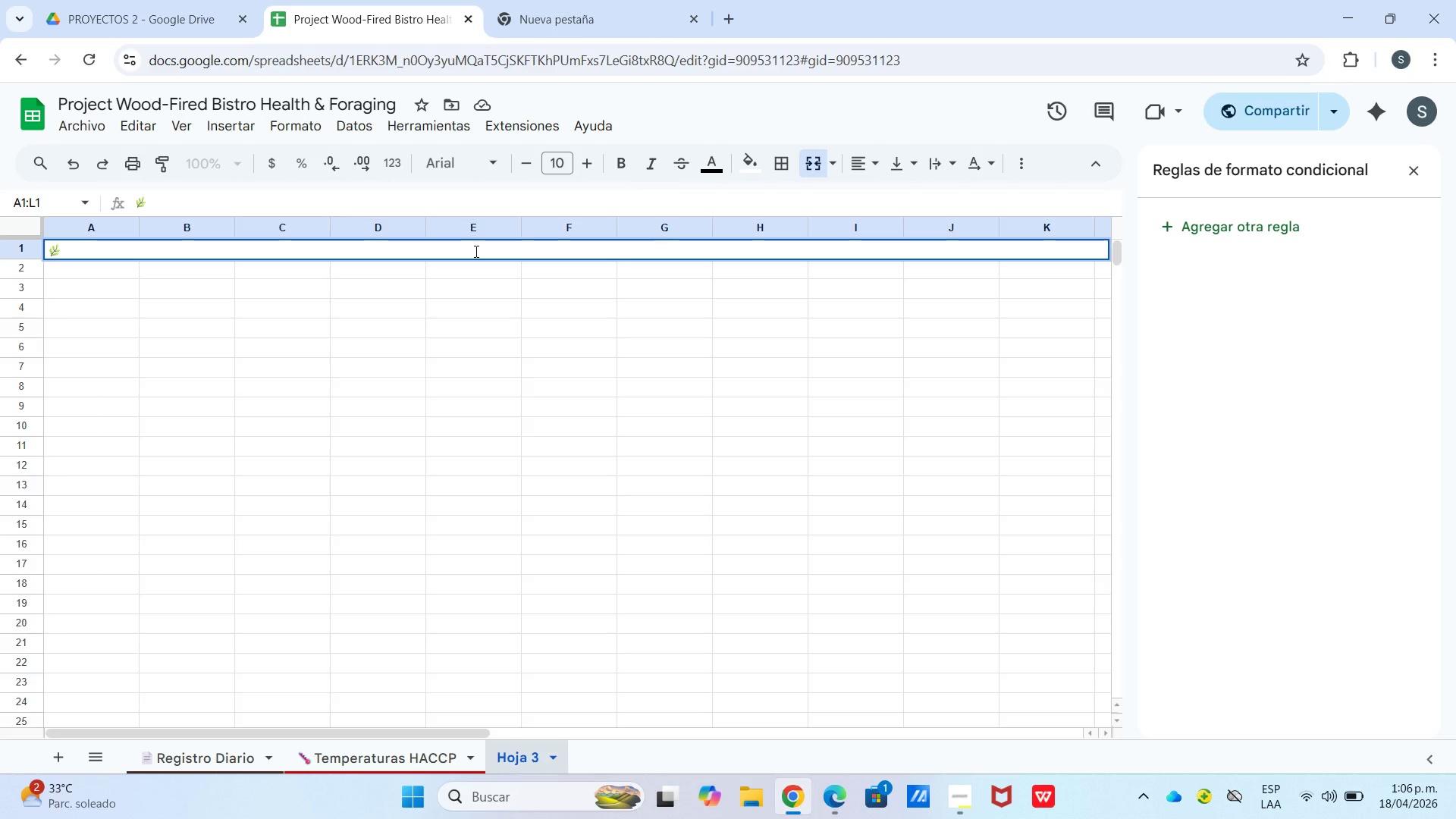 
left_click_drag(start_coordinate=[276, 347], to_coordinate=[270, 340])
 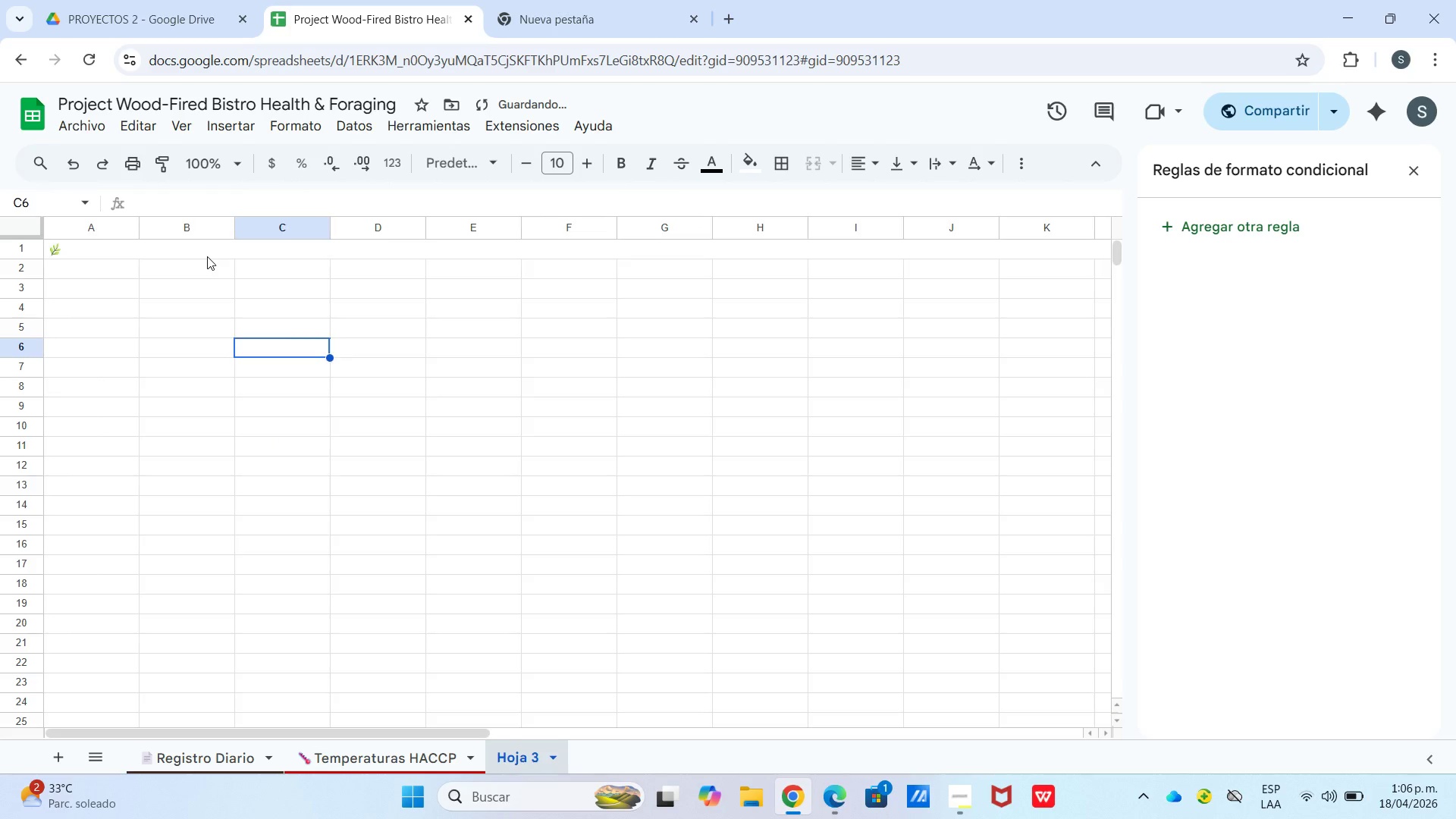 
left_click([207, 256])
 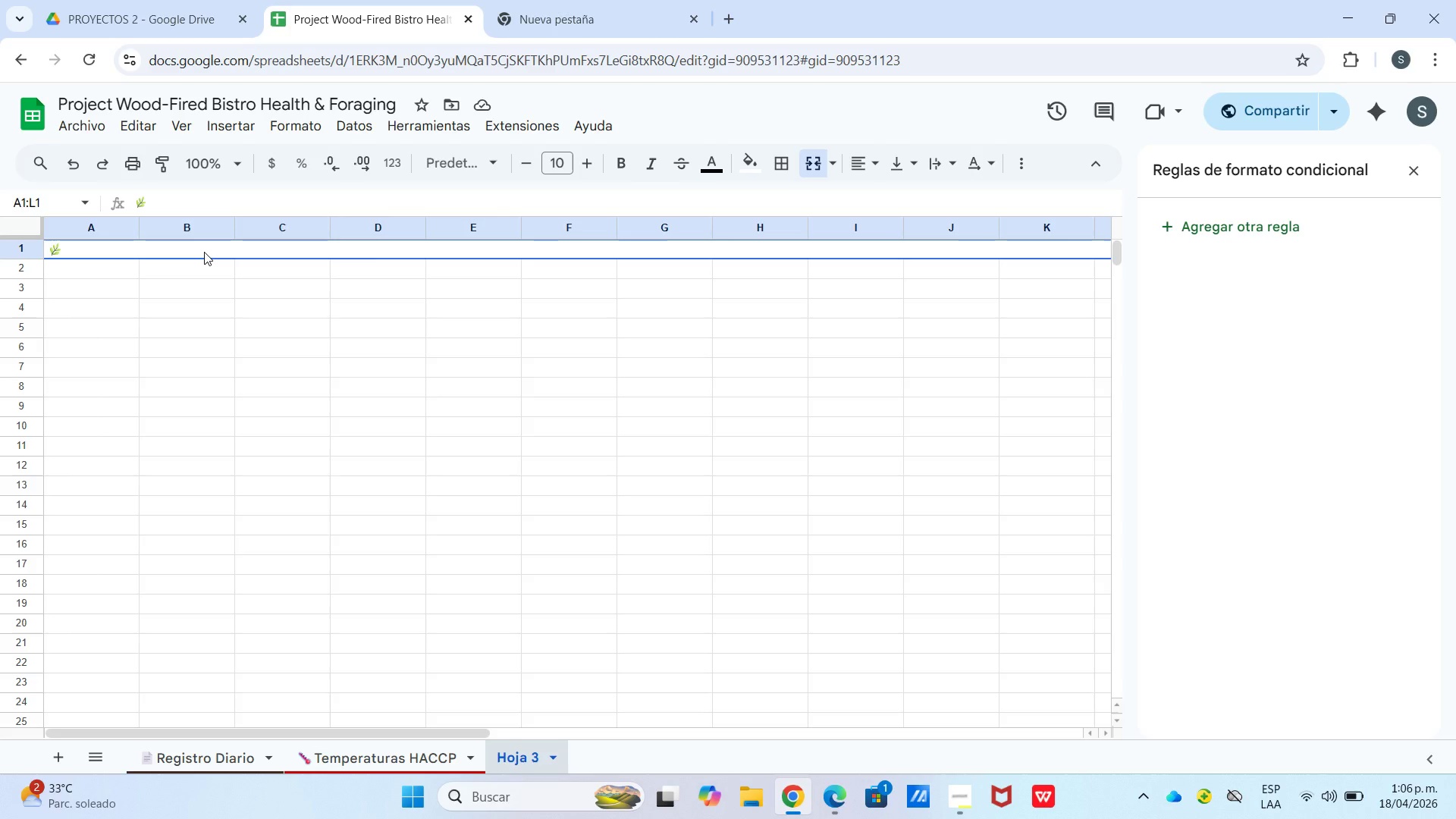 
wait(7.83)
 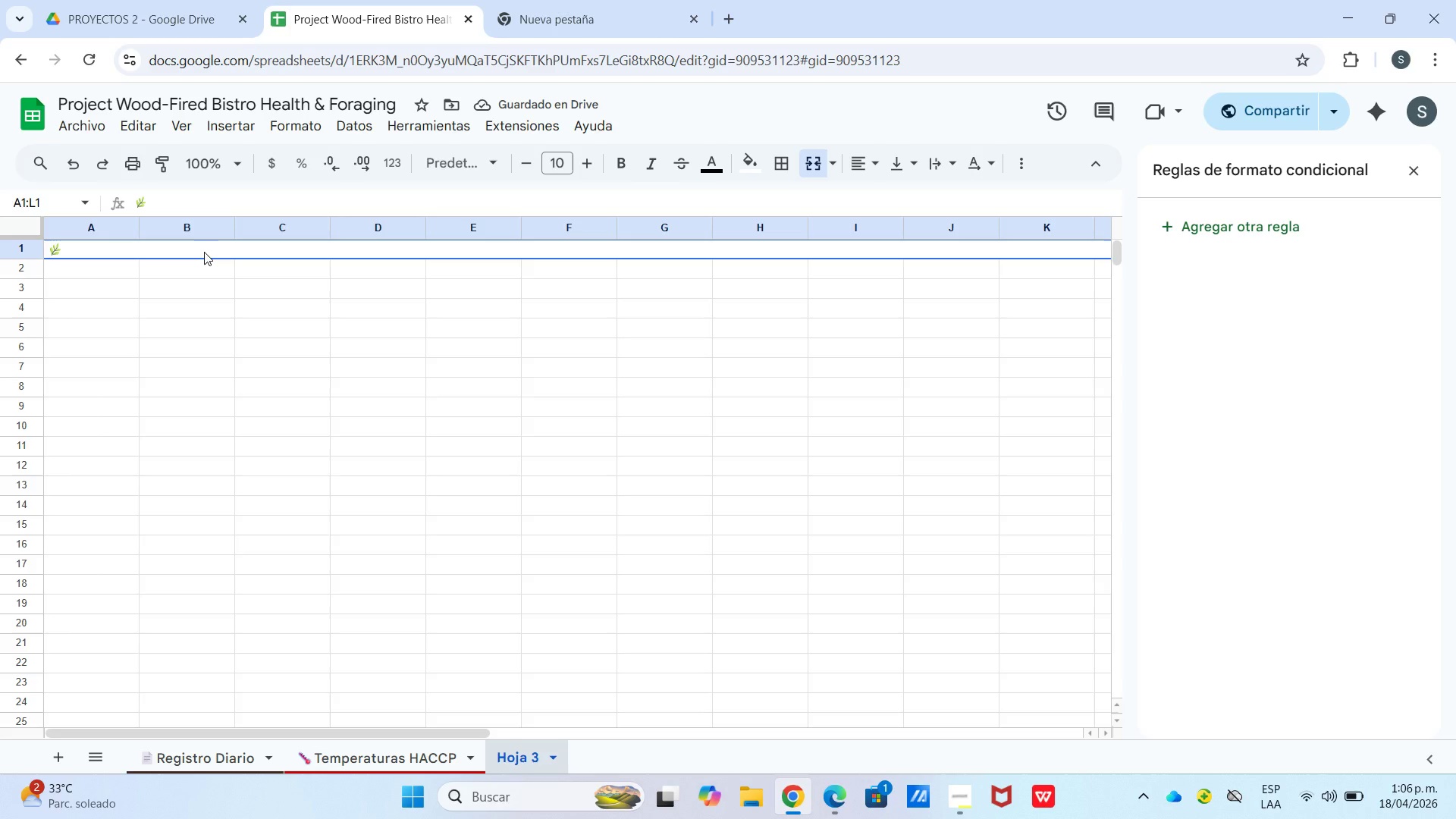 
left_click([207, 253])
 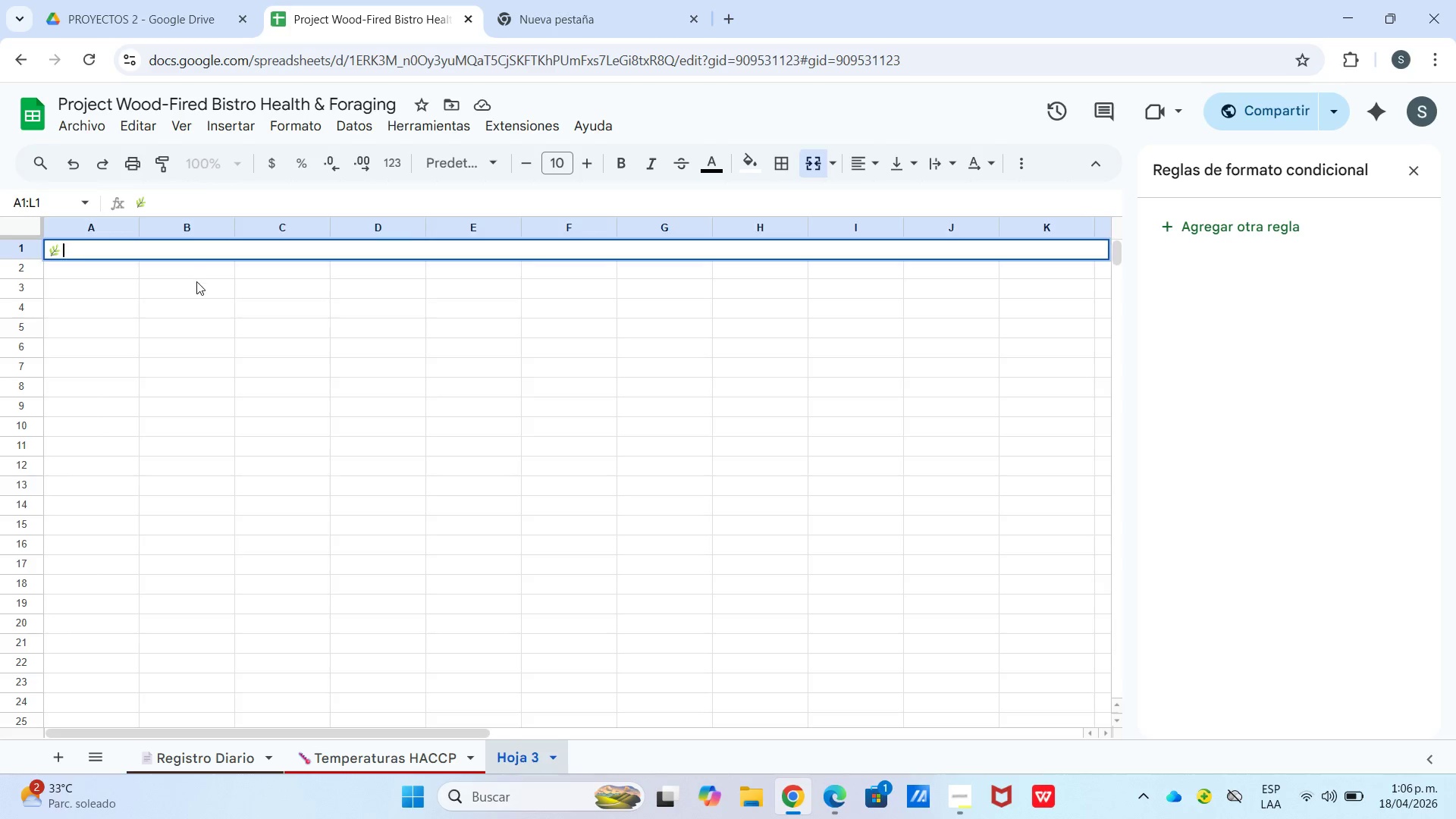 
double_click([96, 283])
 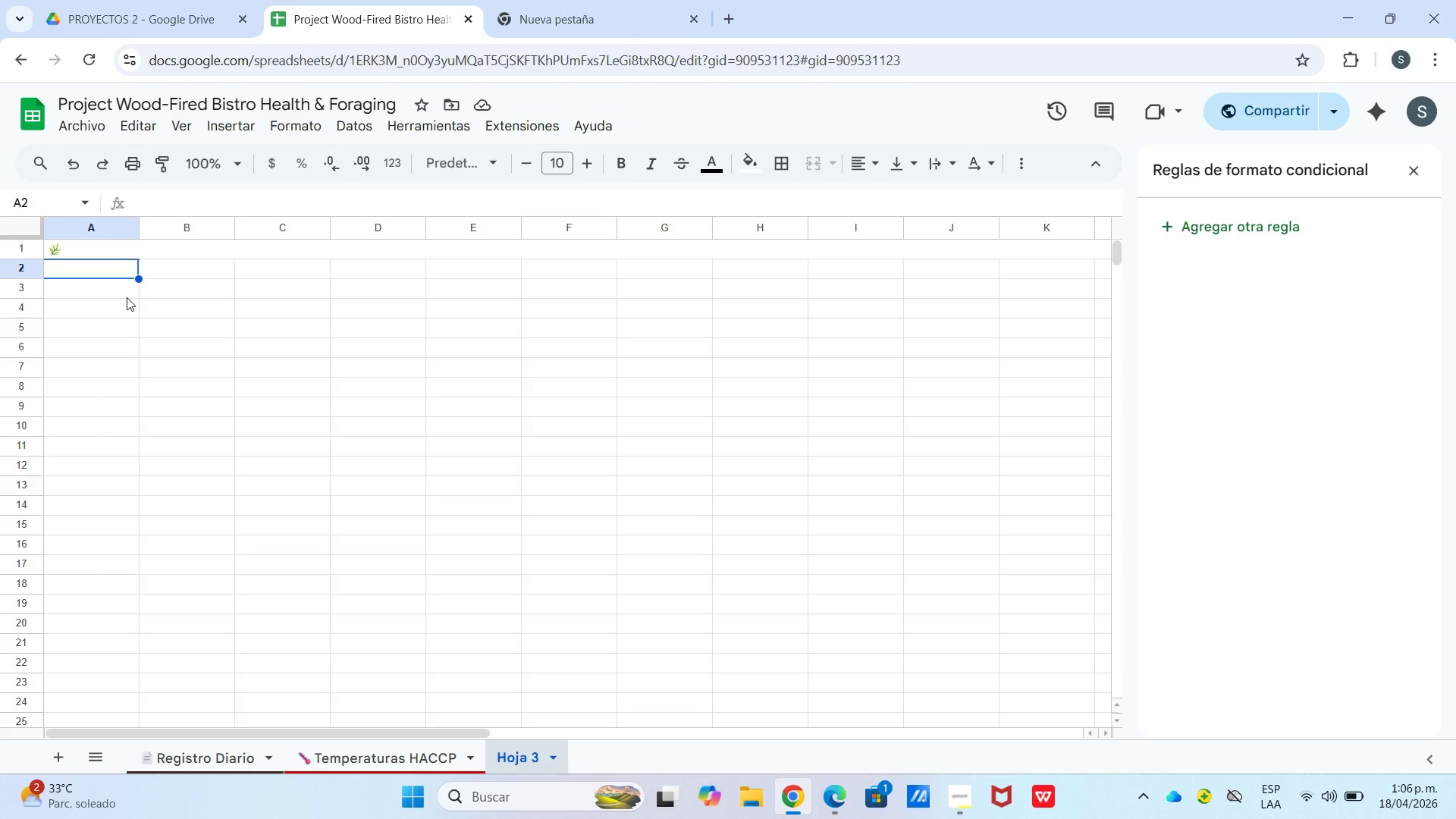 
wait(11.14)
 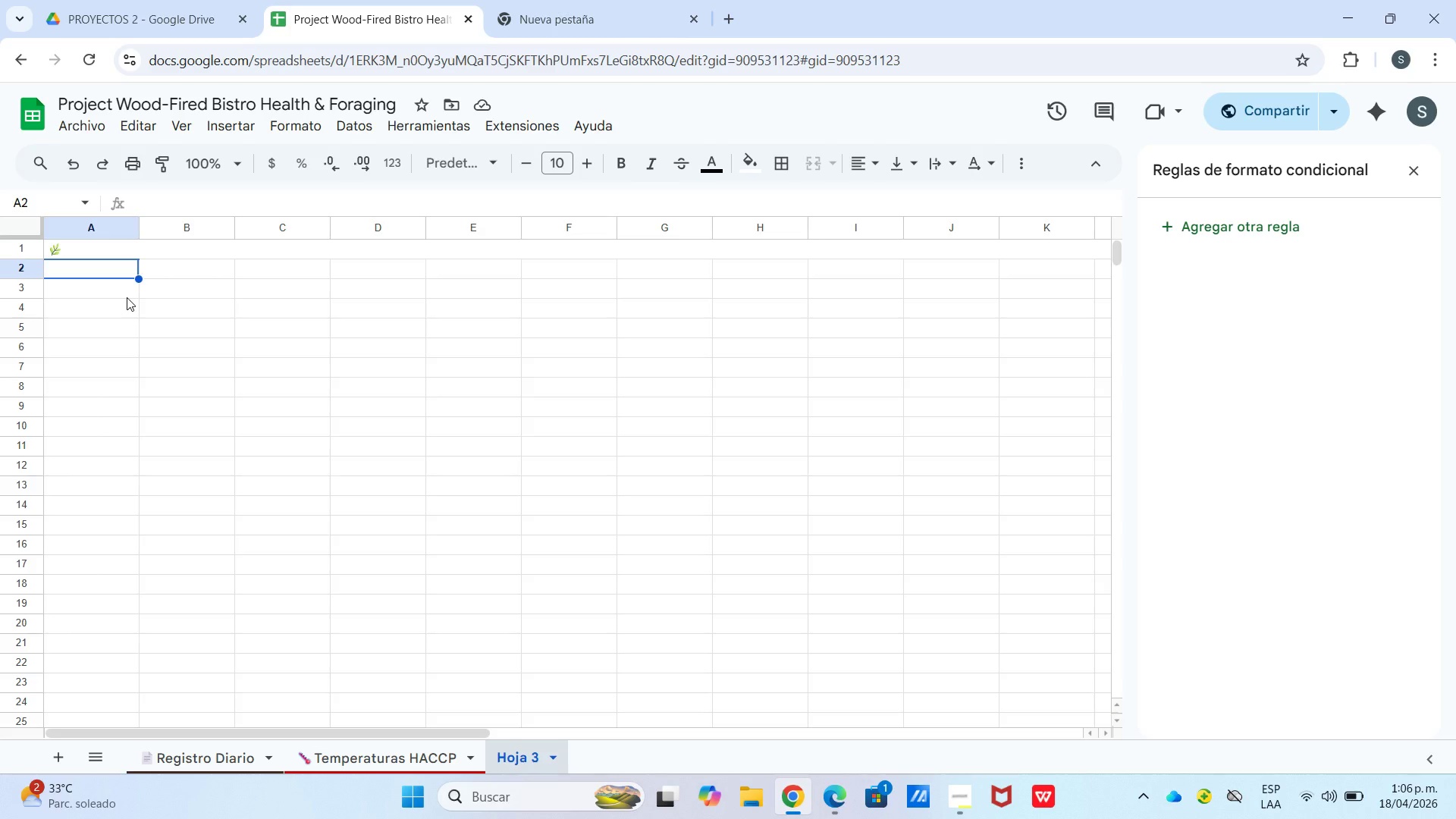 
double_click([138, 258])
 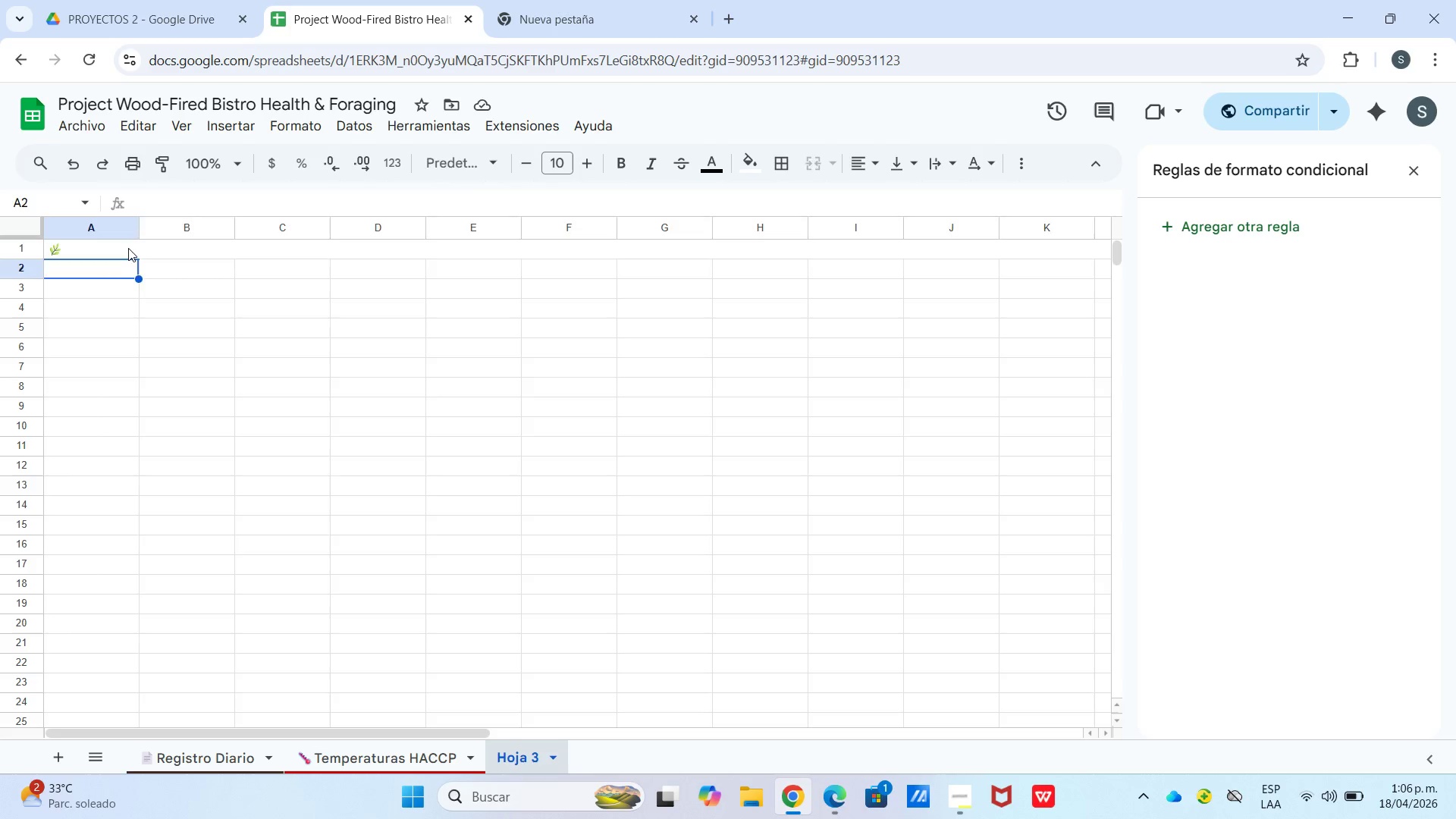 
double_click([128, 248])
 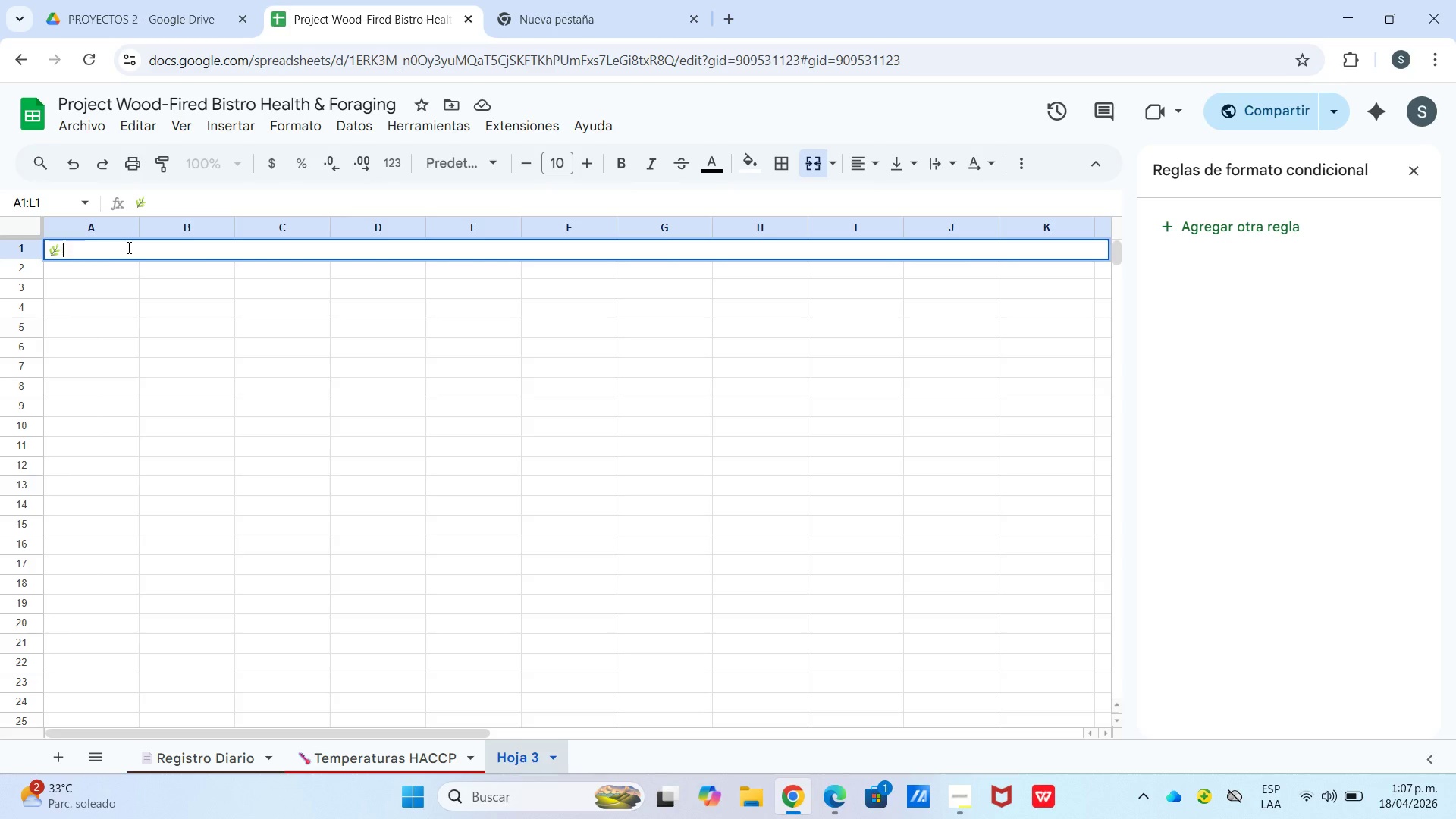 
type(REGISTRO DE INGREDIENTES SILVETRES - )
 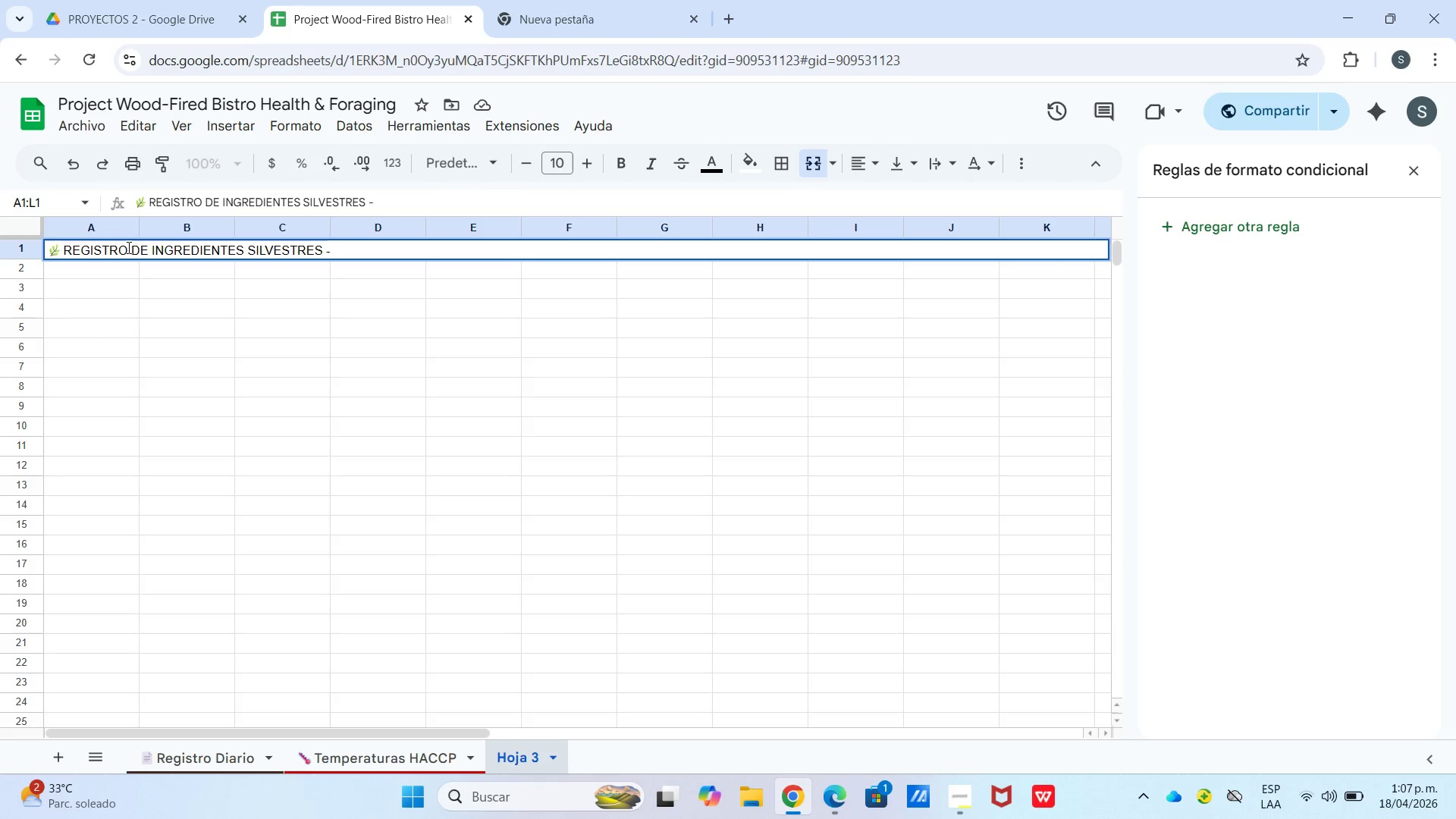 
wait(5.98)
 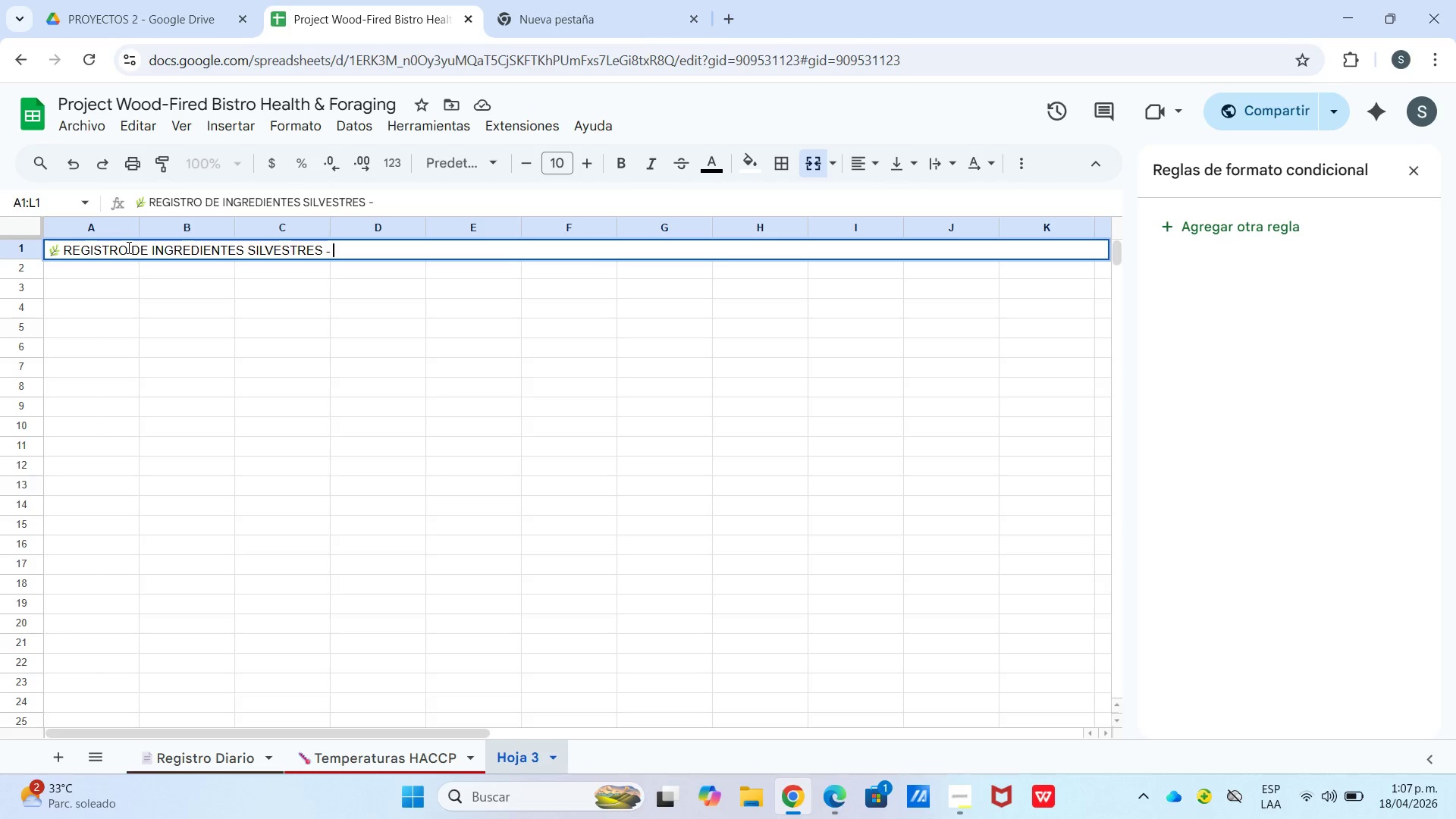 
type(Coppe ^ Clove Bistro)
 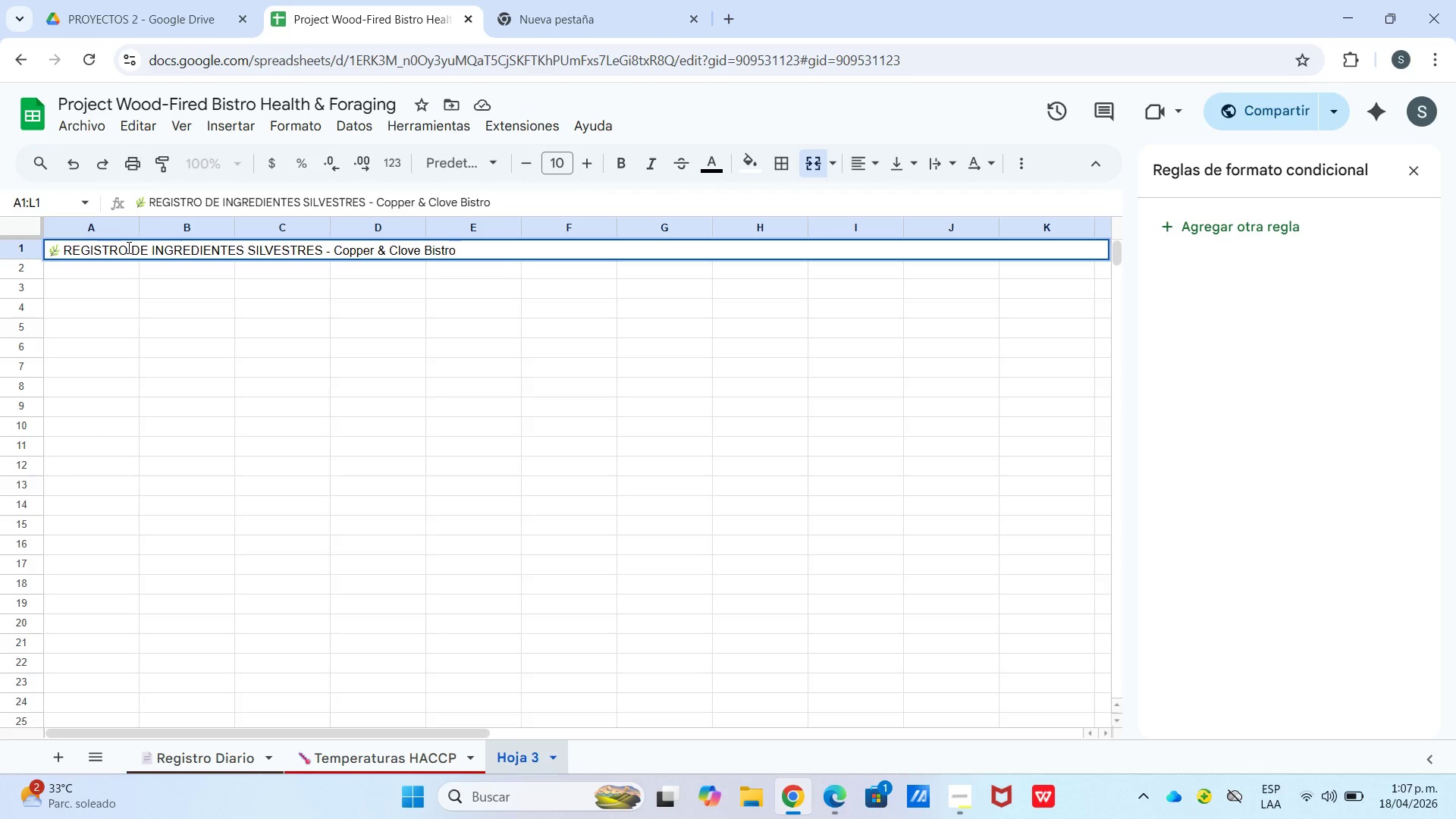 
left_click_drag(start_coordinate=[739, 167], to_coordinate=[734, 167])
 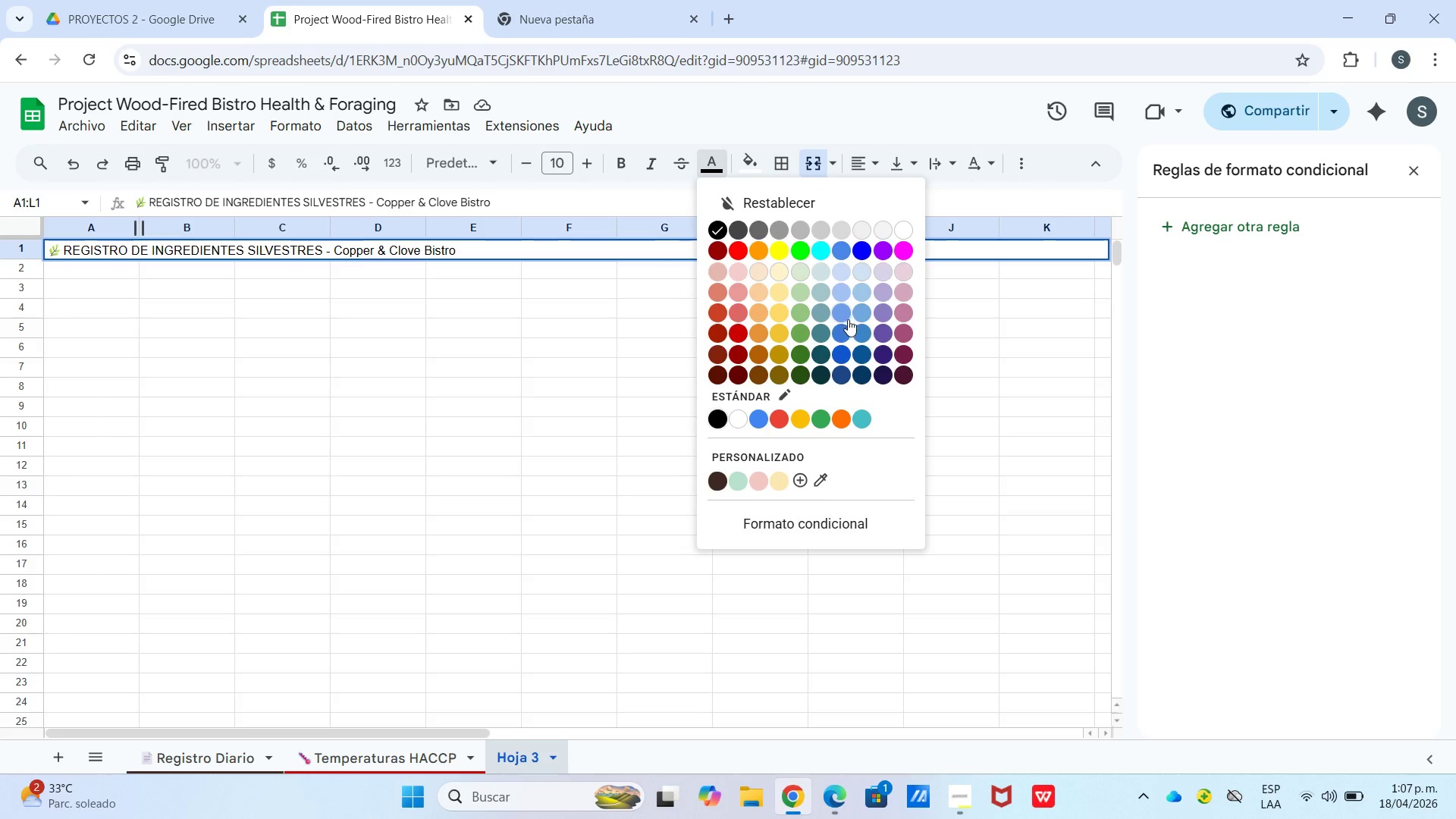 
wait(5.5)
 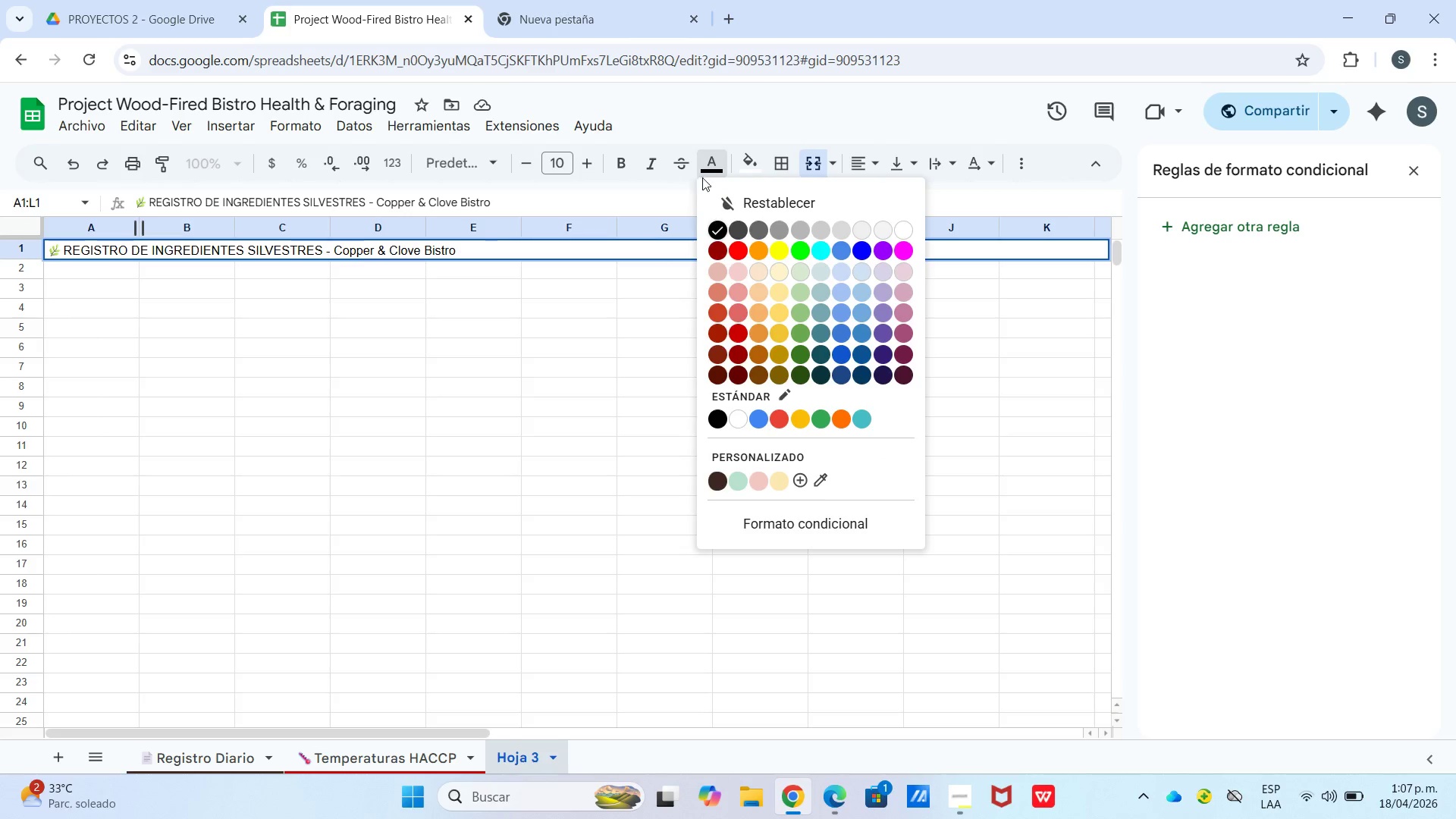 
left_click([821, 331])
 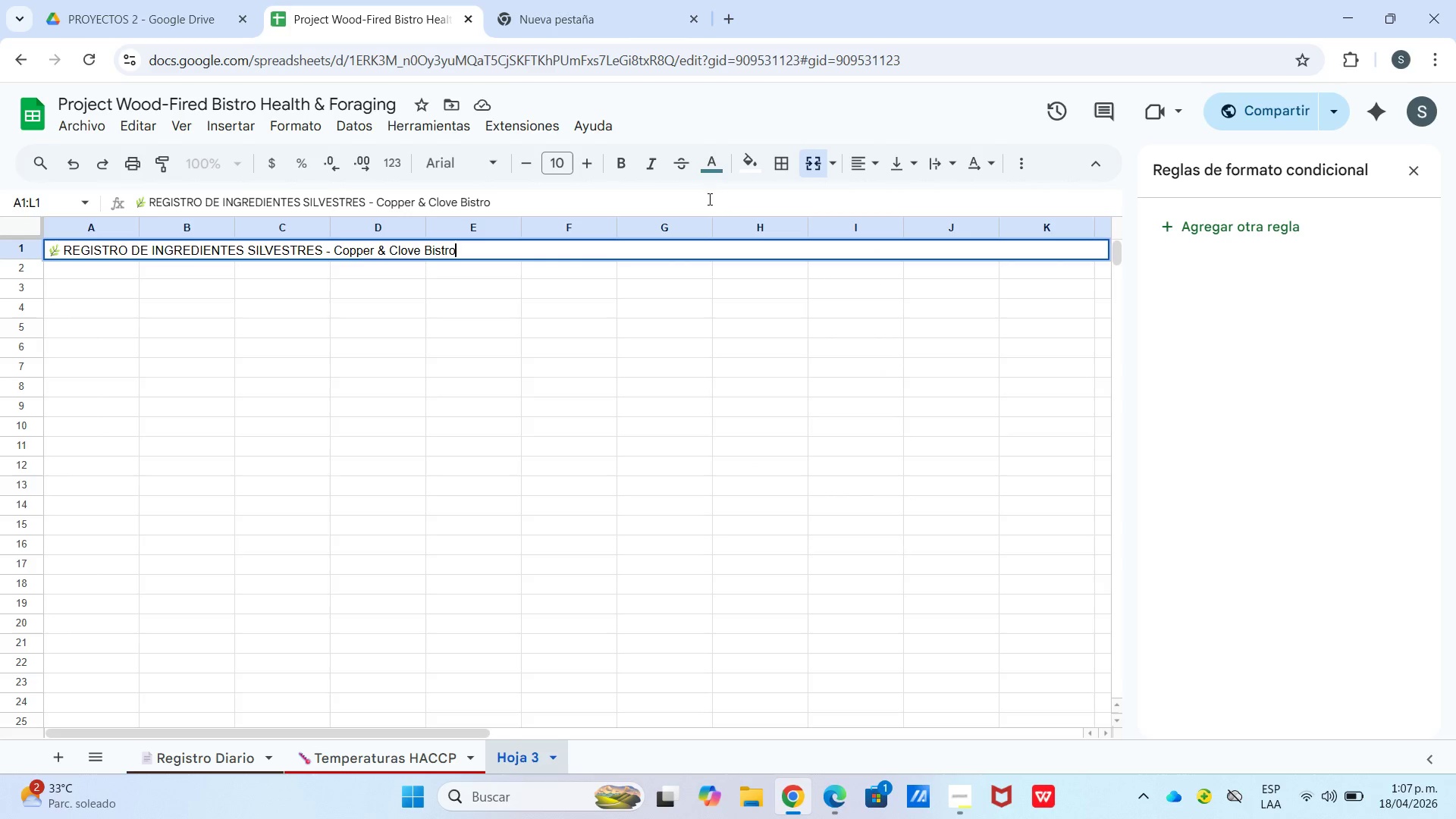 
left_click([734, 259])
 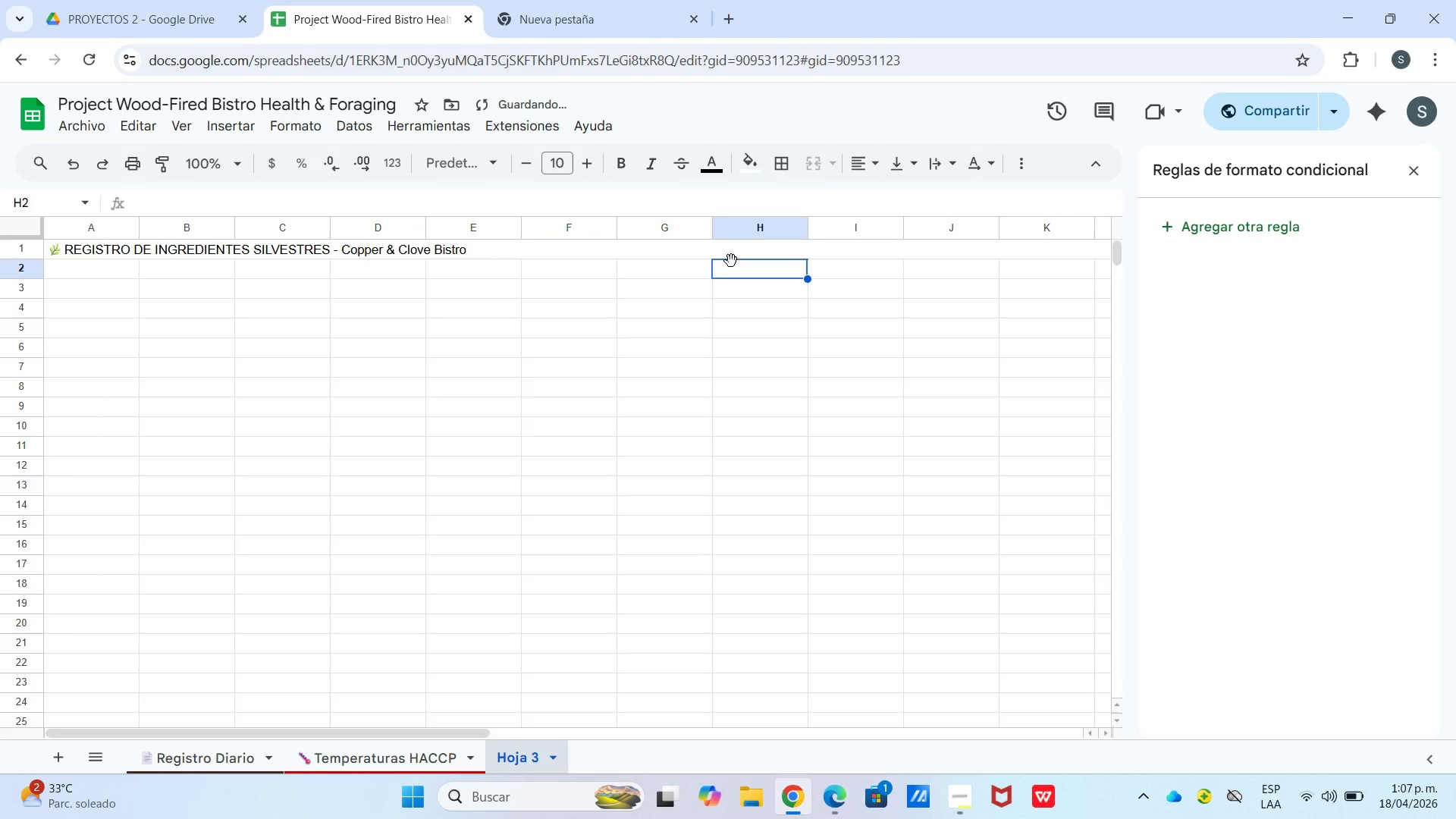 
double_click([731, 255])
 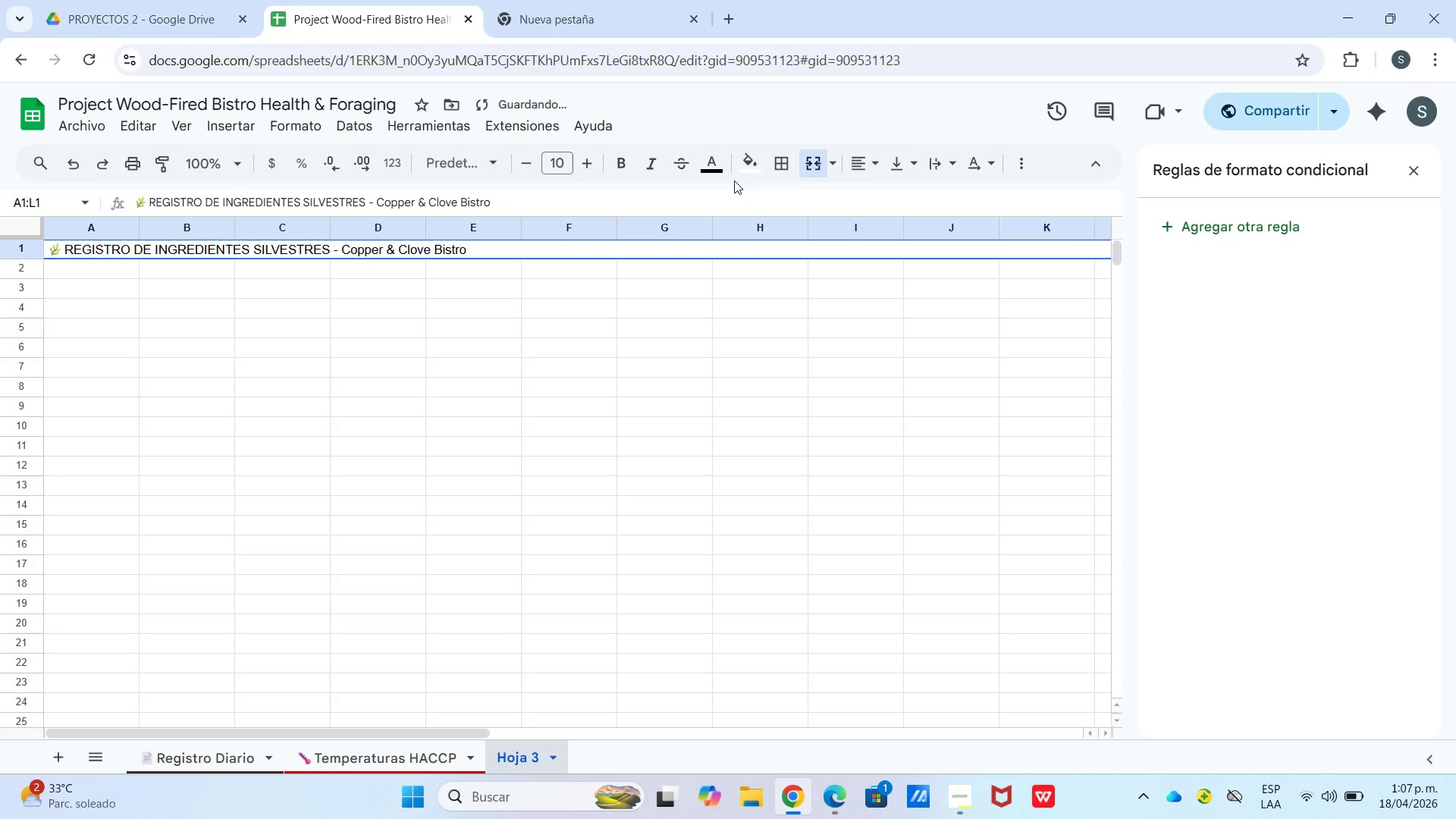 
double_click([755, 168])
 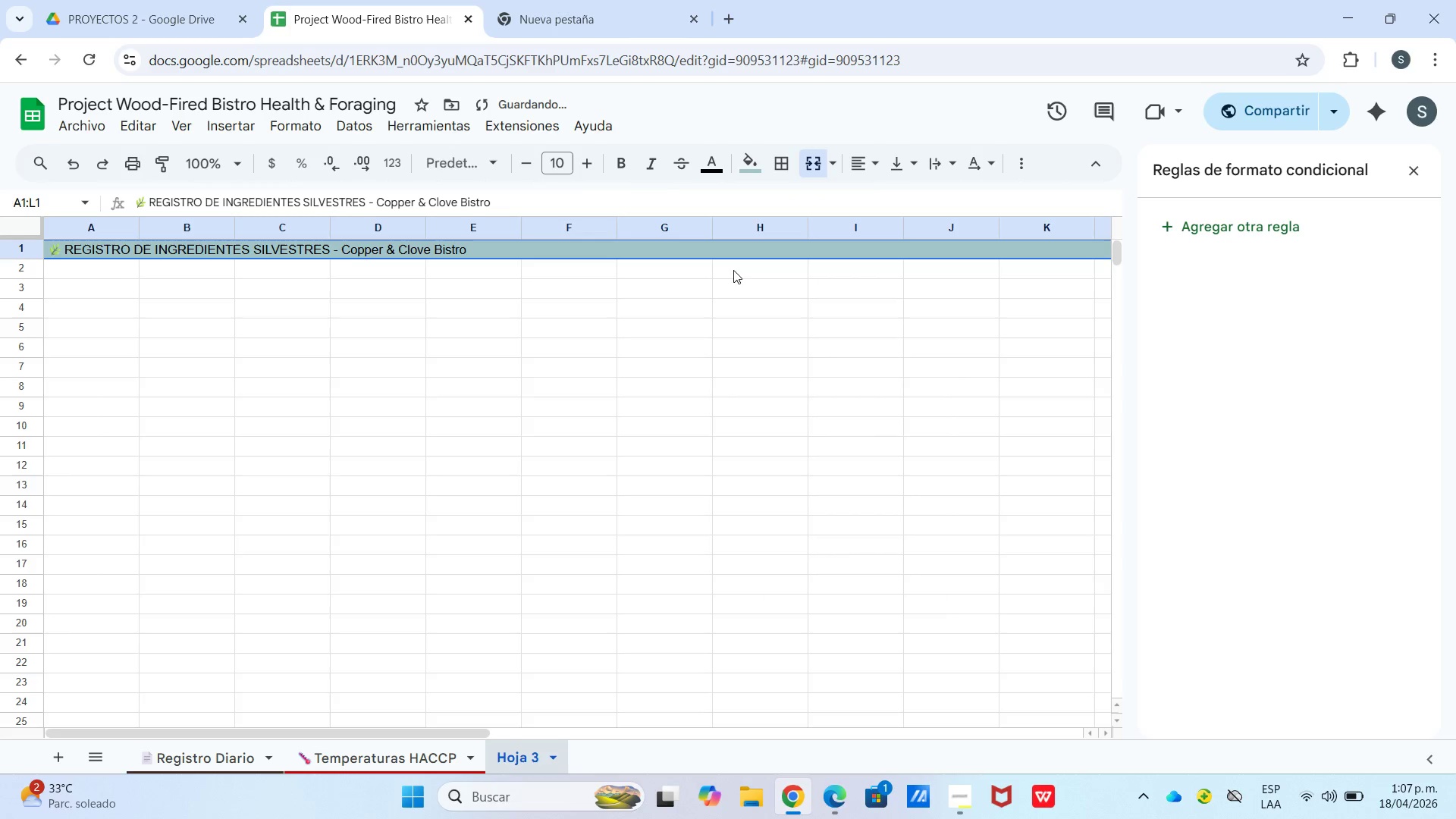 
left_click_drag(start_coordinate=[743, 157], to_coordinate=[746, 162])
 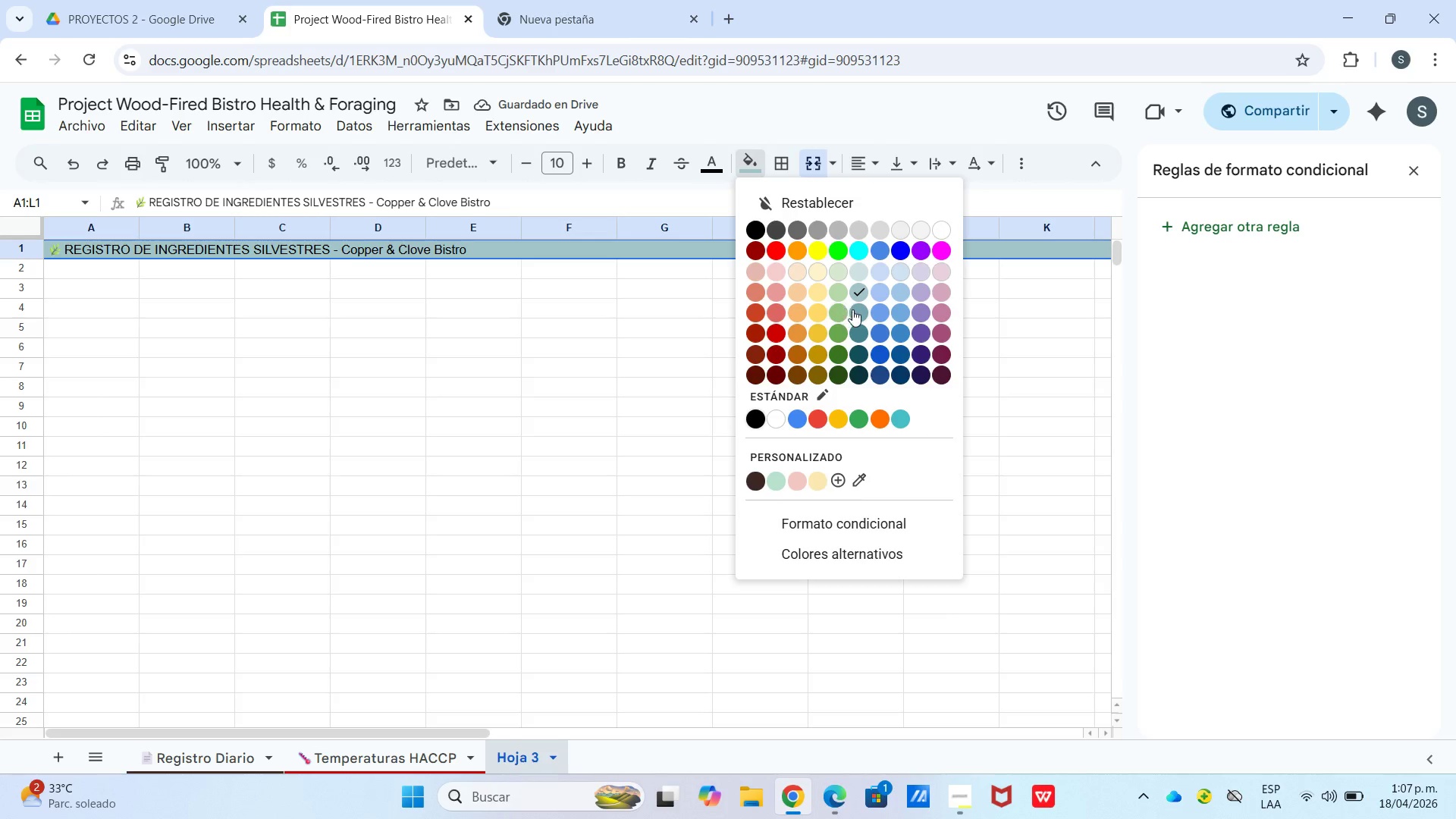 
left_click([857, 309])
 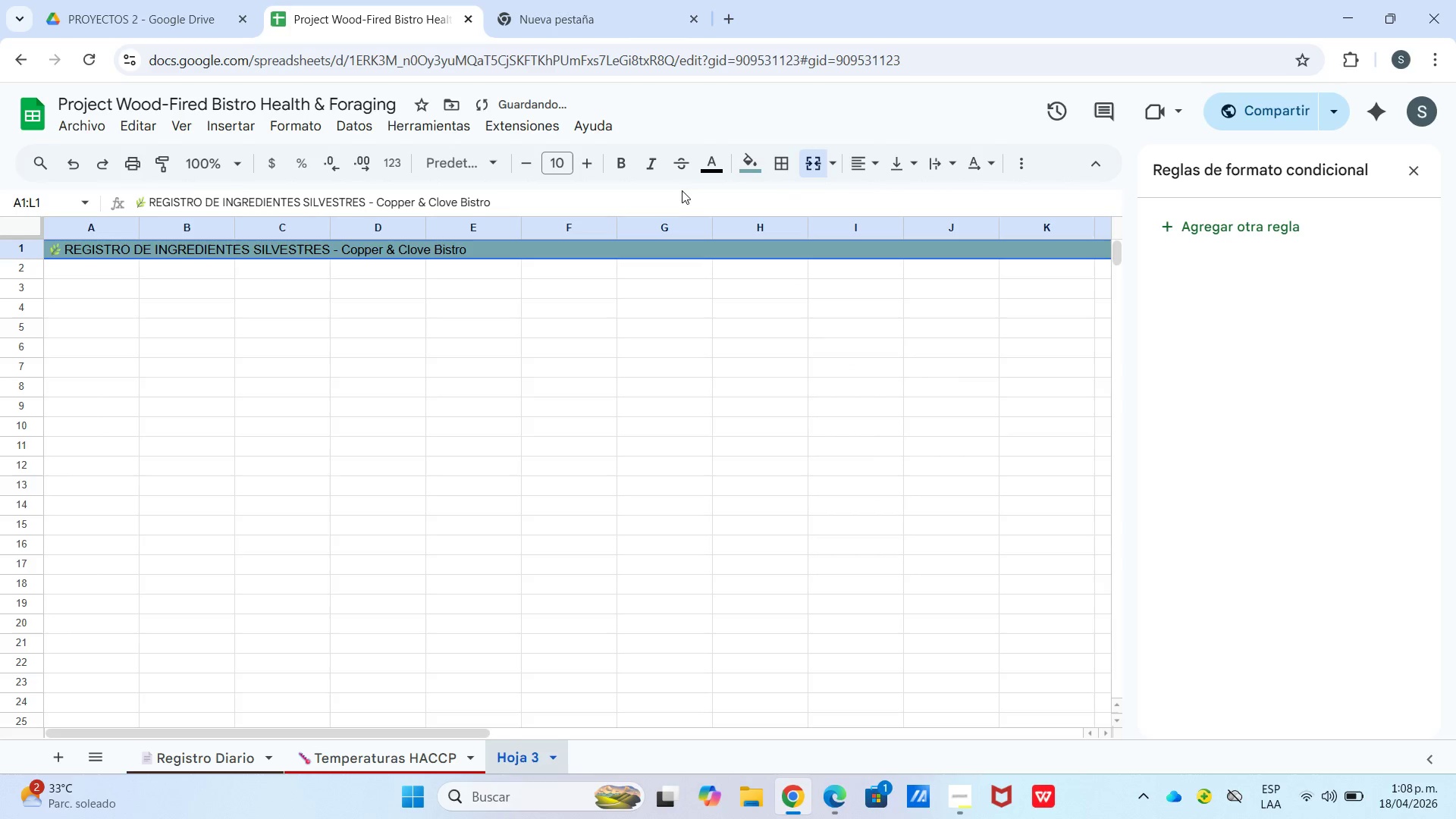 
left_click([713, 174])
 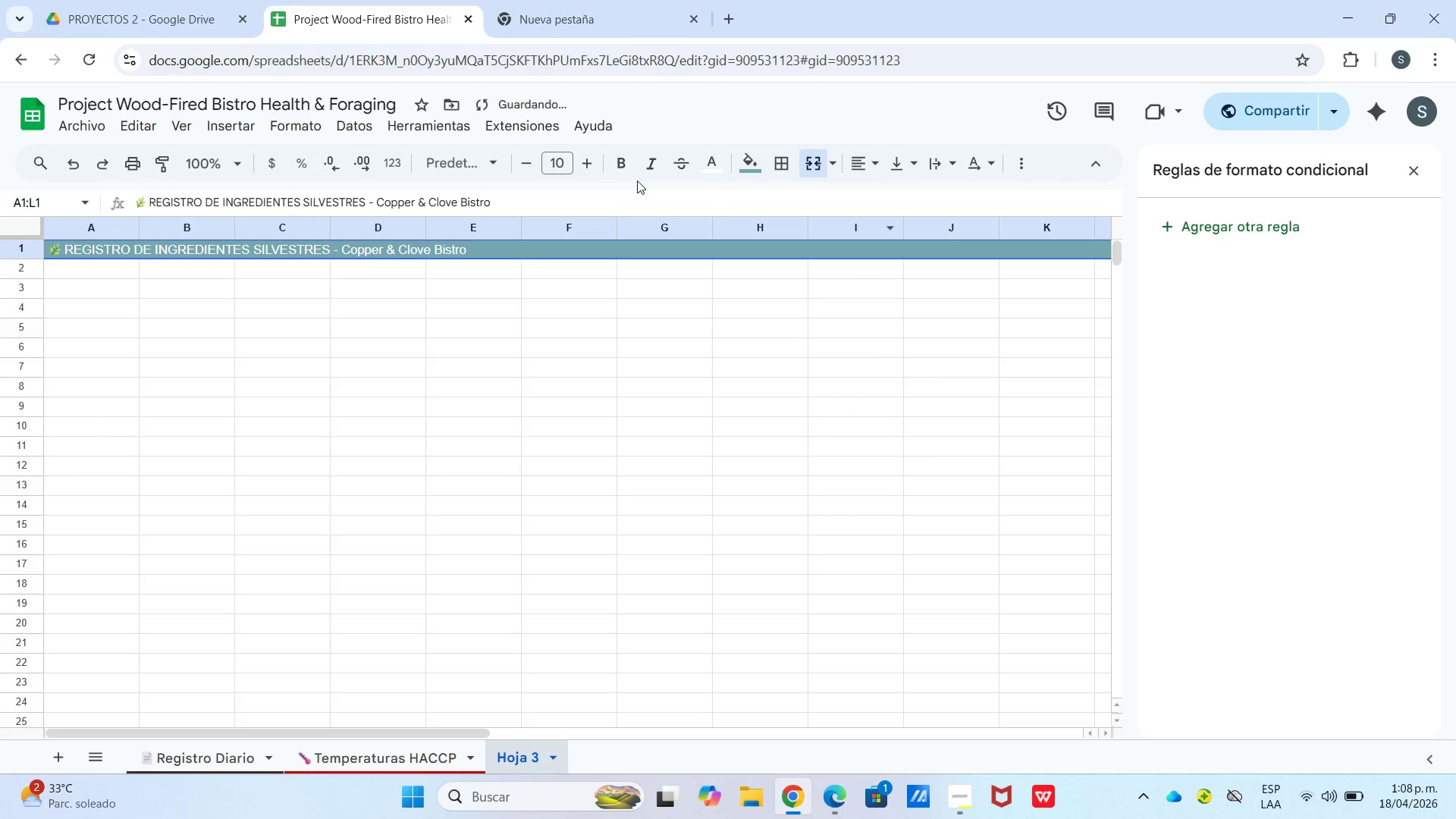 
left_click([622, 164])
 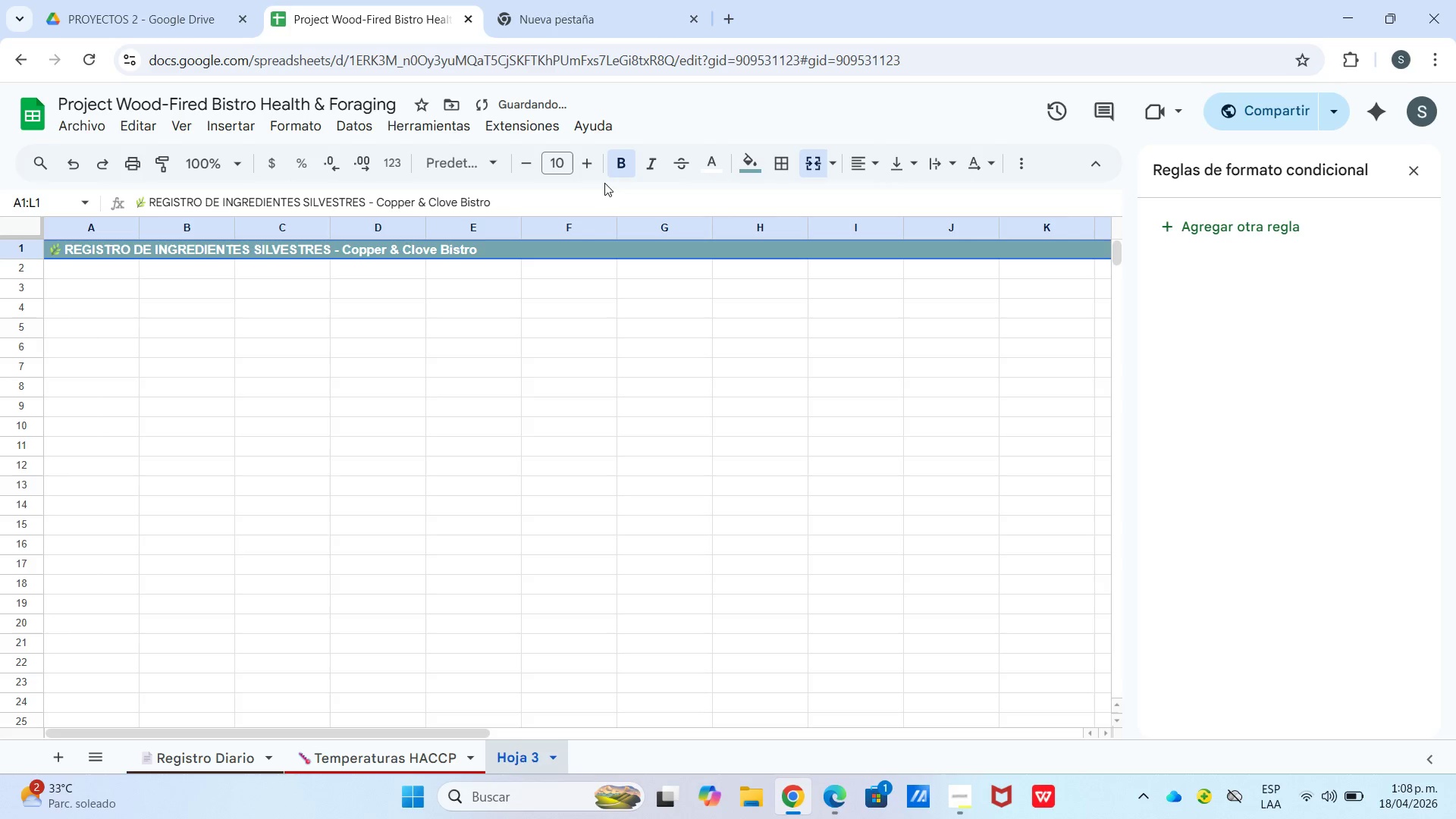 
double_click([594, 163])
 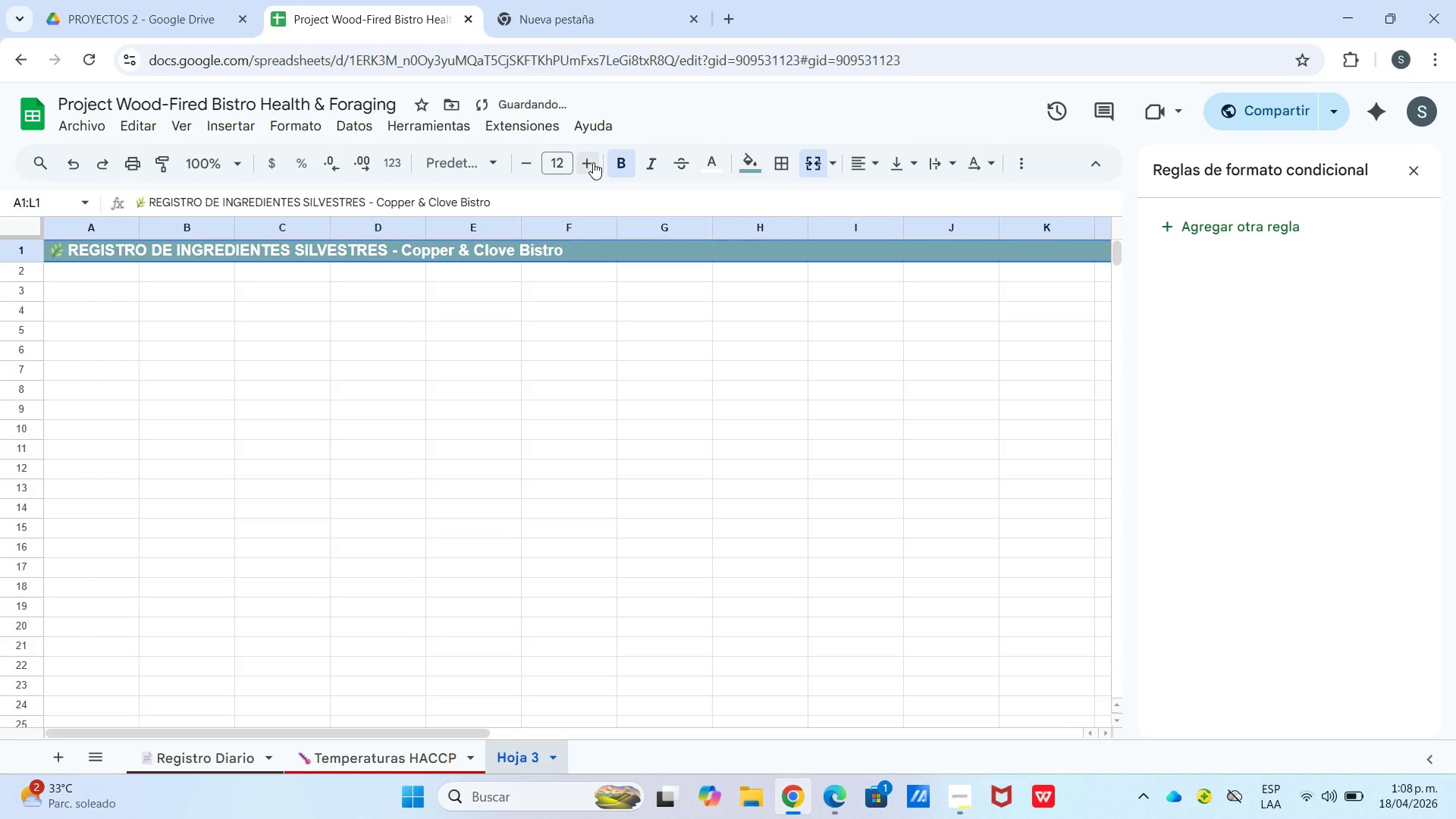 
left_click([593, 162])
 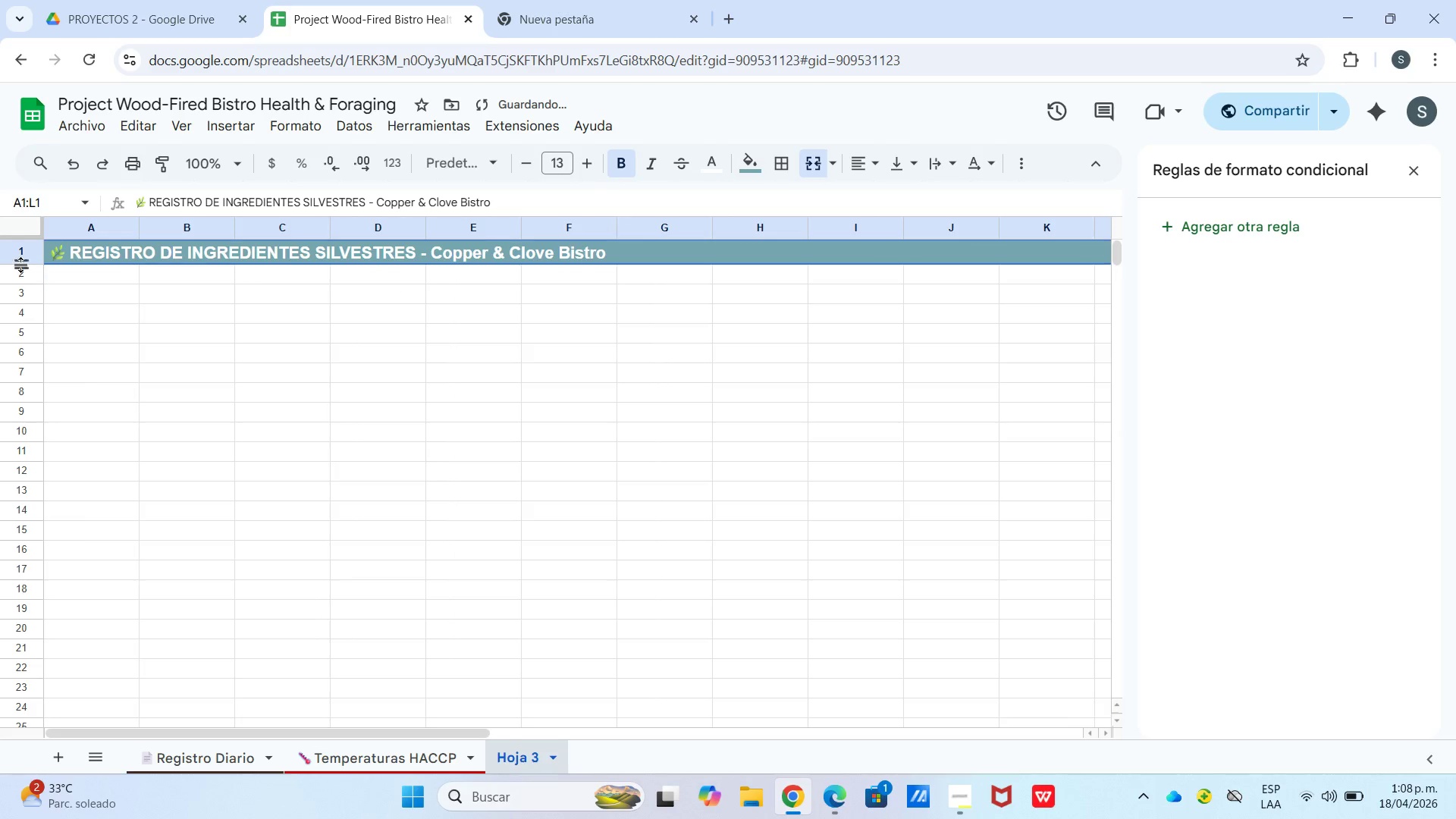 
left_click_drag(start_coordinate=[20, 263], to_coordinate=[25, 275])
 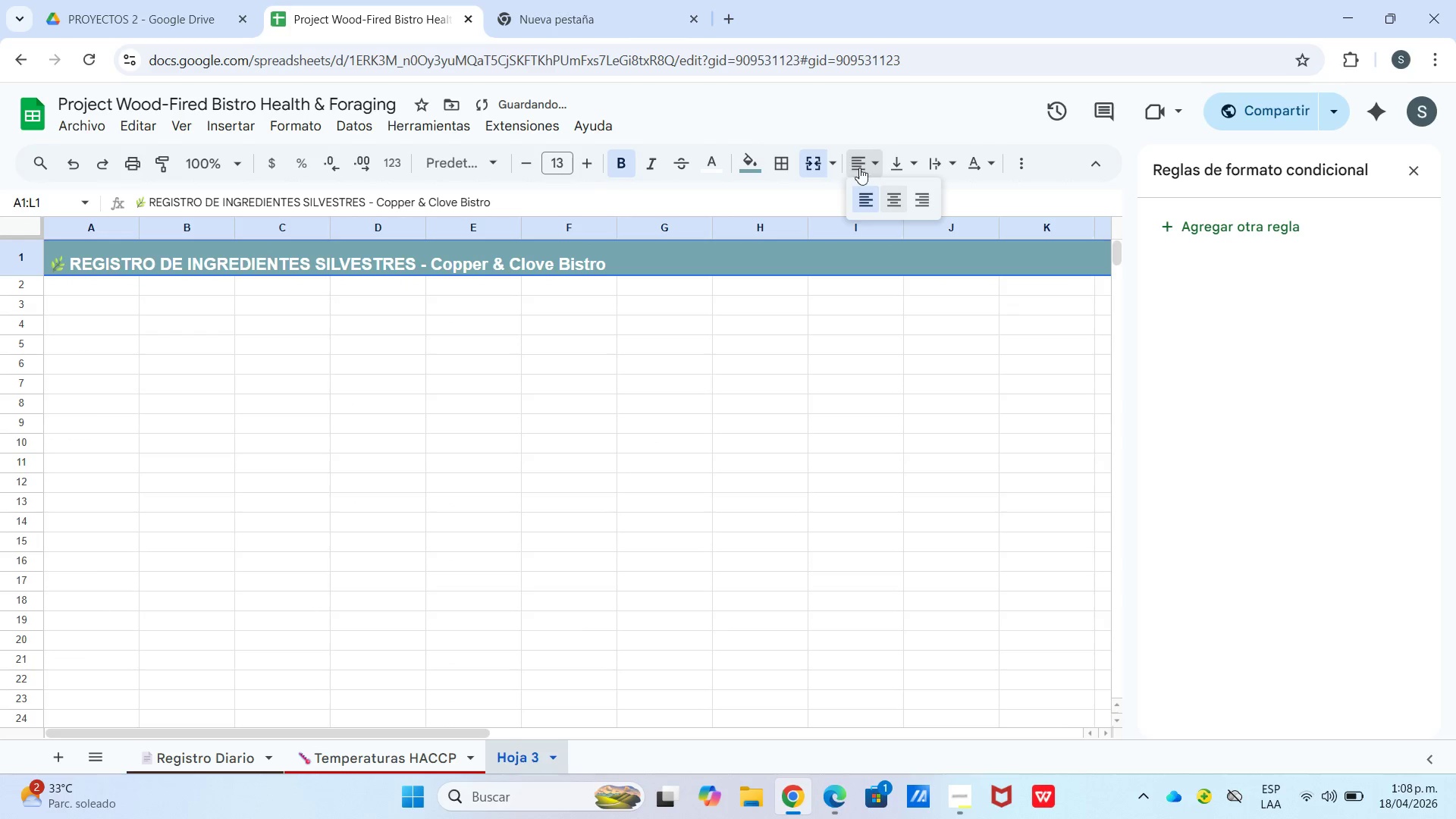 
double_click([890, 202])
 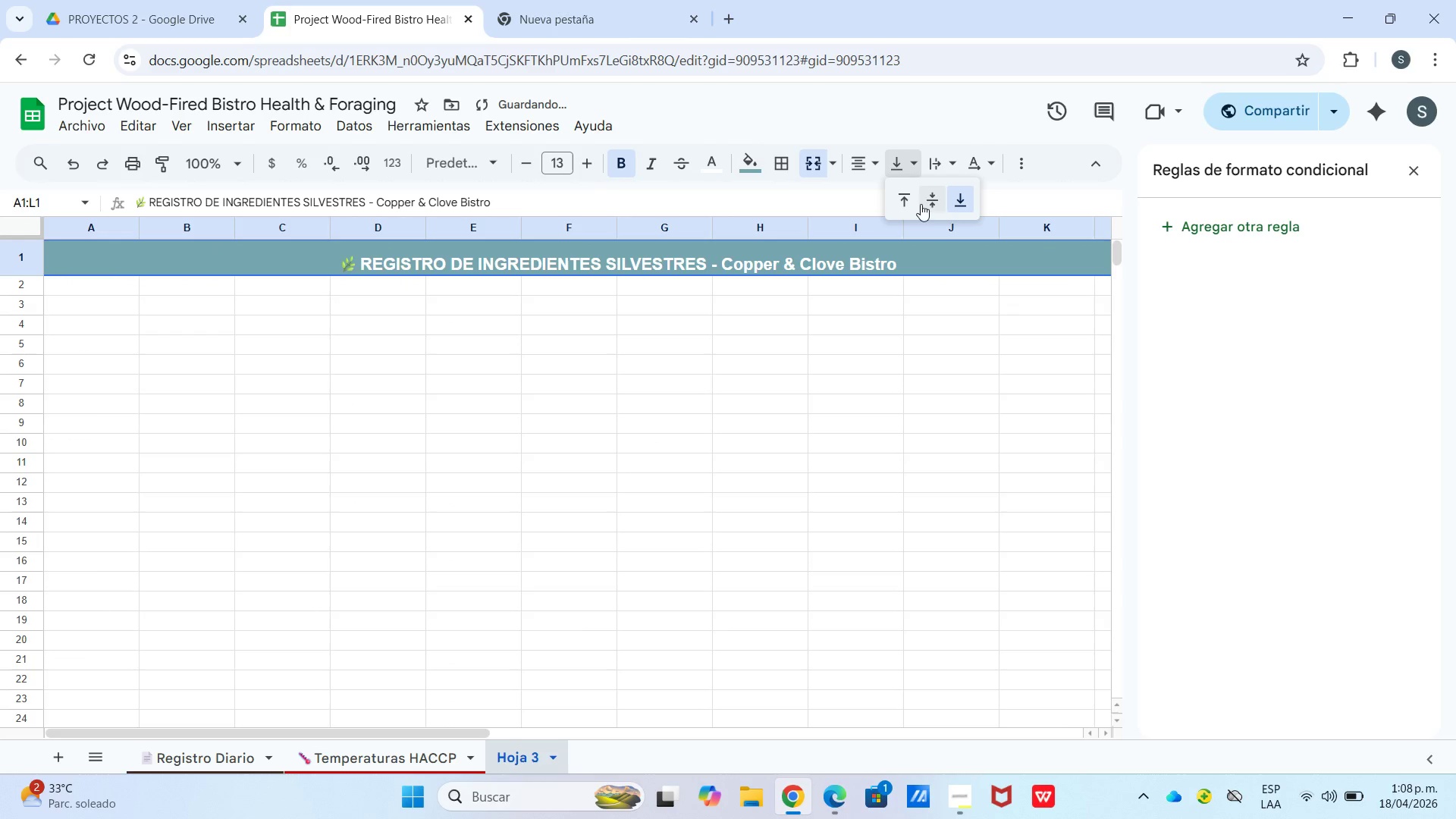 
triple_click([927, 206])
 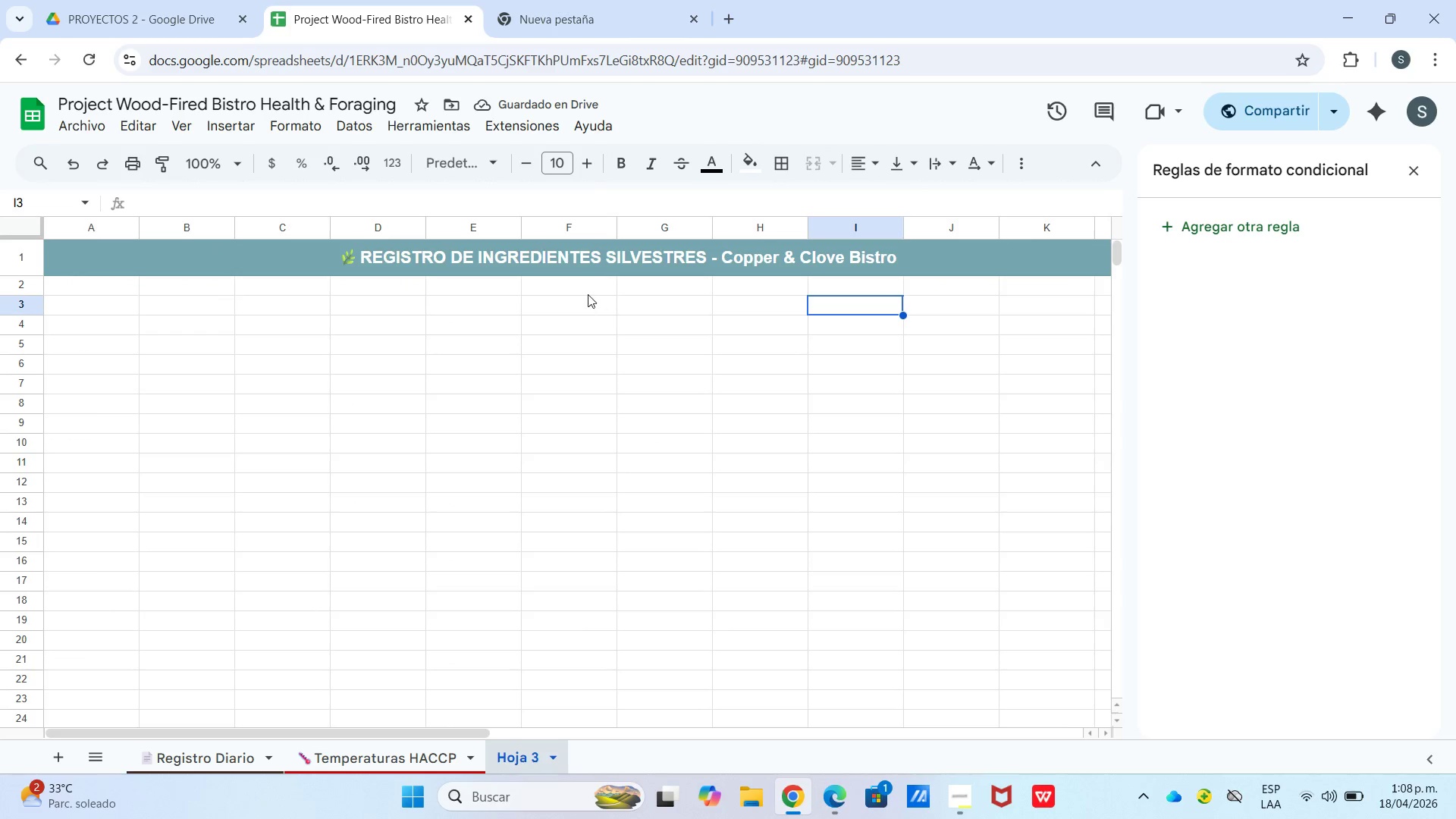 
left_click([607, 253])
 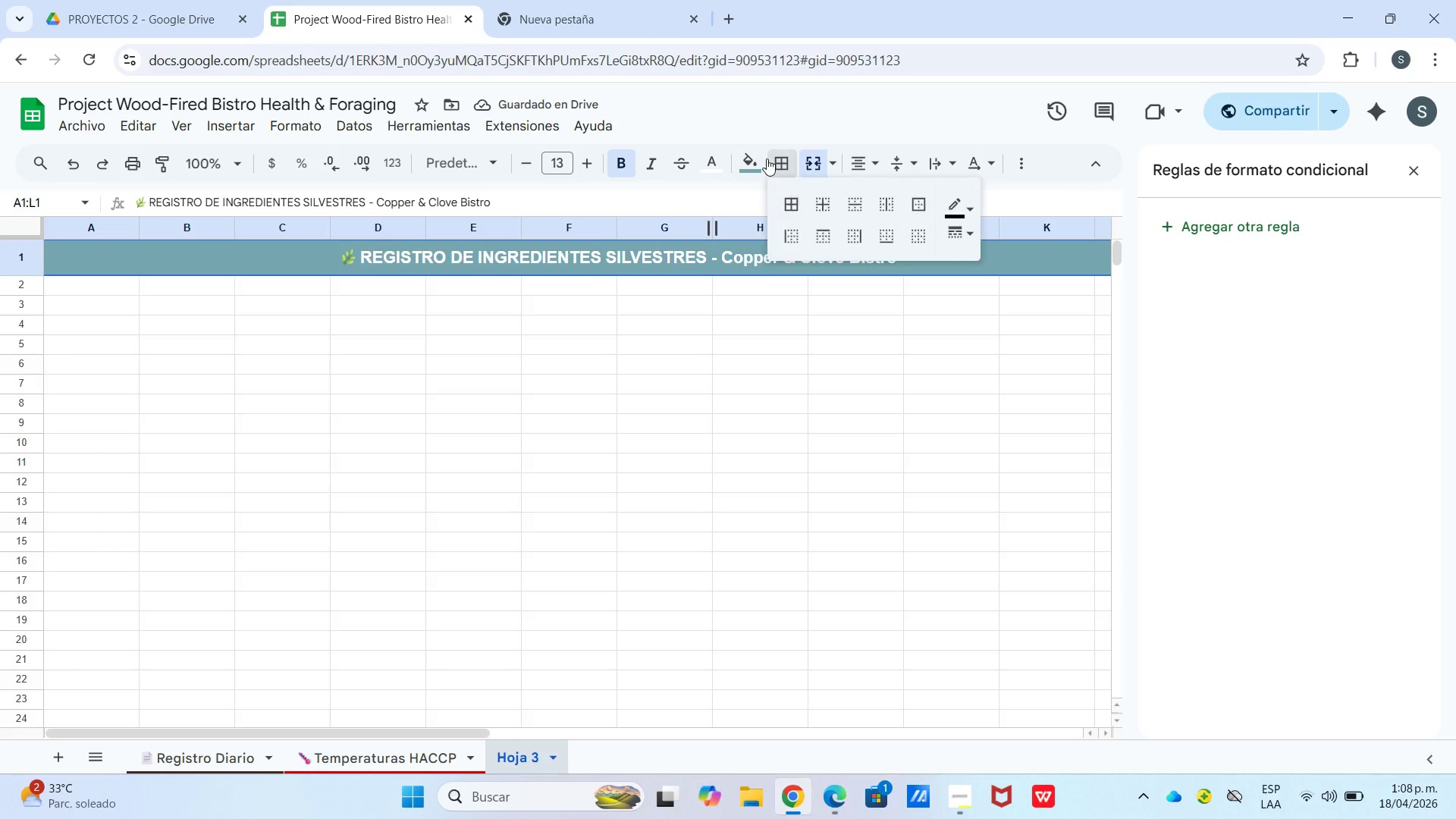 
double_click([752, 158])
 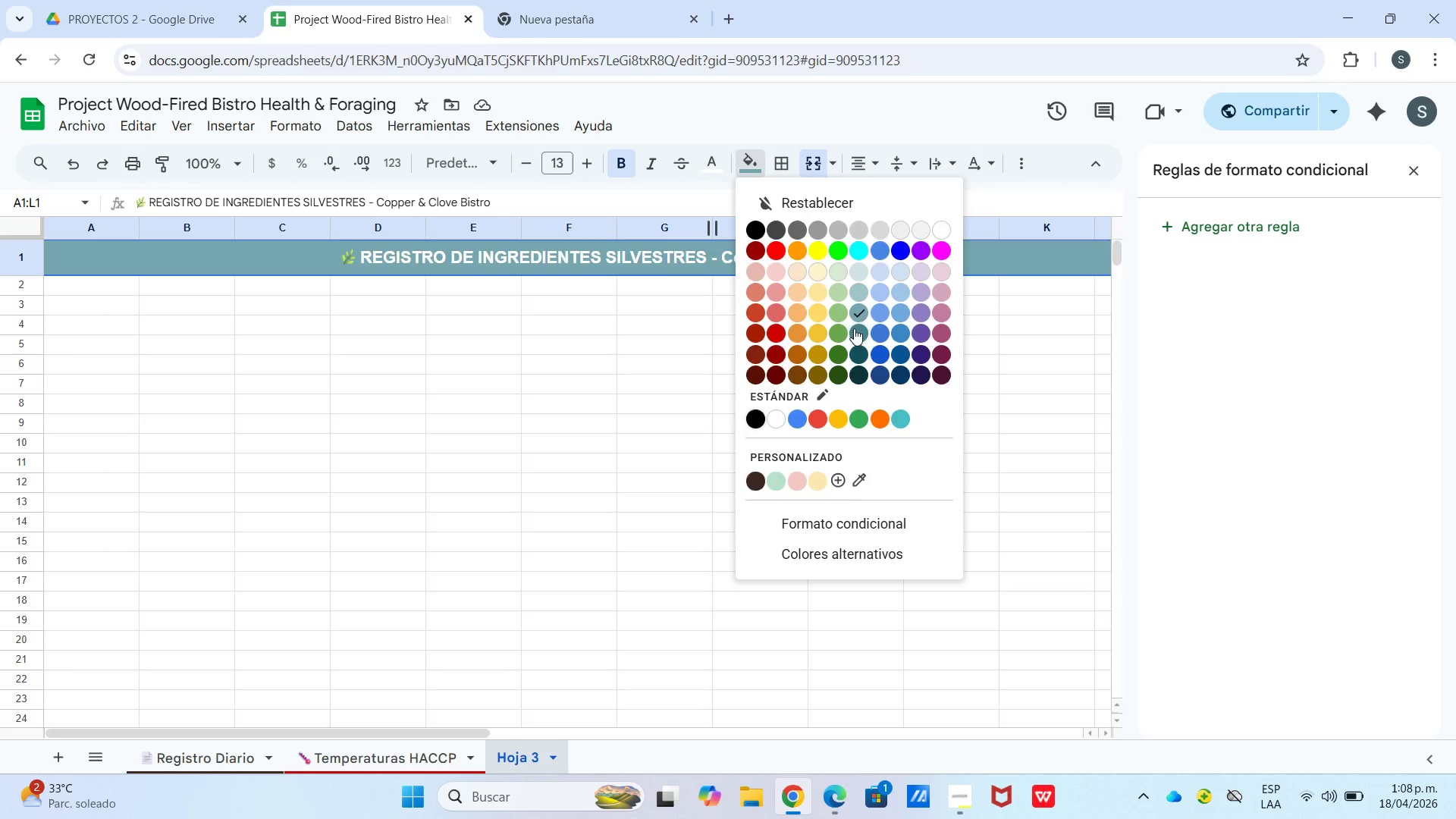 
double_click([843, 339])
 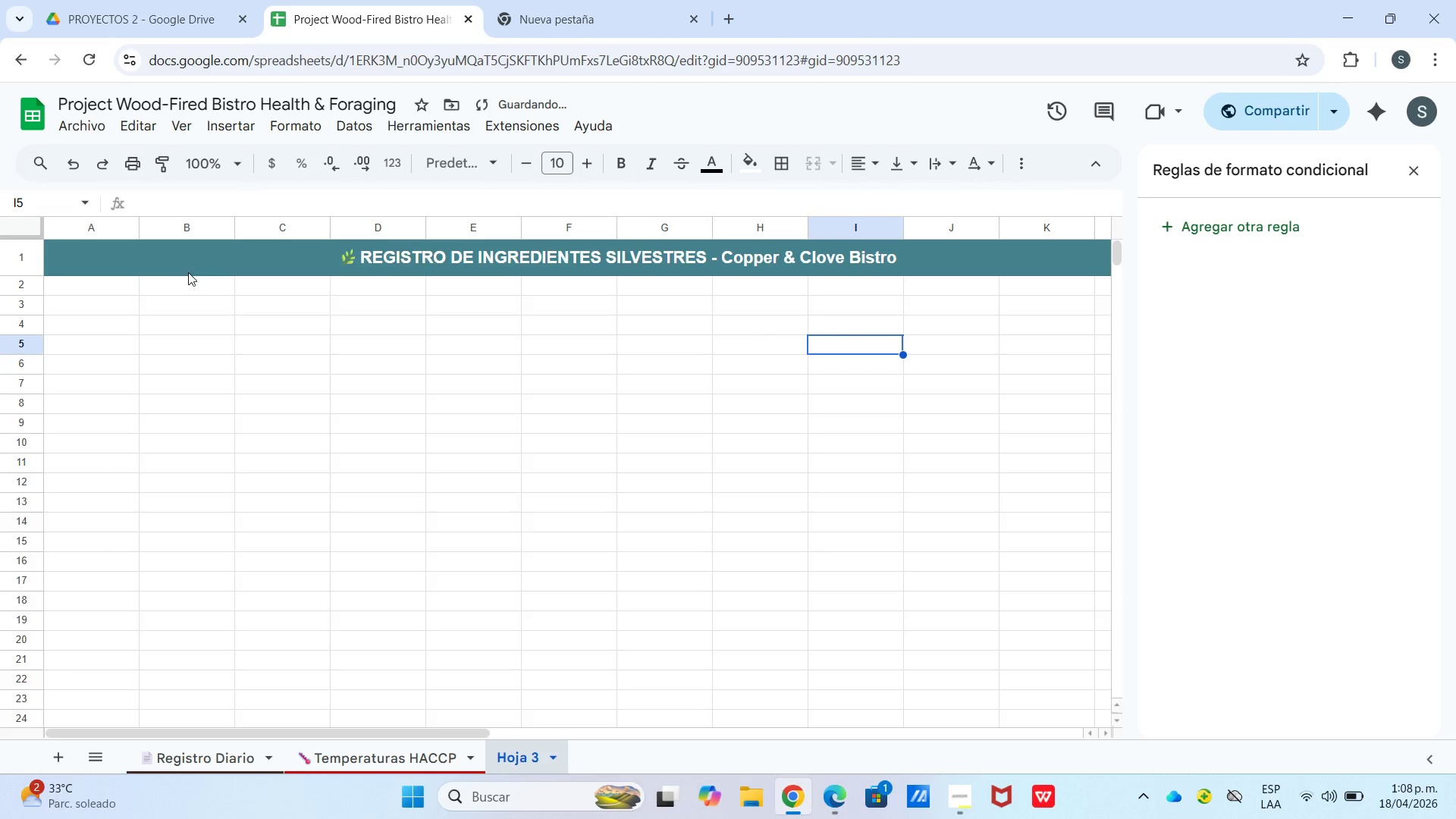 
left_click_drag(start_coordinate=[106, 291], to_coordinate=[999, 288])
 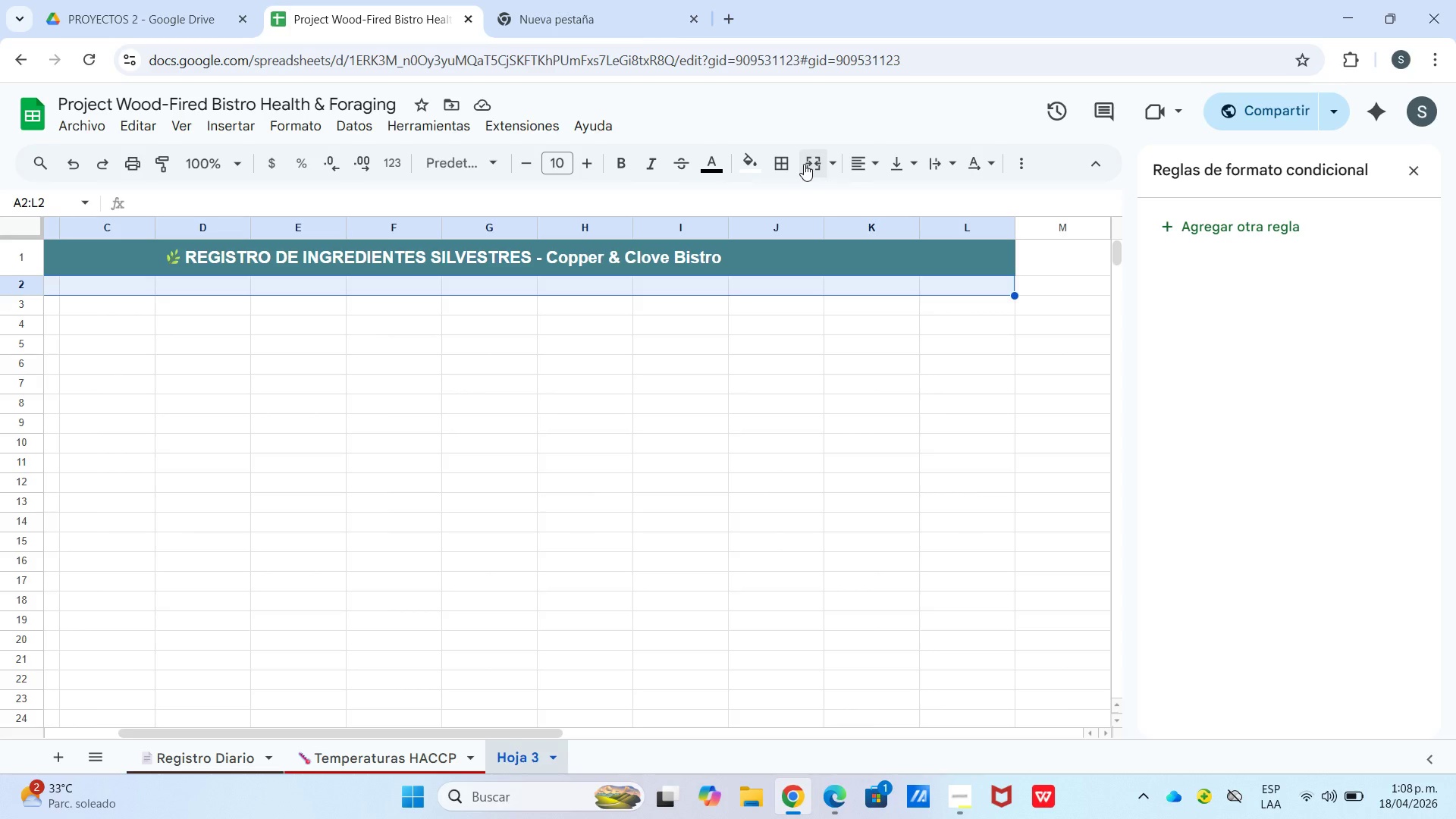 
left_click([803, 164])
 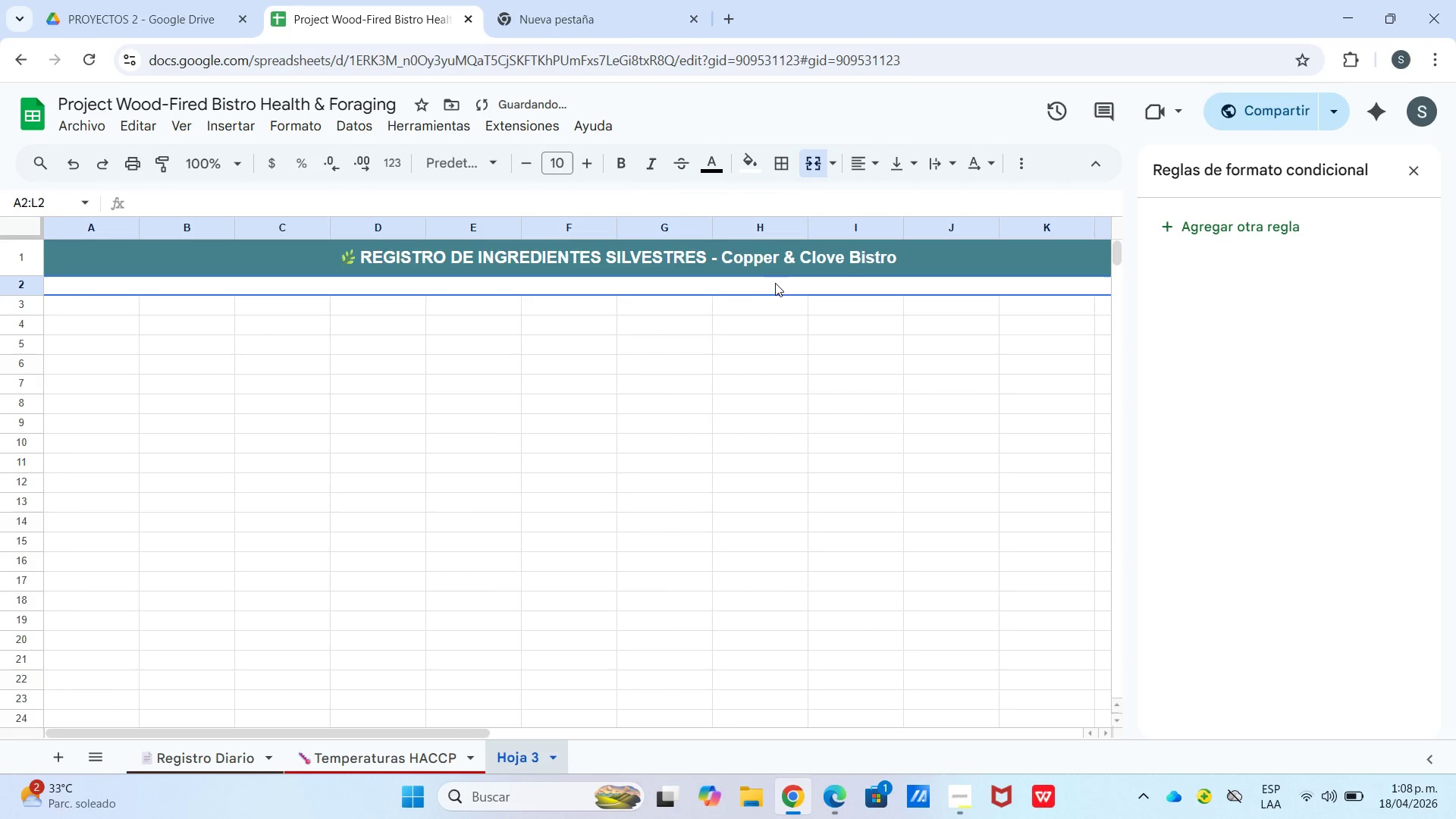 
double_click([777, 284])
 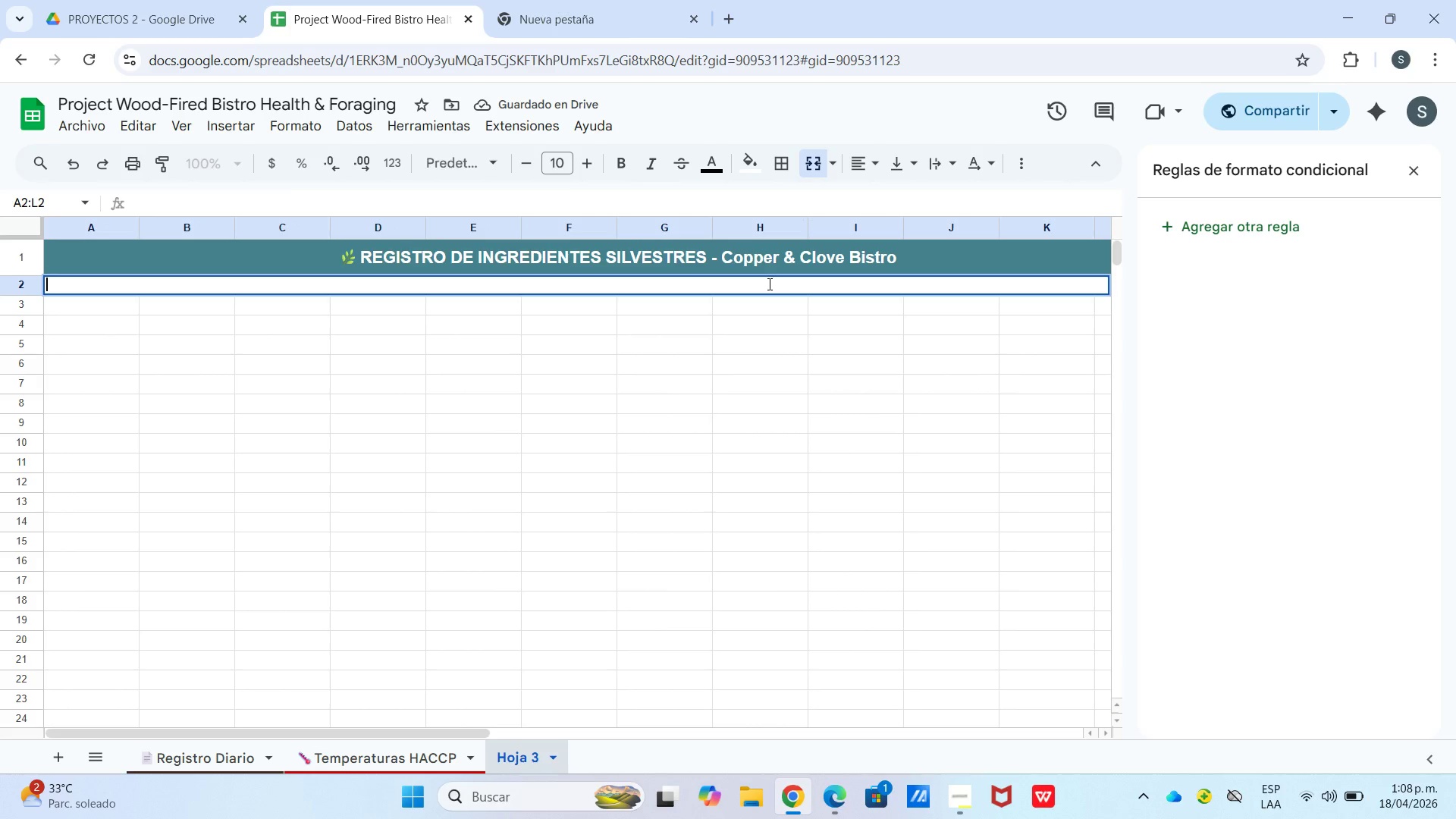 
type(Documentacion oficial requerida por el departamento de Salud para ingredientes de recoleccion silvestre)
 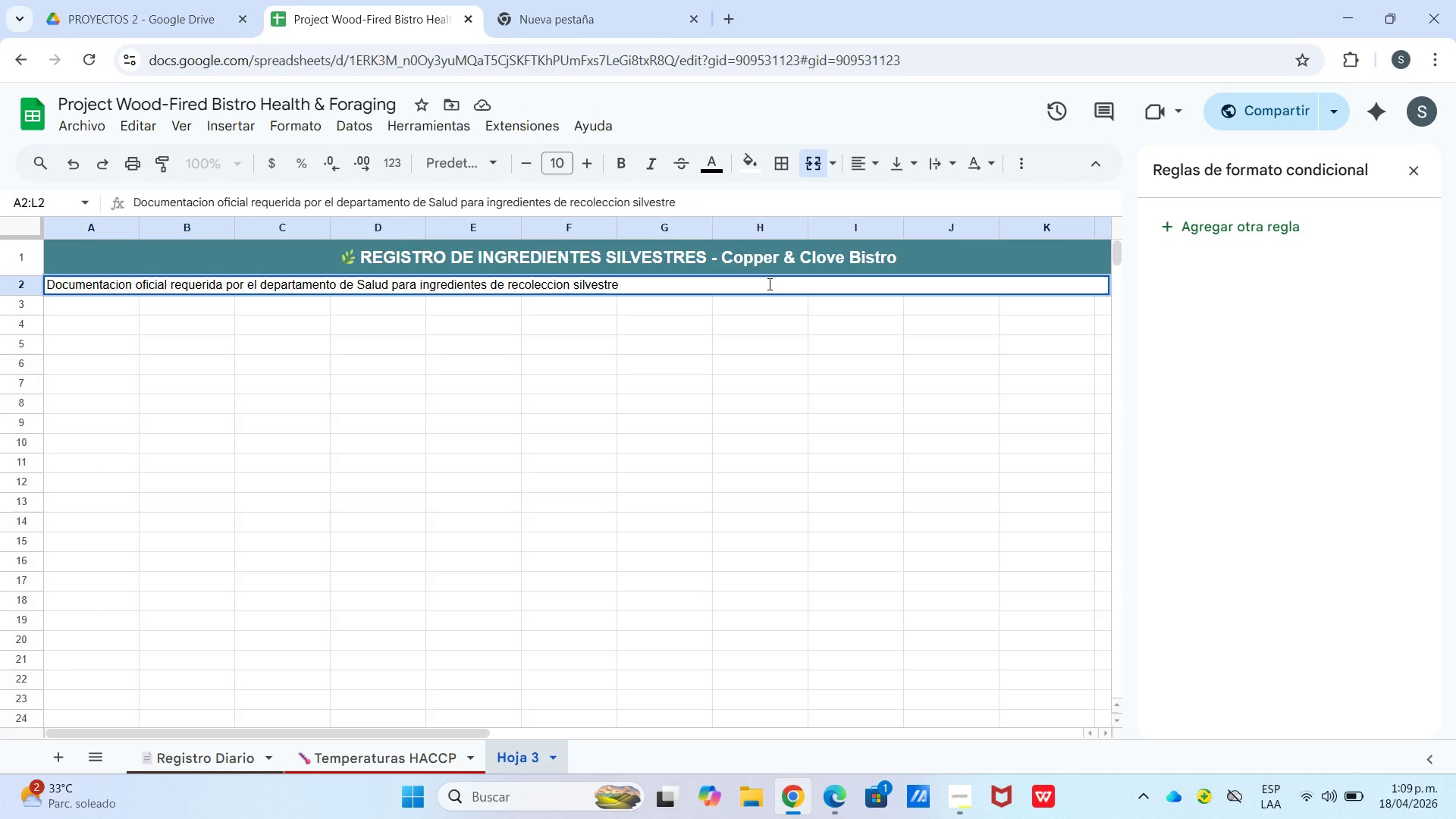 
left_click([755, 175])
 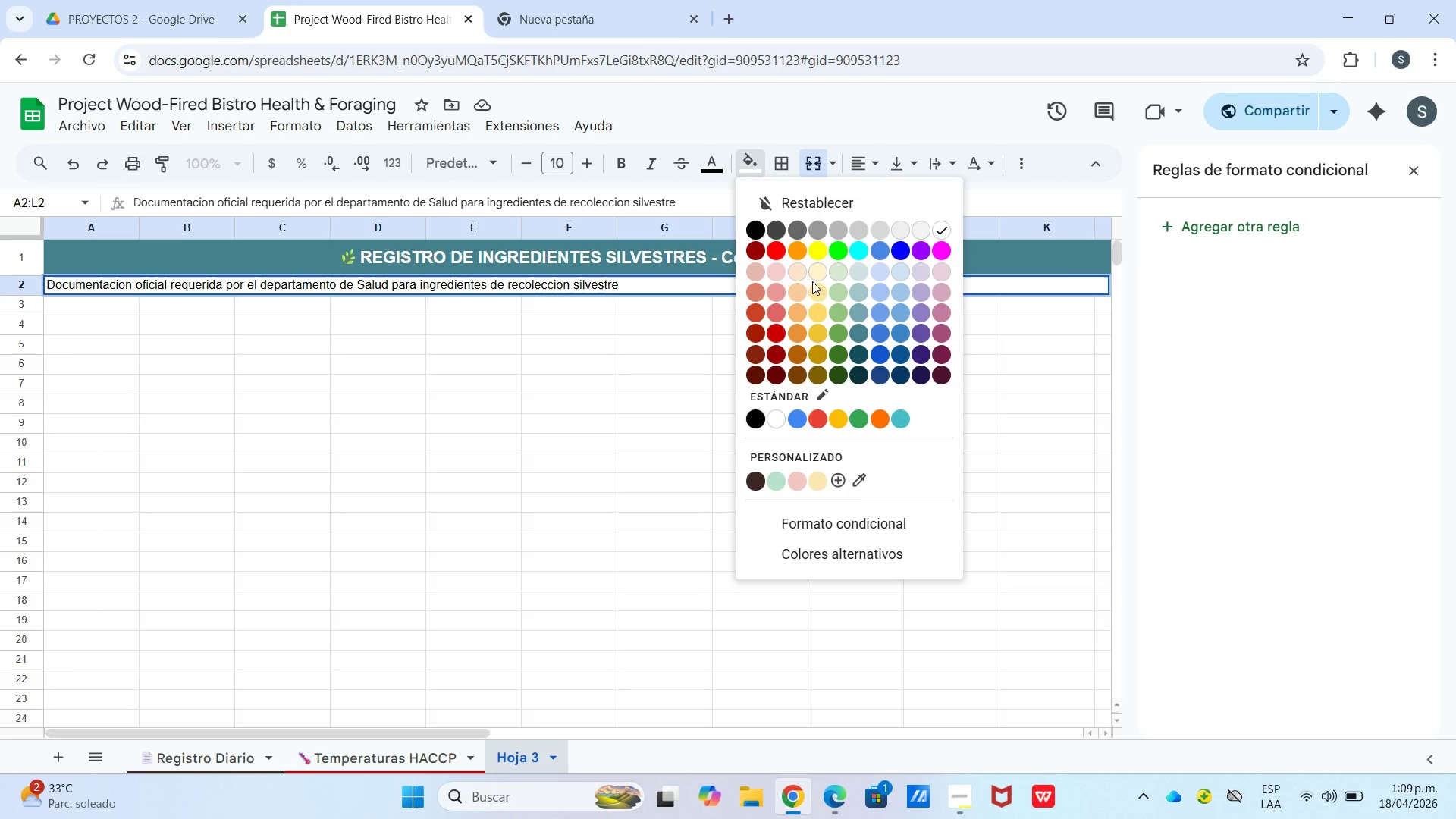 
left_click([816, 272])
 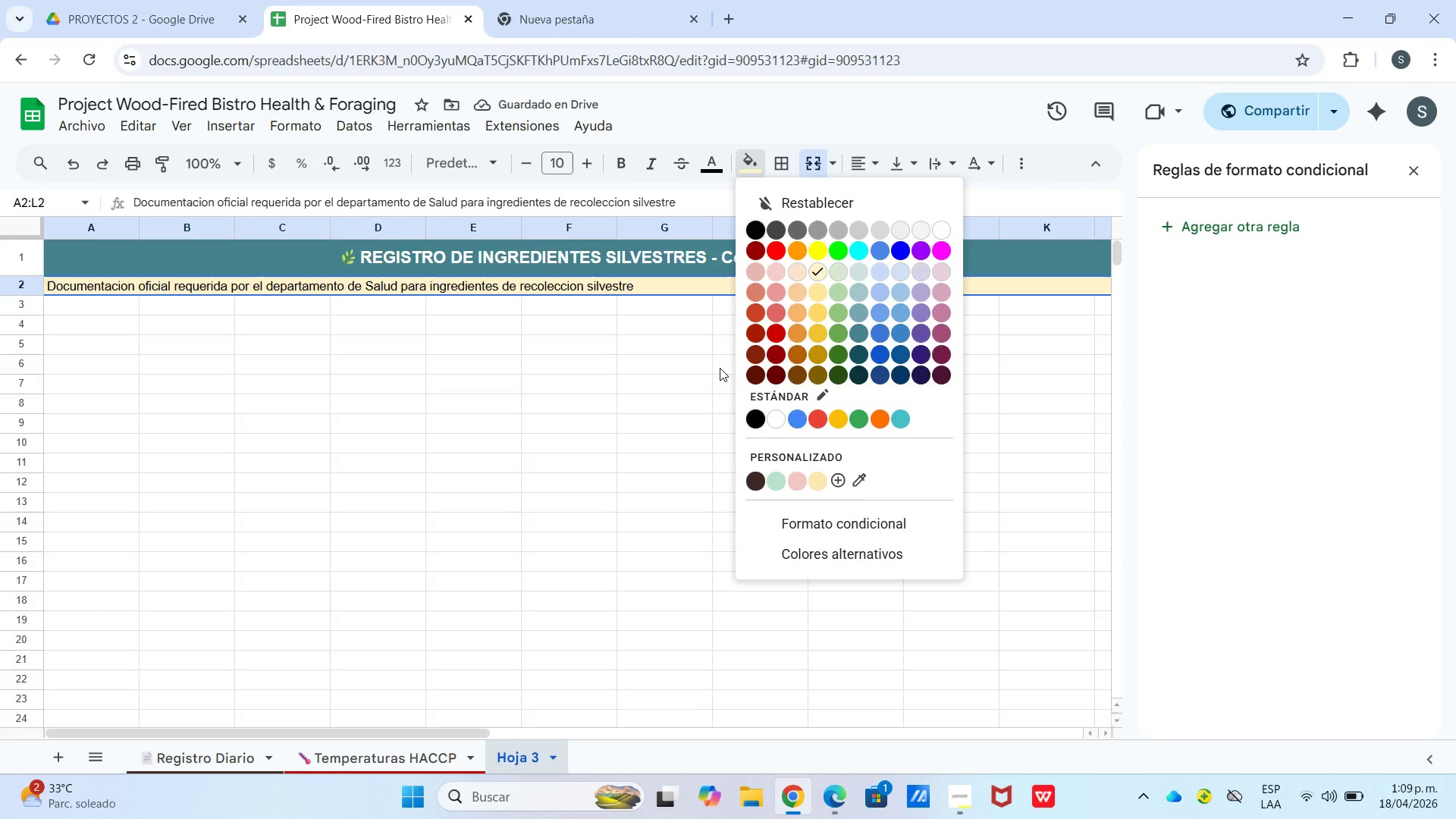 
left_click([819, 485])
 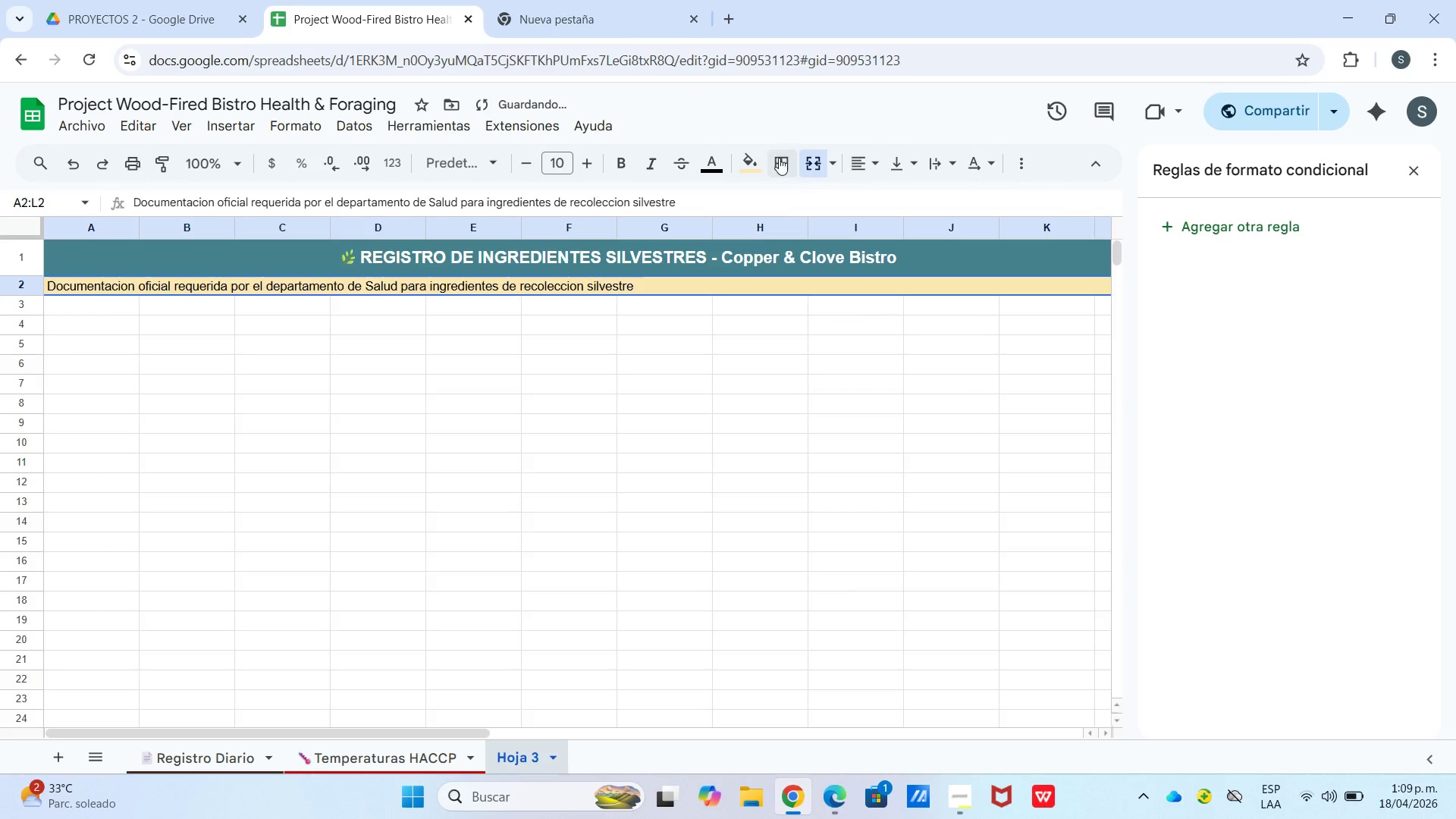 
left_click([761, 155])
 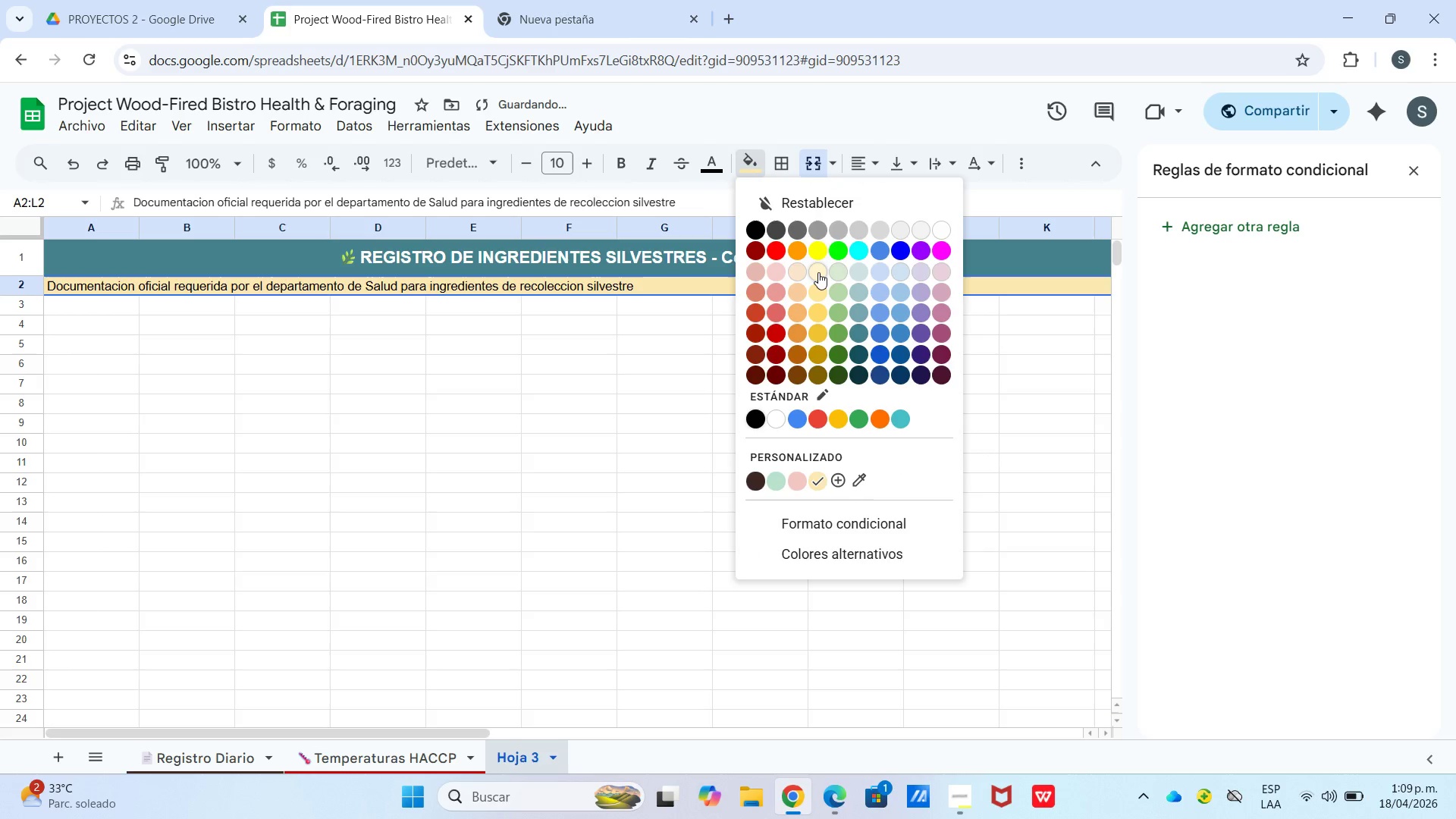 
left_click([817, 272])
 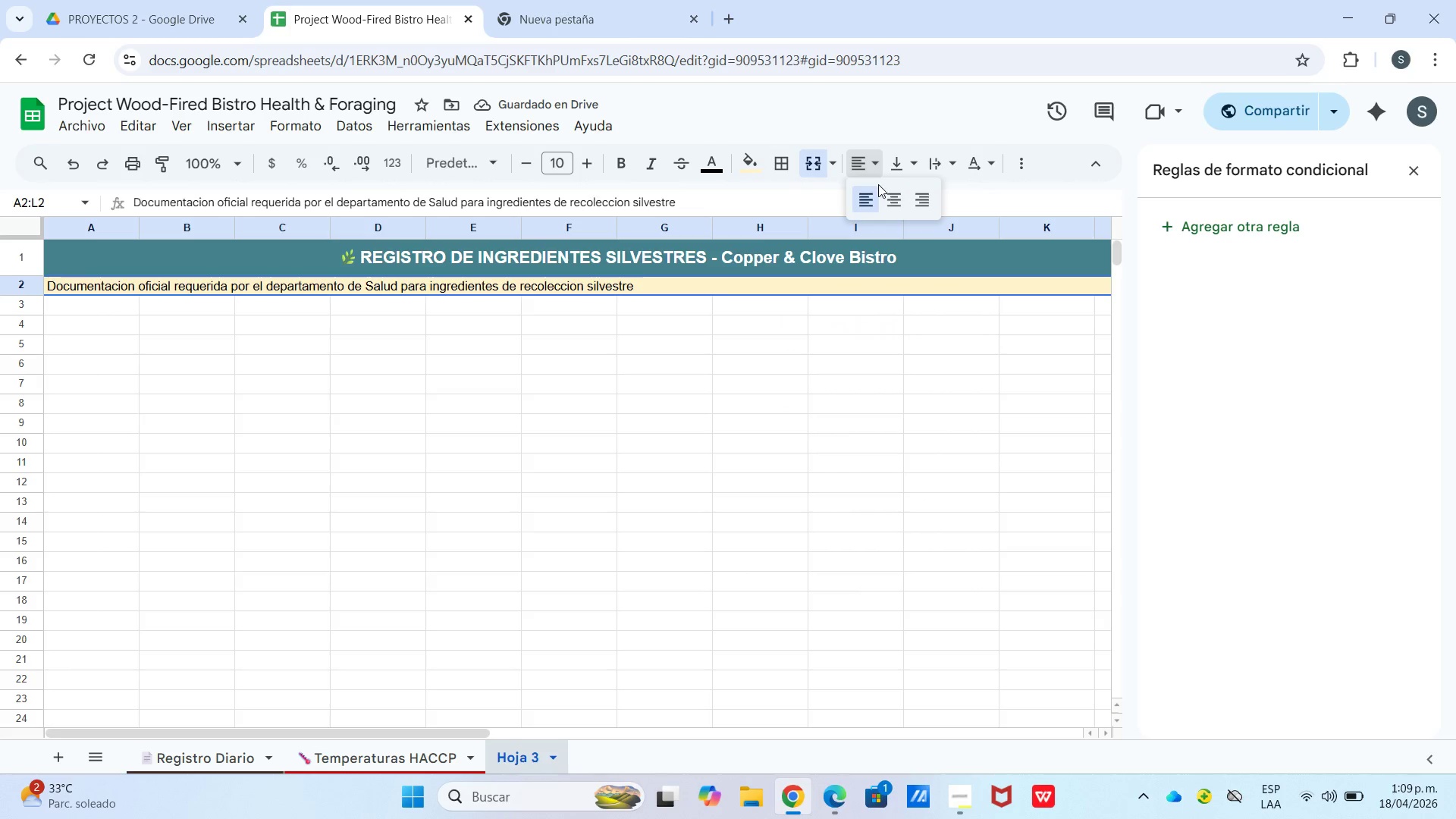 
double_click([908, 163])
 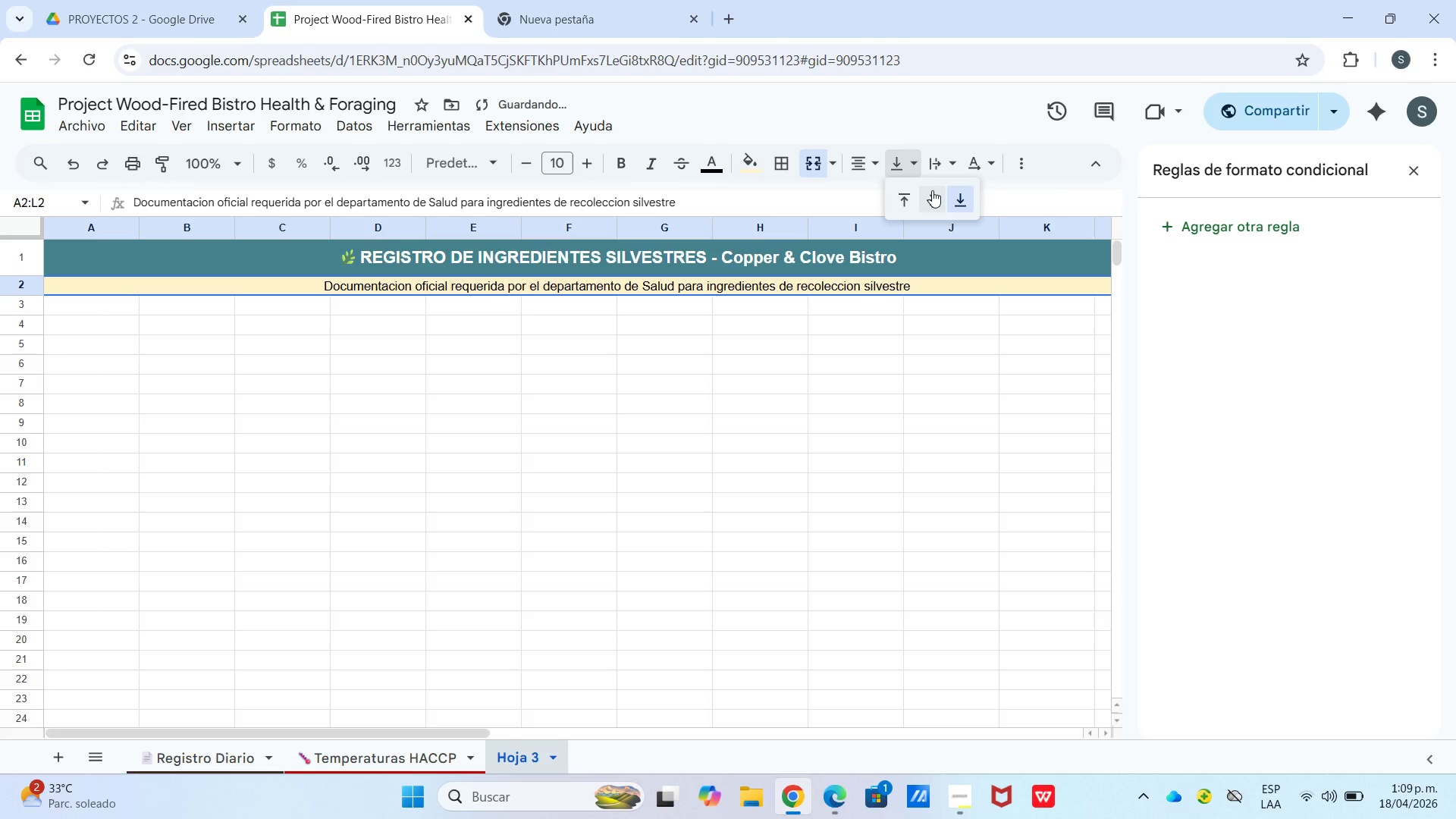 
left_click([932, 193])
 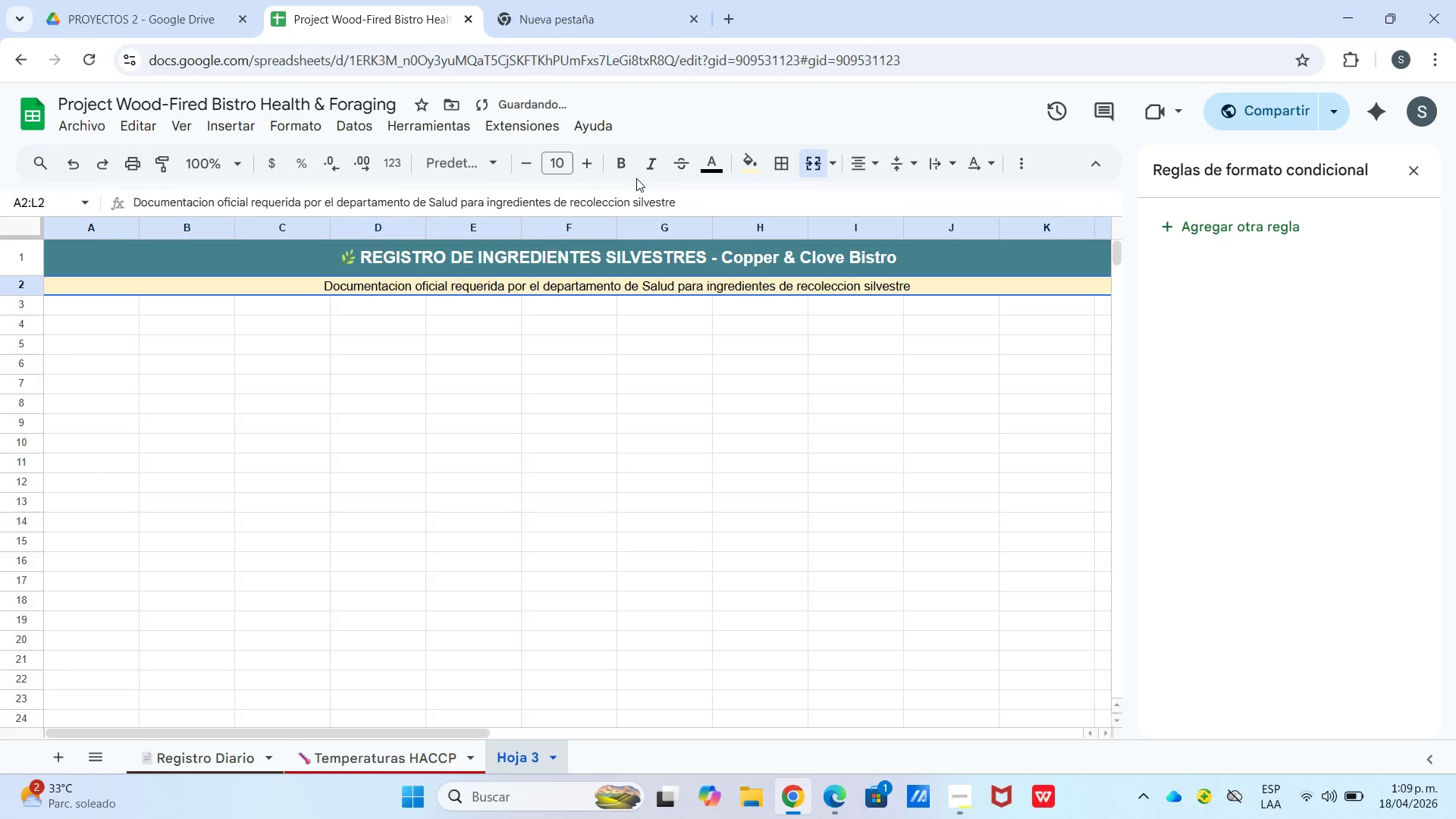 
left_click([656, 165])
 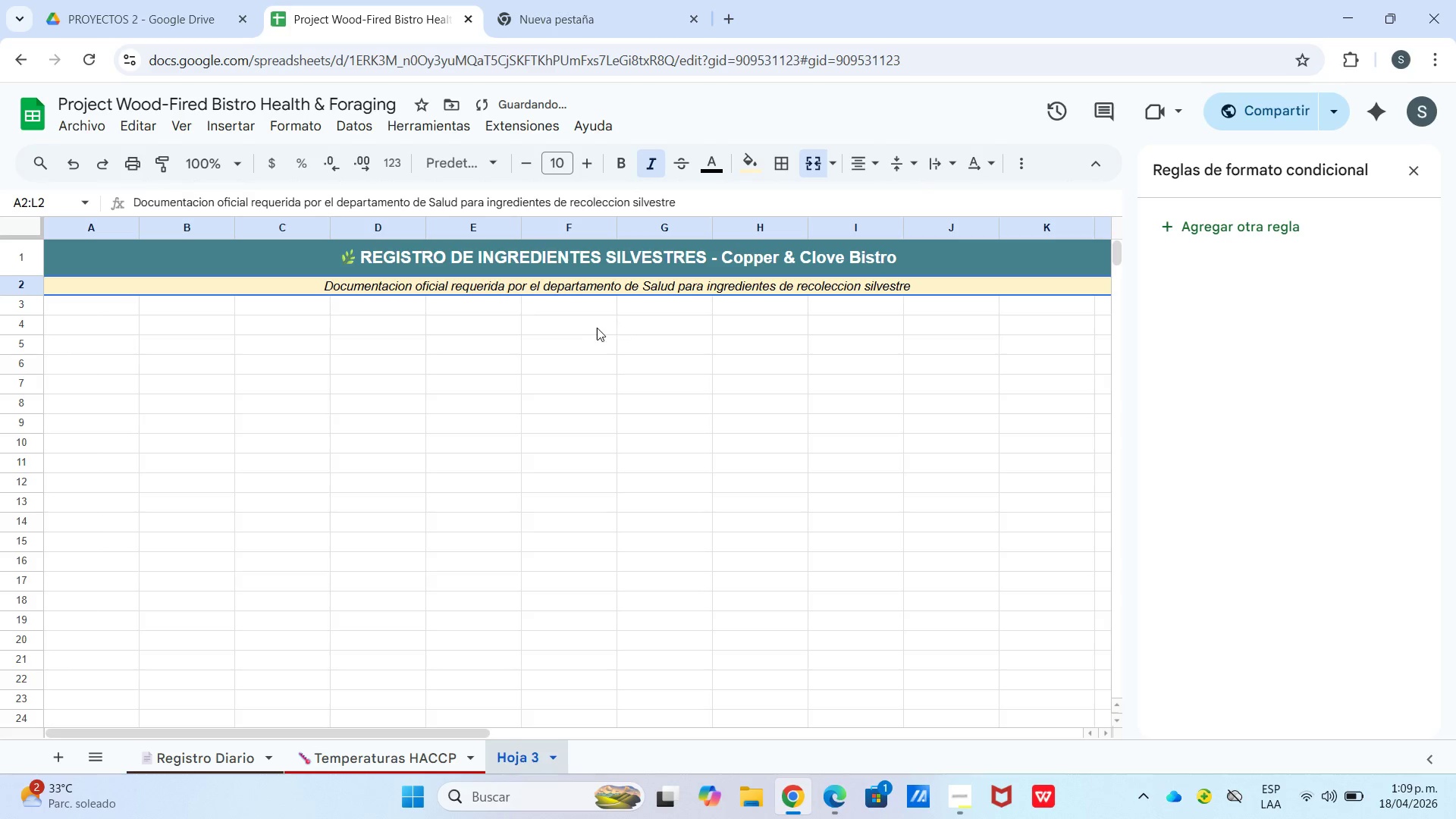 
left_click([593, 329])
 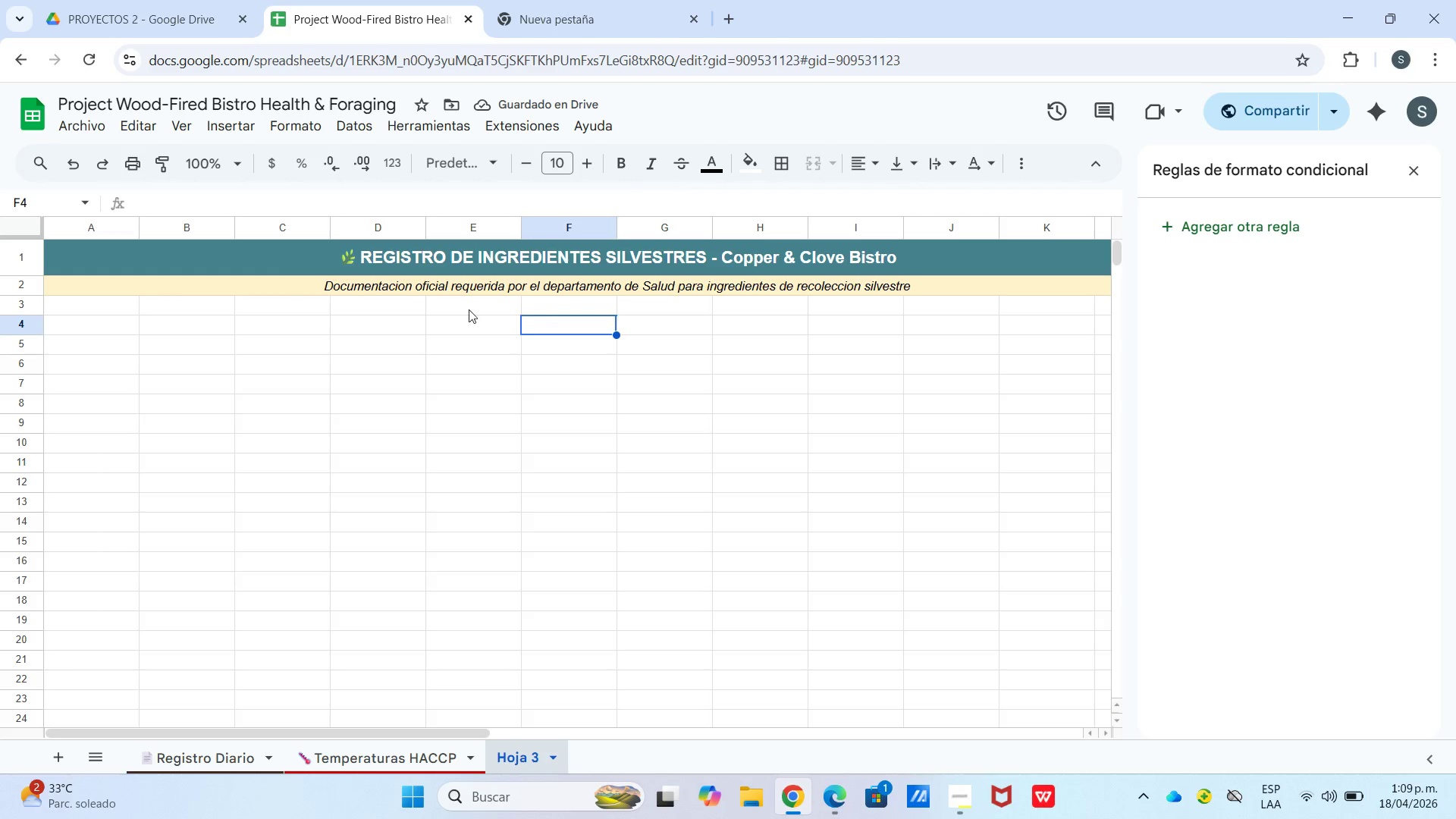 
left_click_drag(start_coordinate=[96, 303], to_coordinate=[1111, 308])
 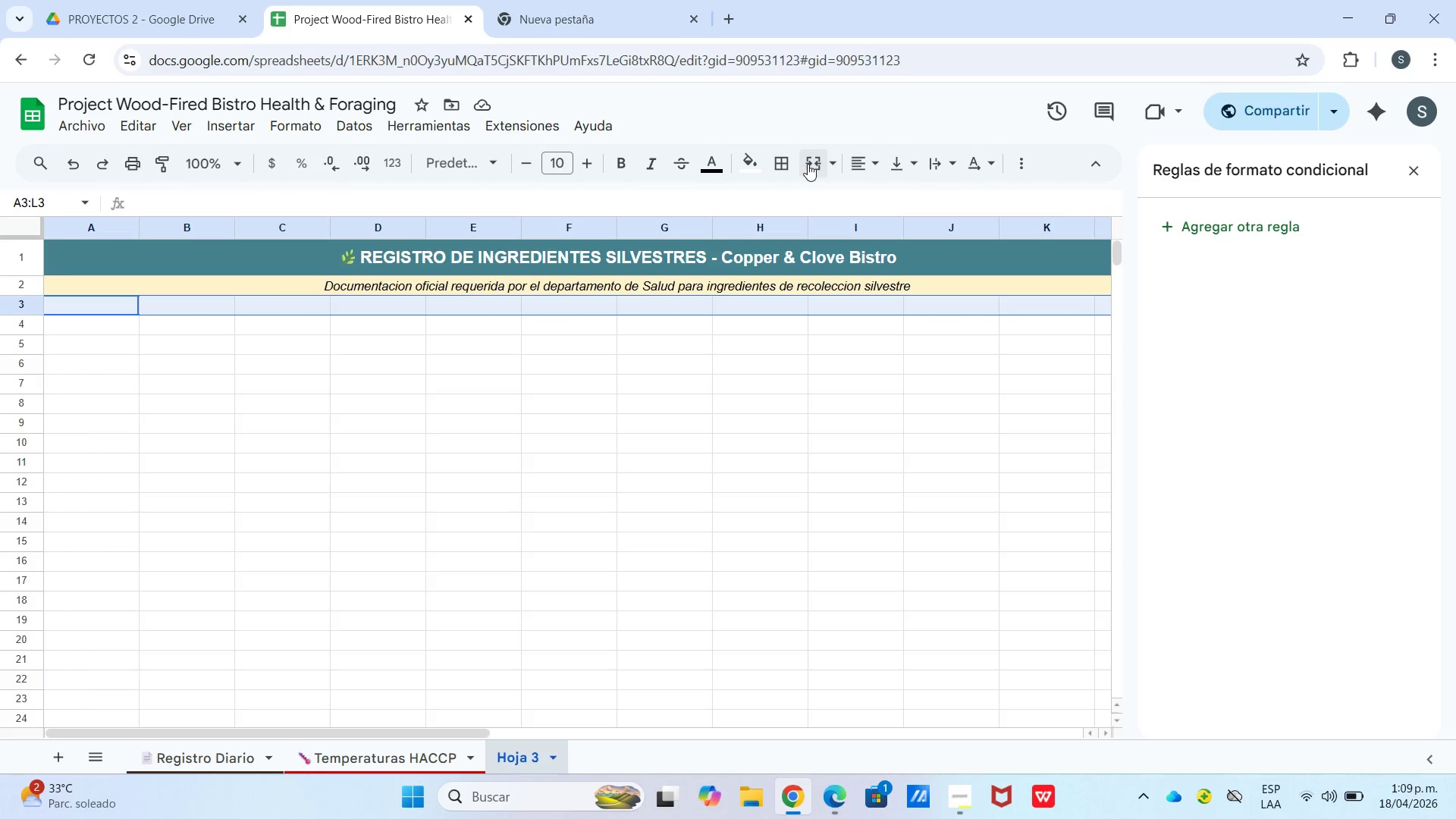 
left_click([817, 164])
 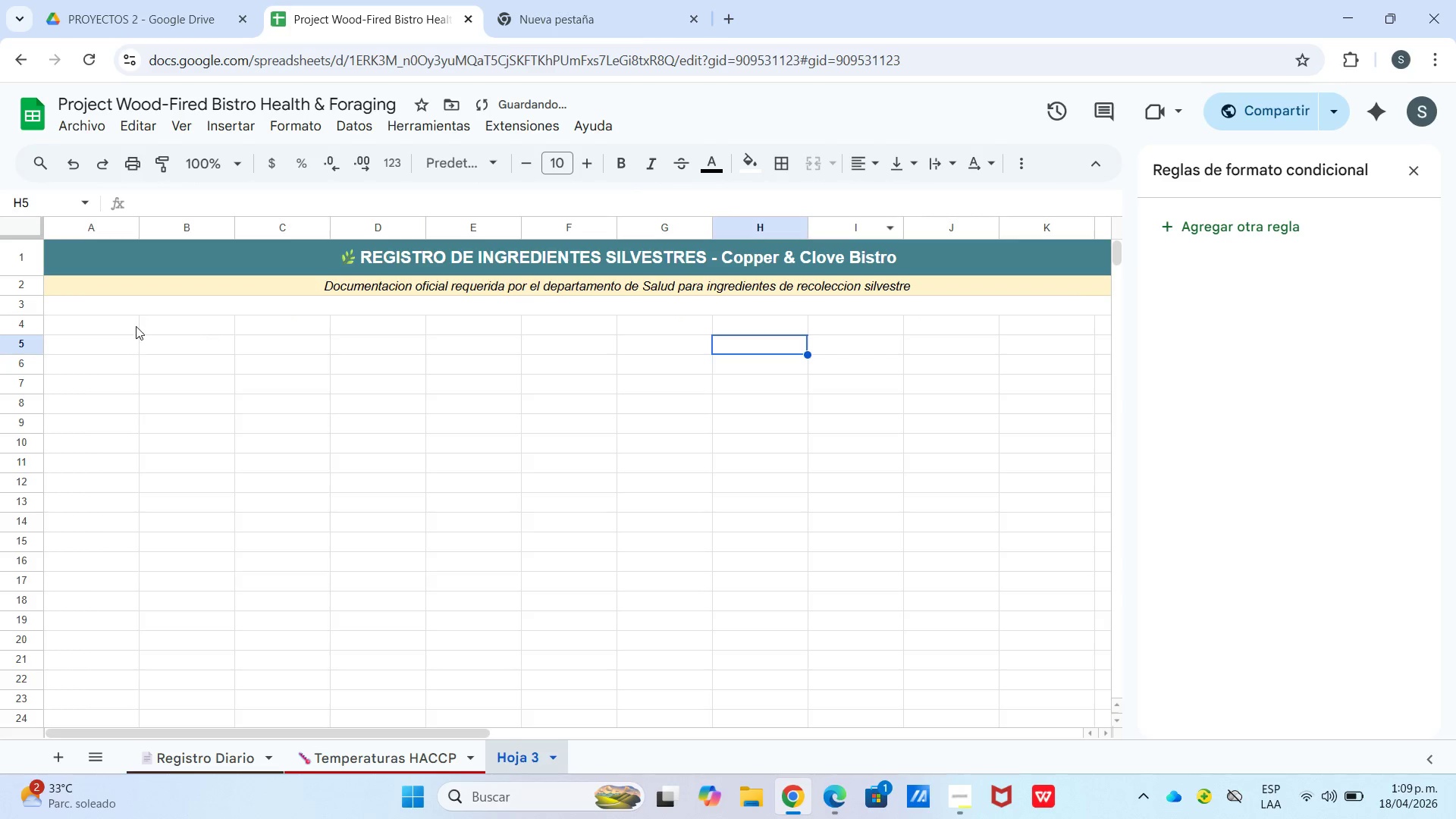 
left_click([124, 323])
 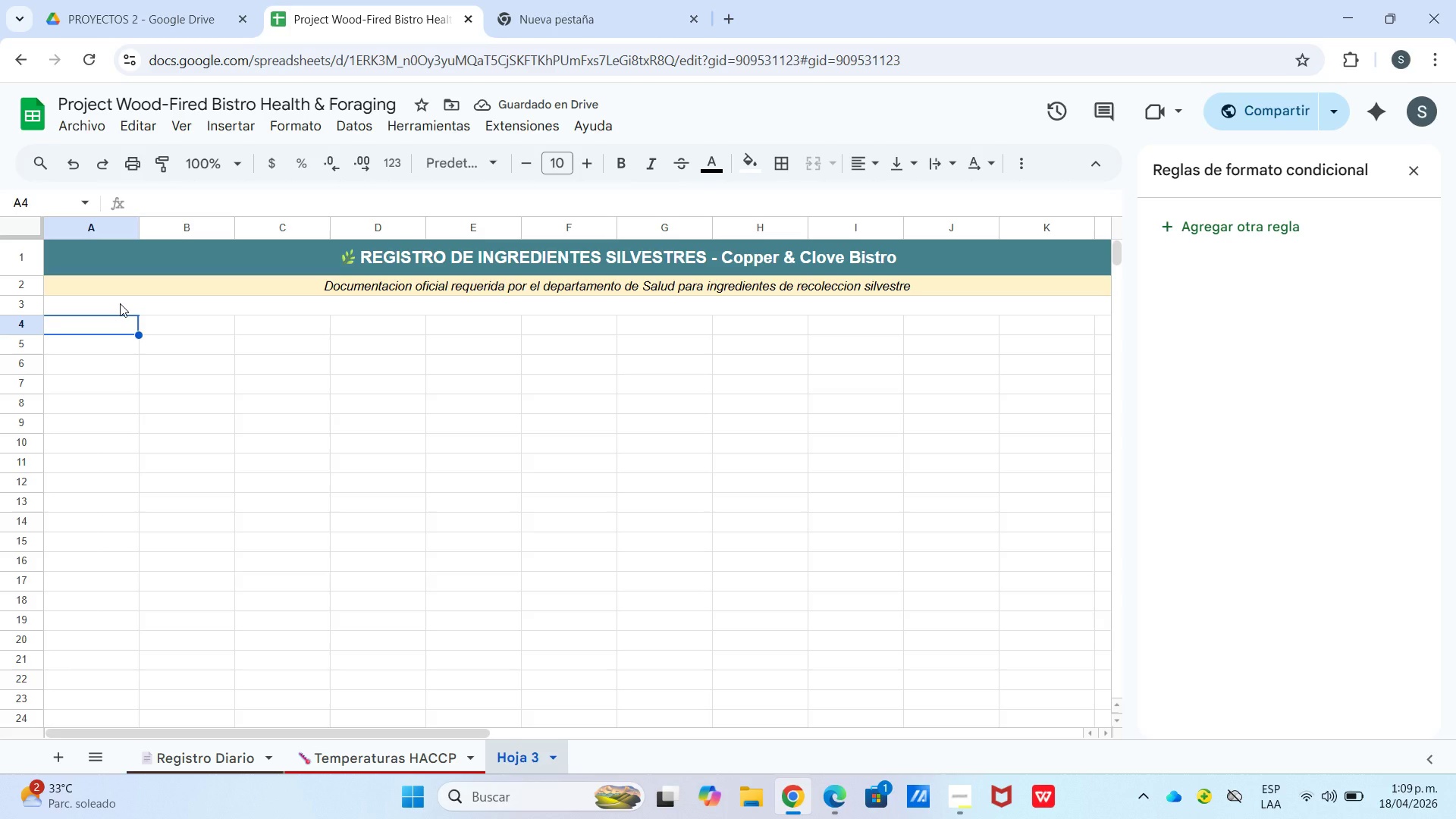 
type(Fecha)
 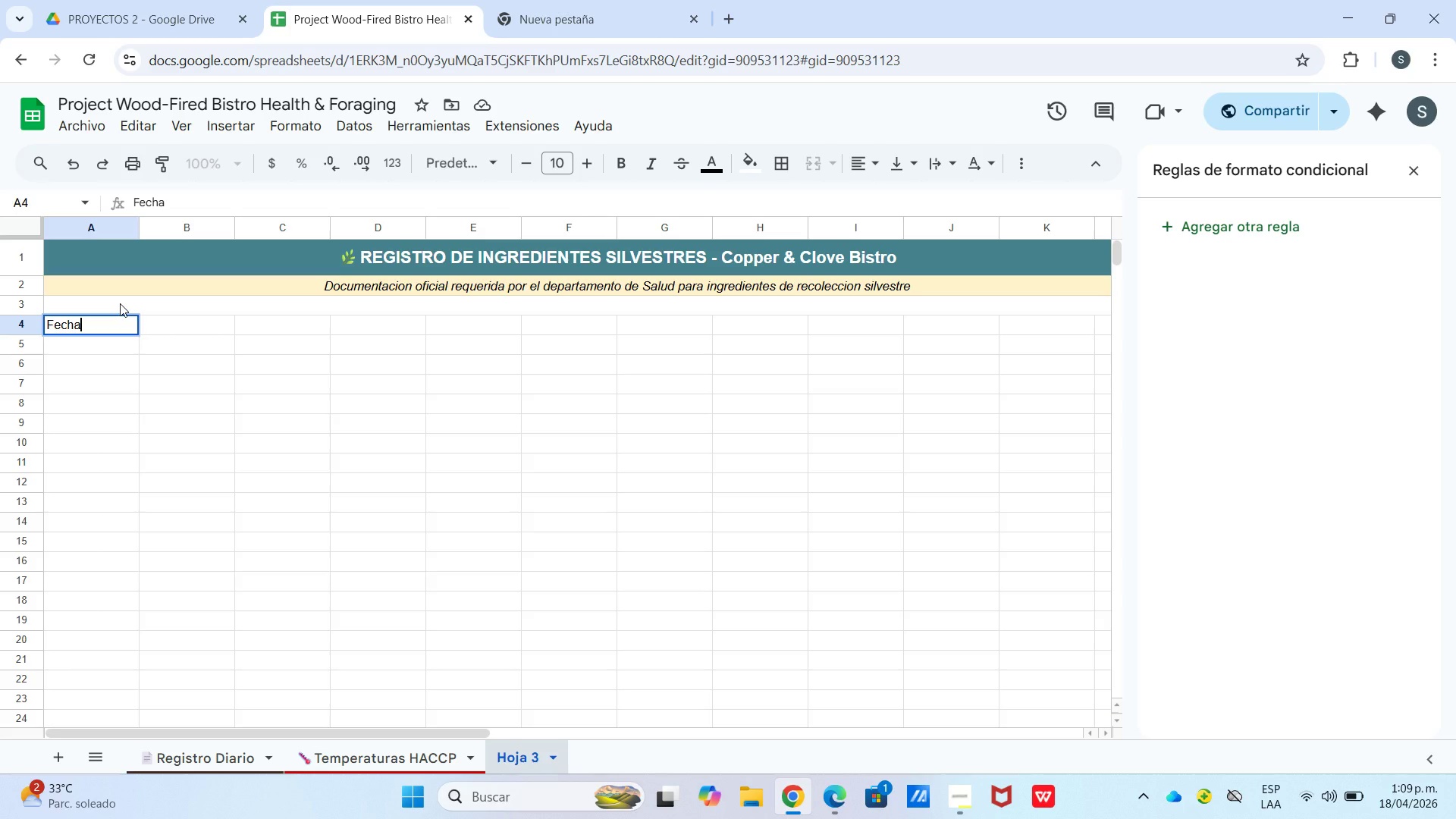 
key(ArrowRight)
 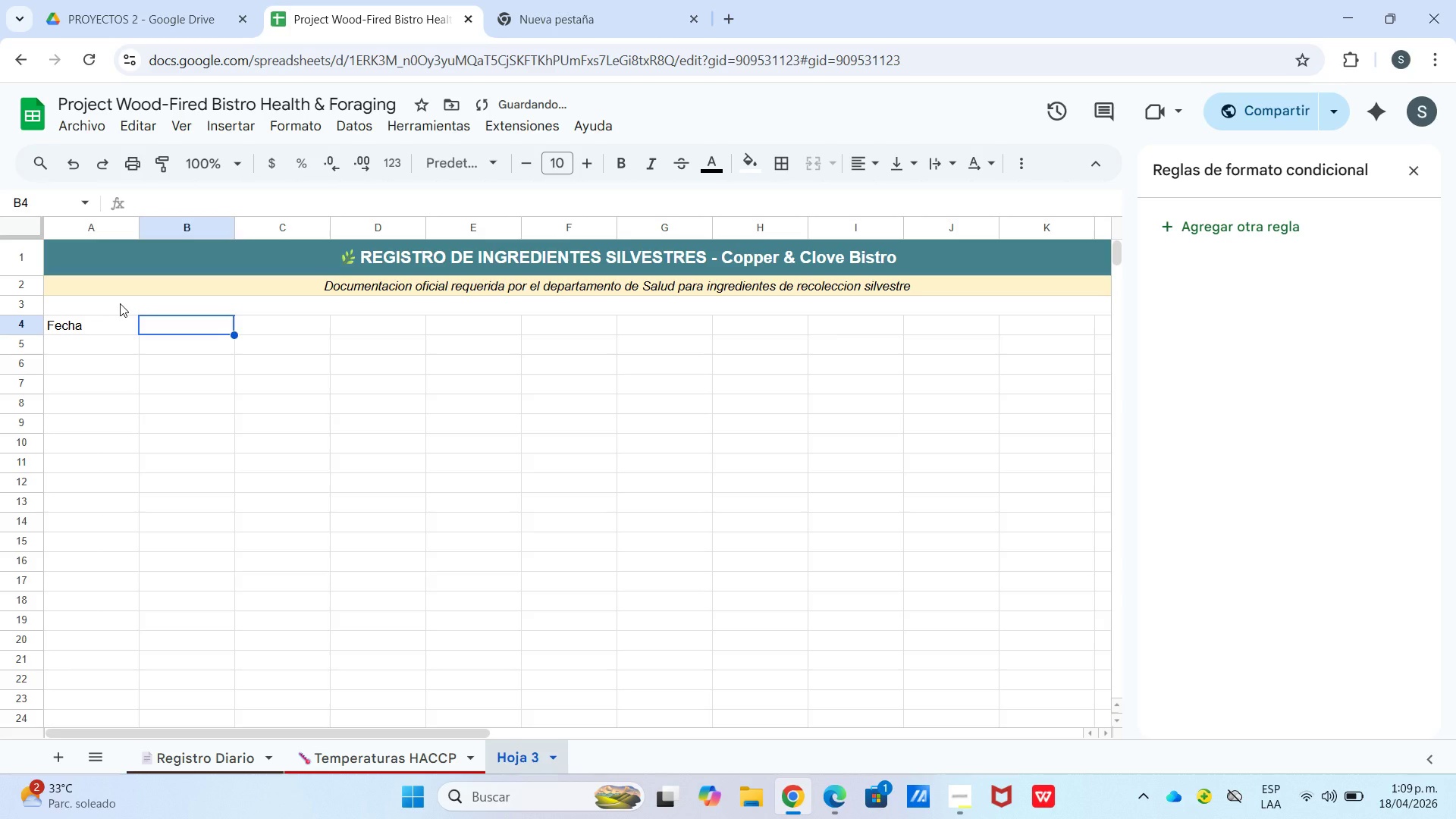 
type(Recolector)
 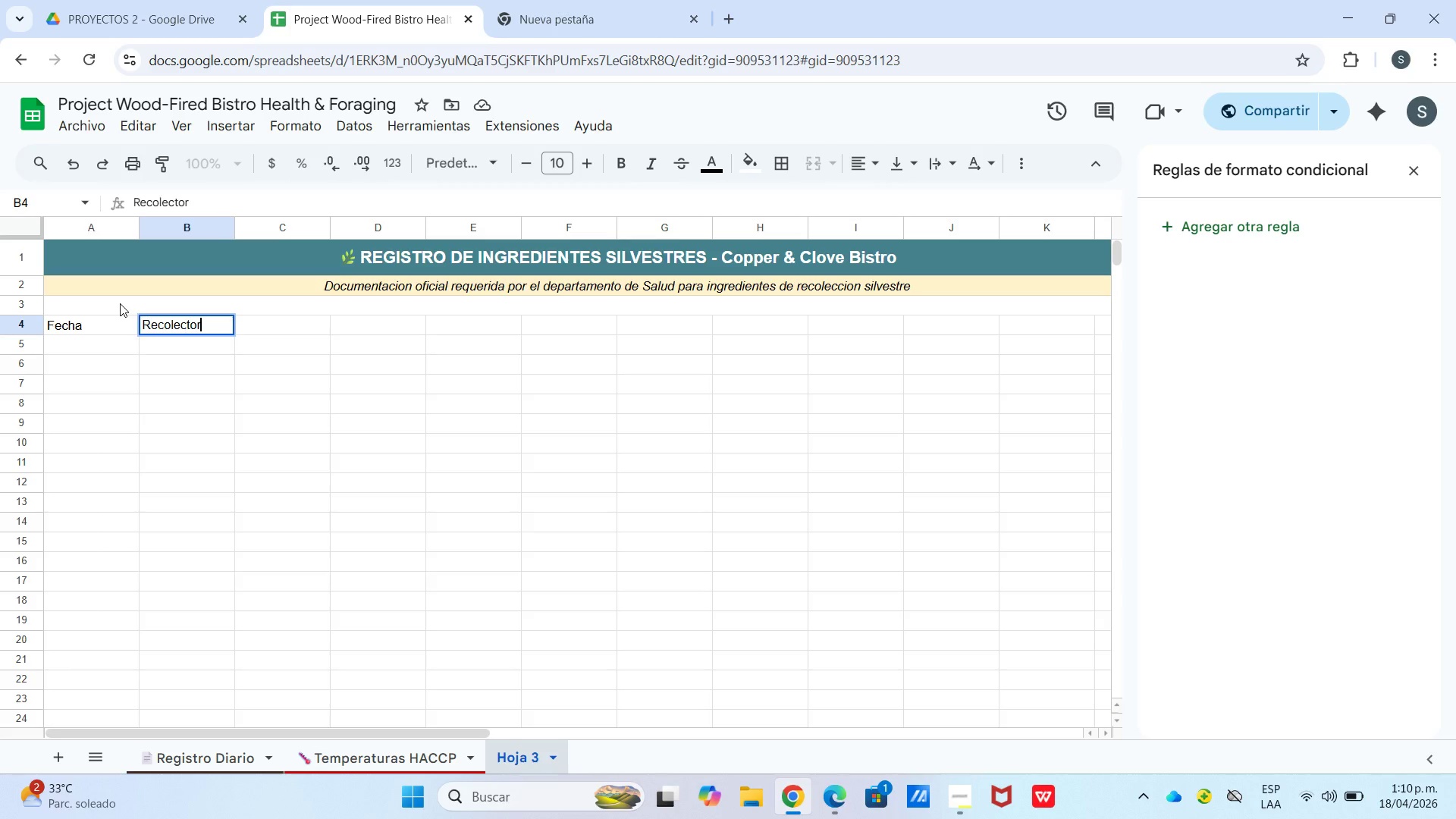 
key(ArrowRight)
 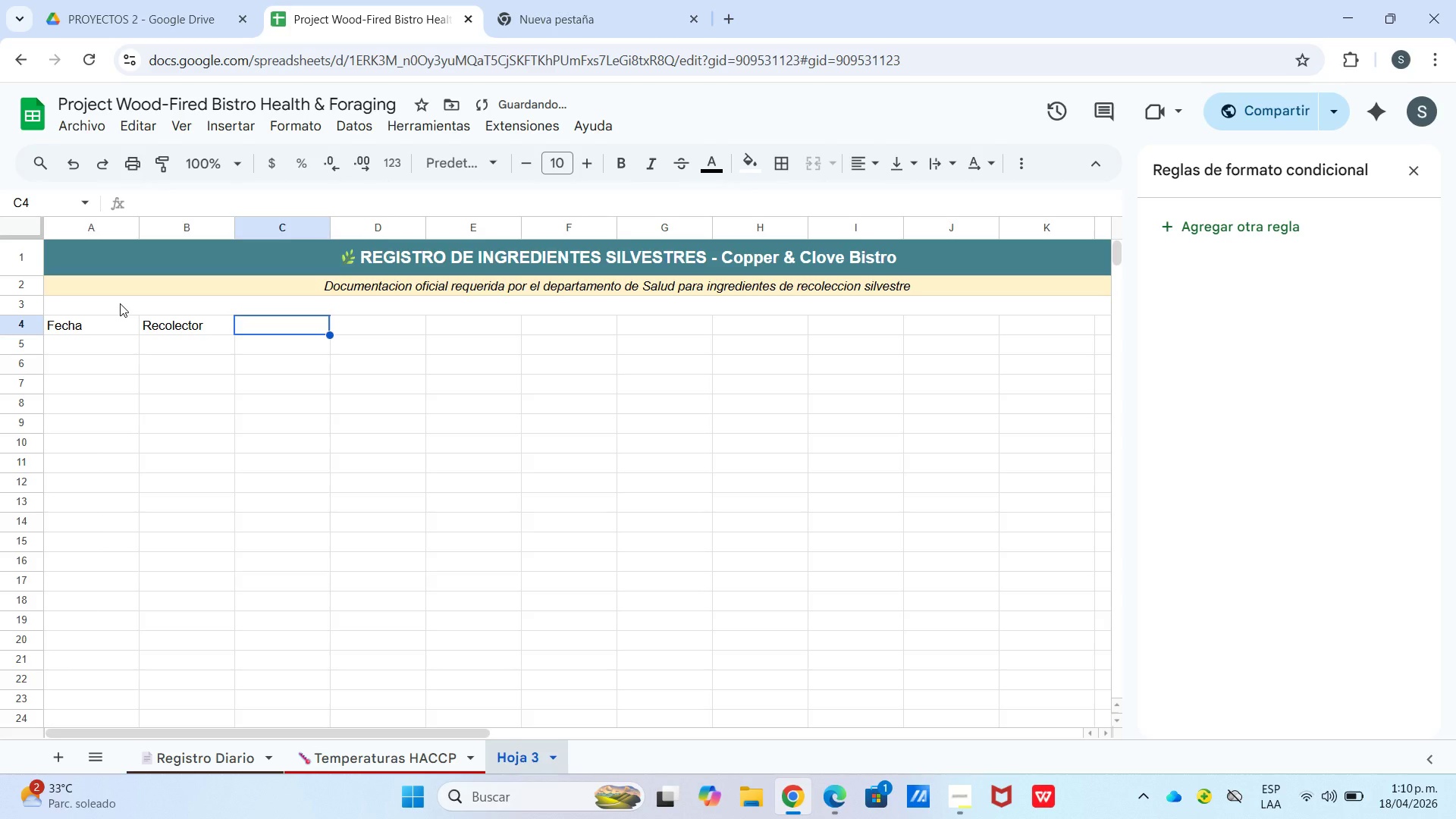 
type(Coordenadas GPS & Area)
 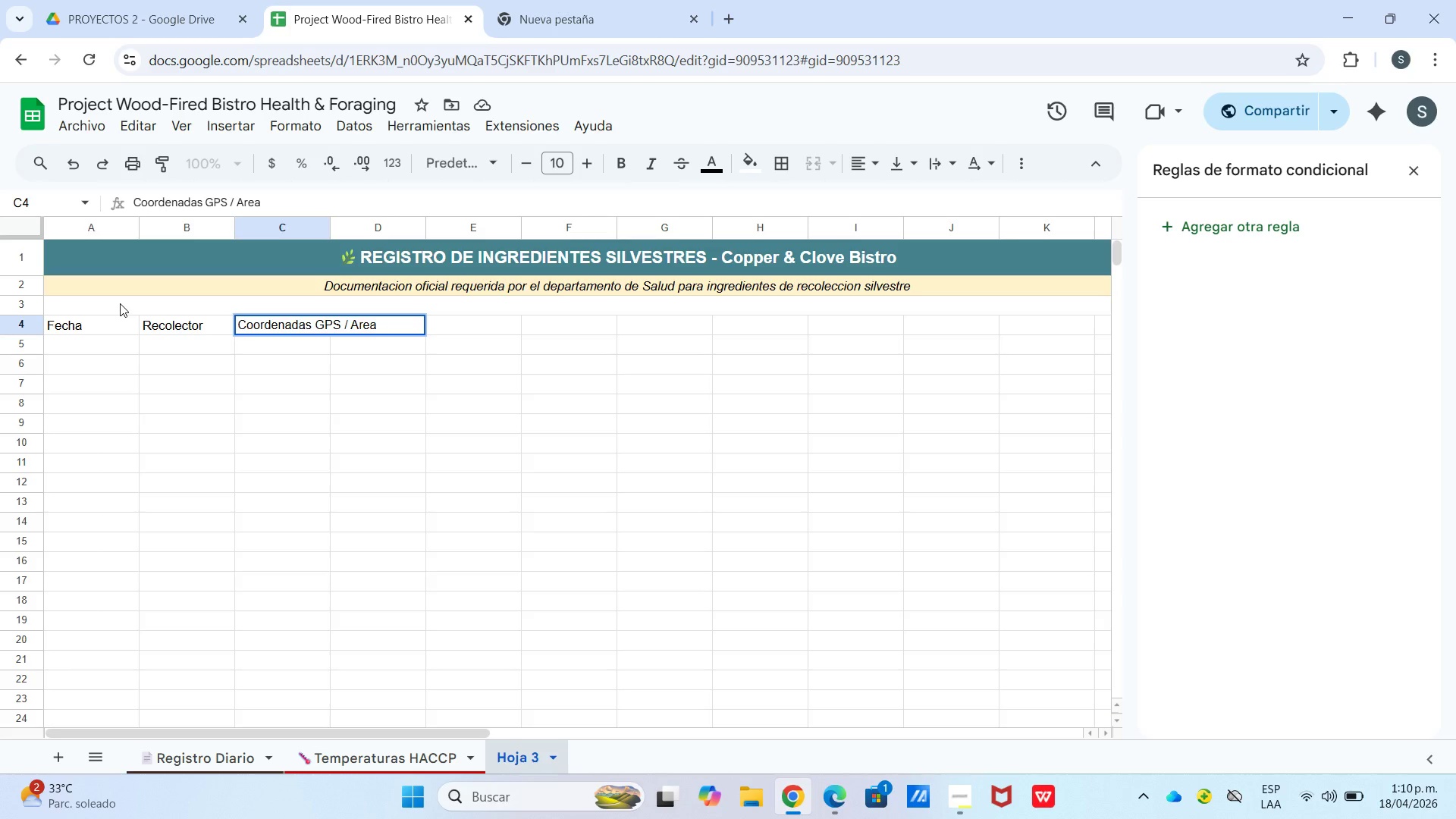 
key(ArrowRight)
 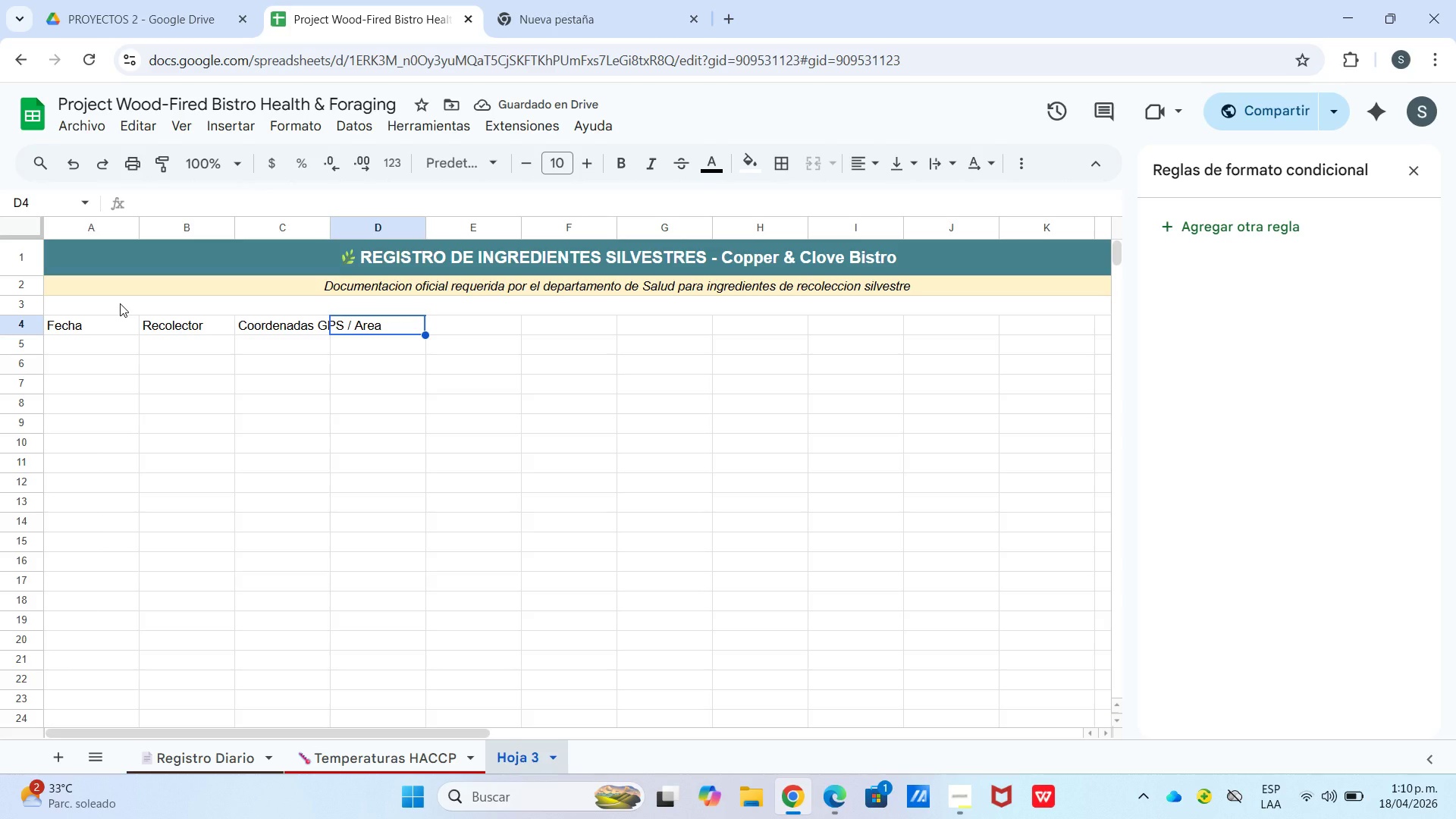 
type(Ingrediente & Especie Ca)
key(Backspace)
key(Backspace)
 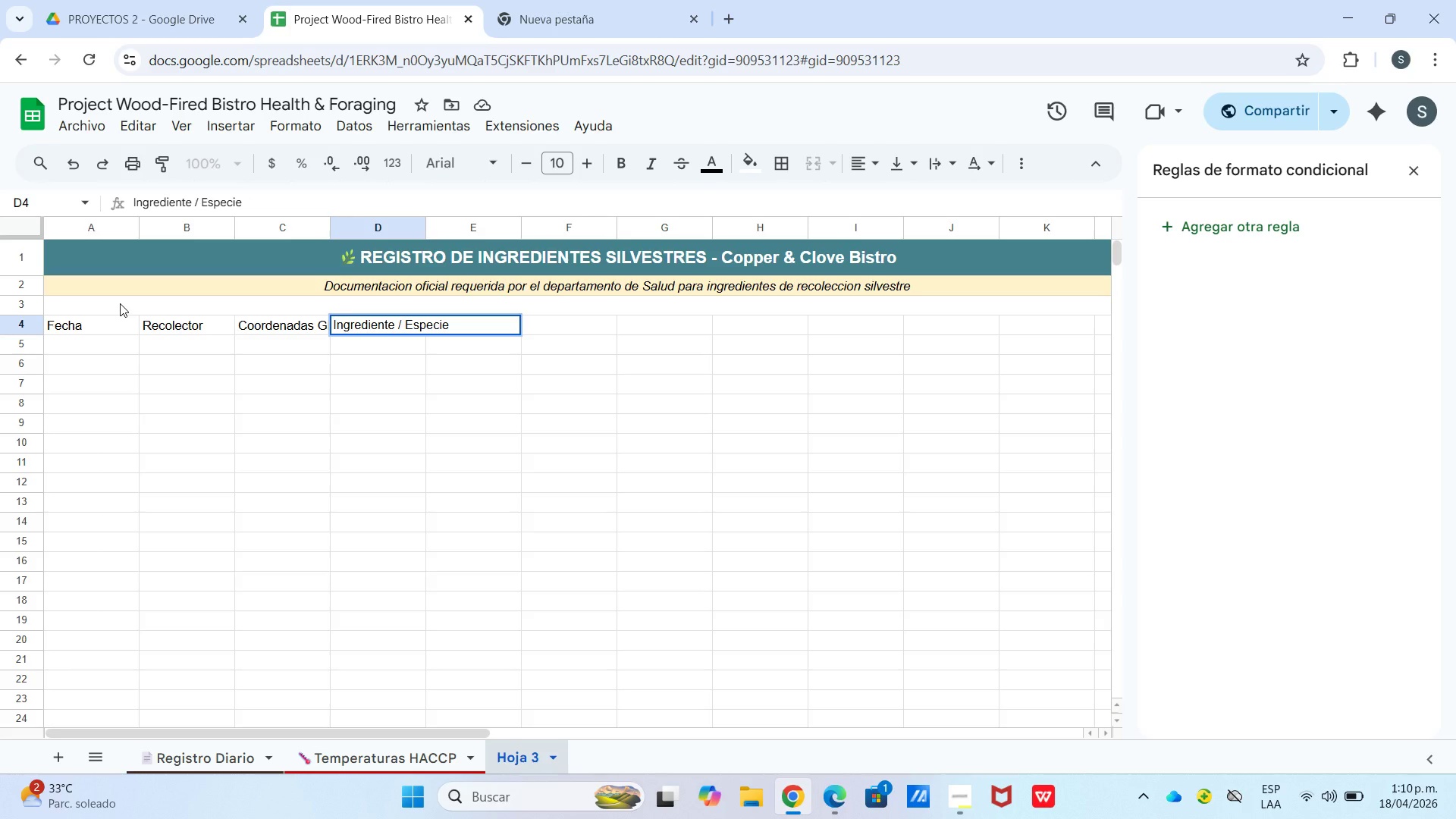 
key(Enter)
 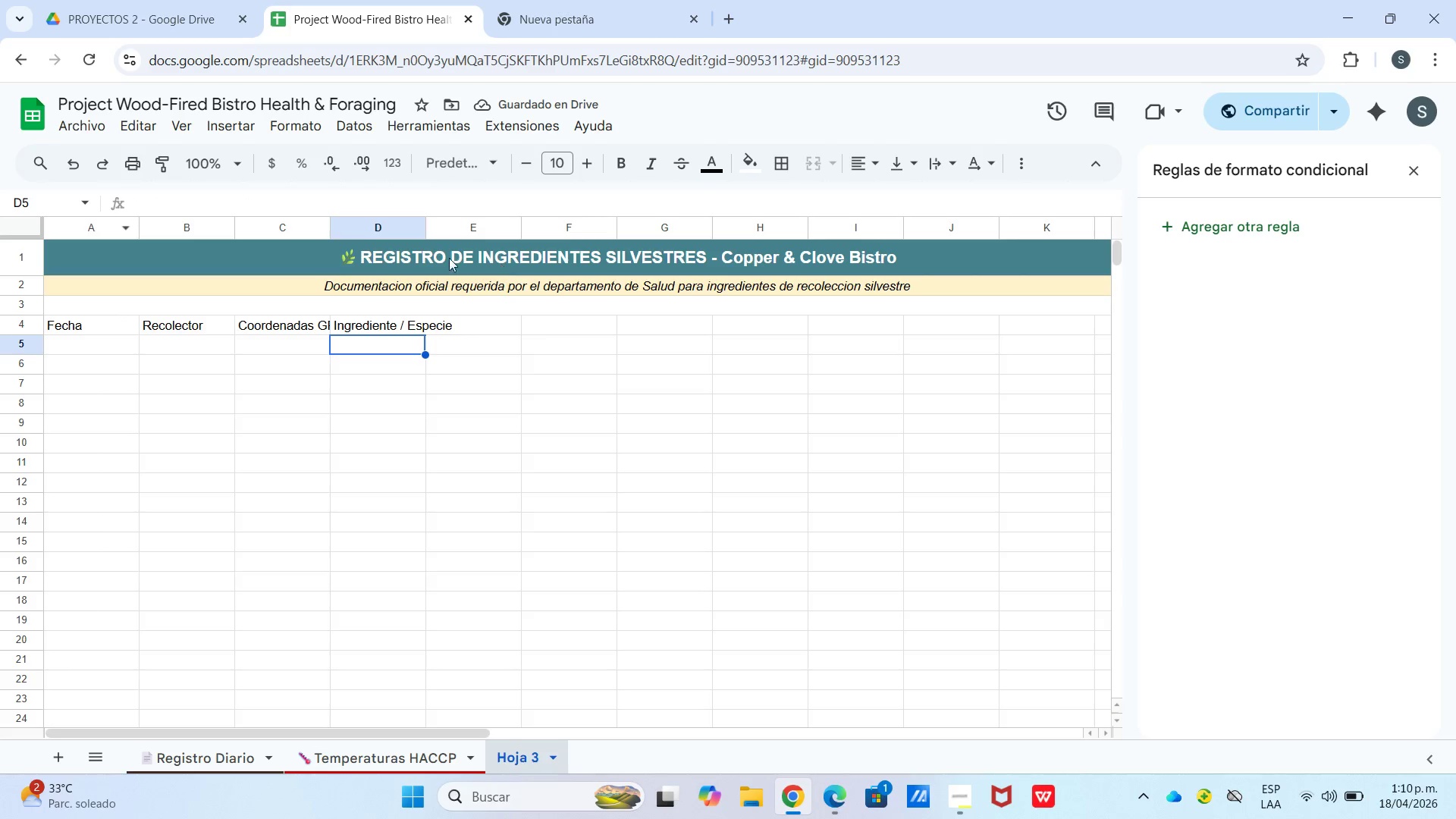 
left_click_drag(start_coordinate=[422, 227], to_coordinate=[459, 236])
 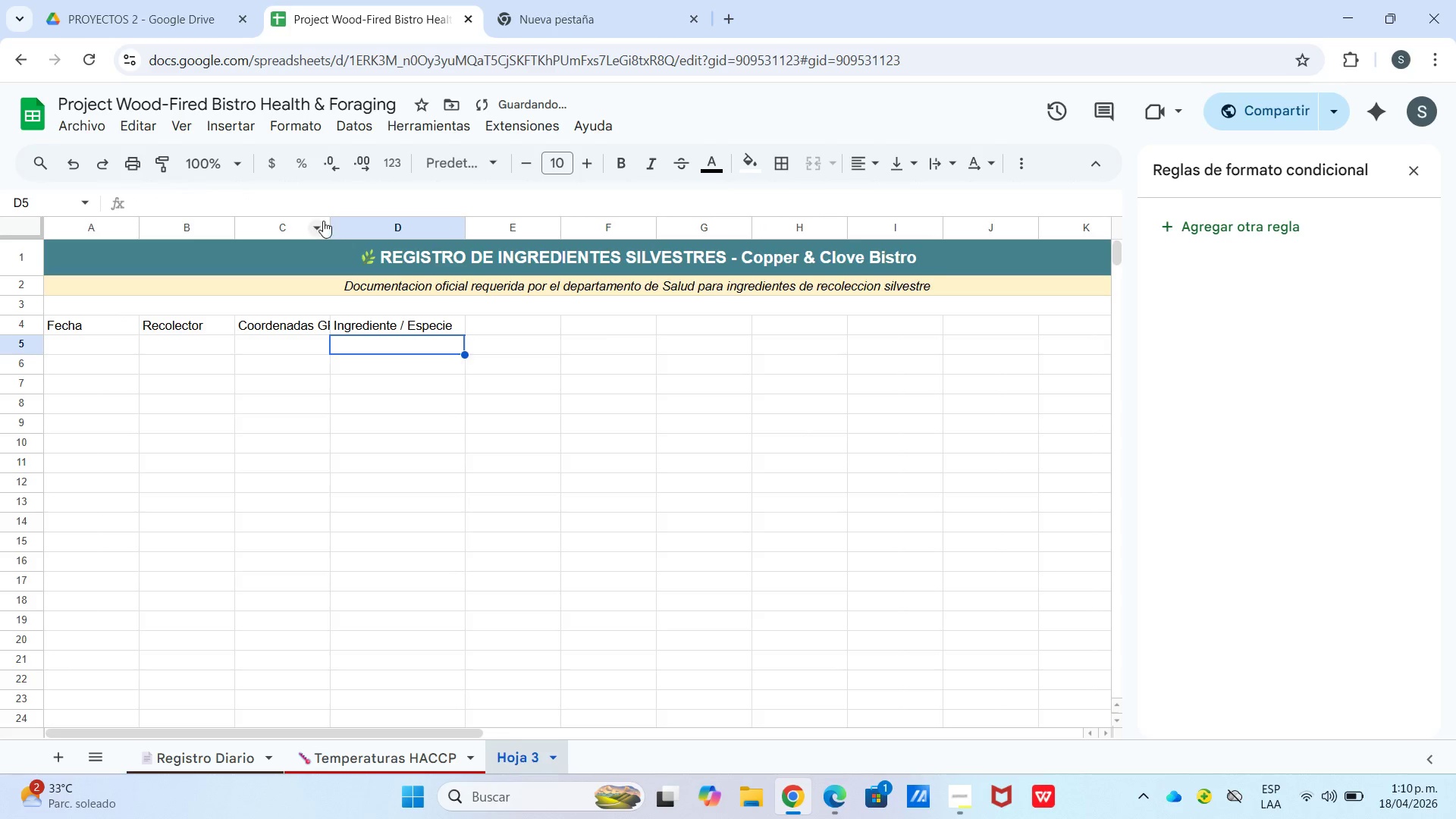 
left_click_drag(start_coordinate=[329, 224], to_coordinate=[366, 228])
 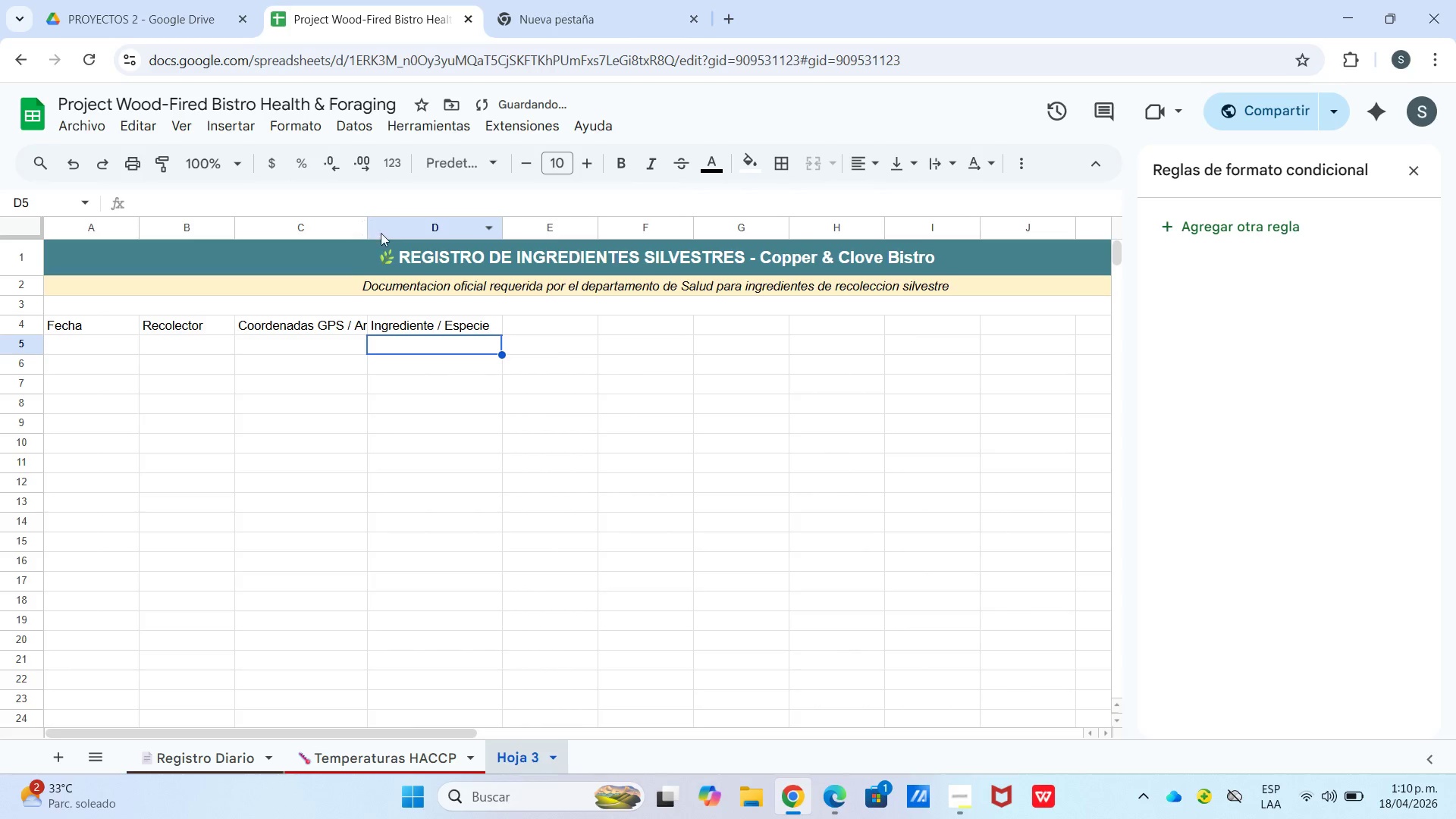 
left_click_drag(start_coordinate=[367, 231], to_coordinate=[429, 227])
 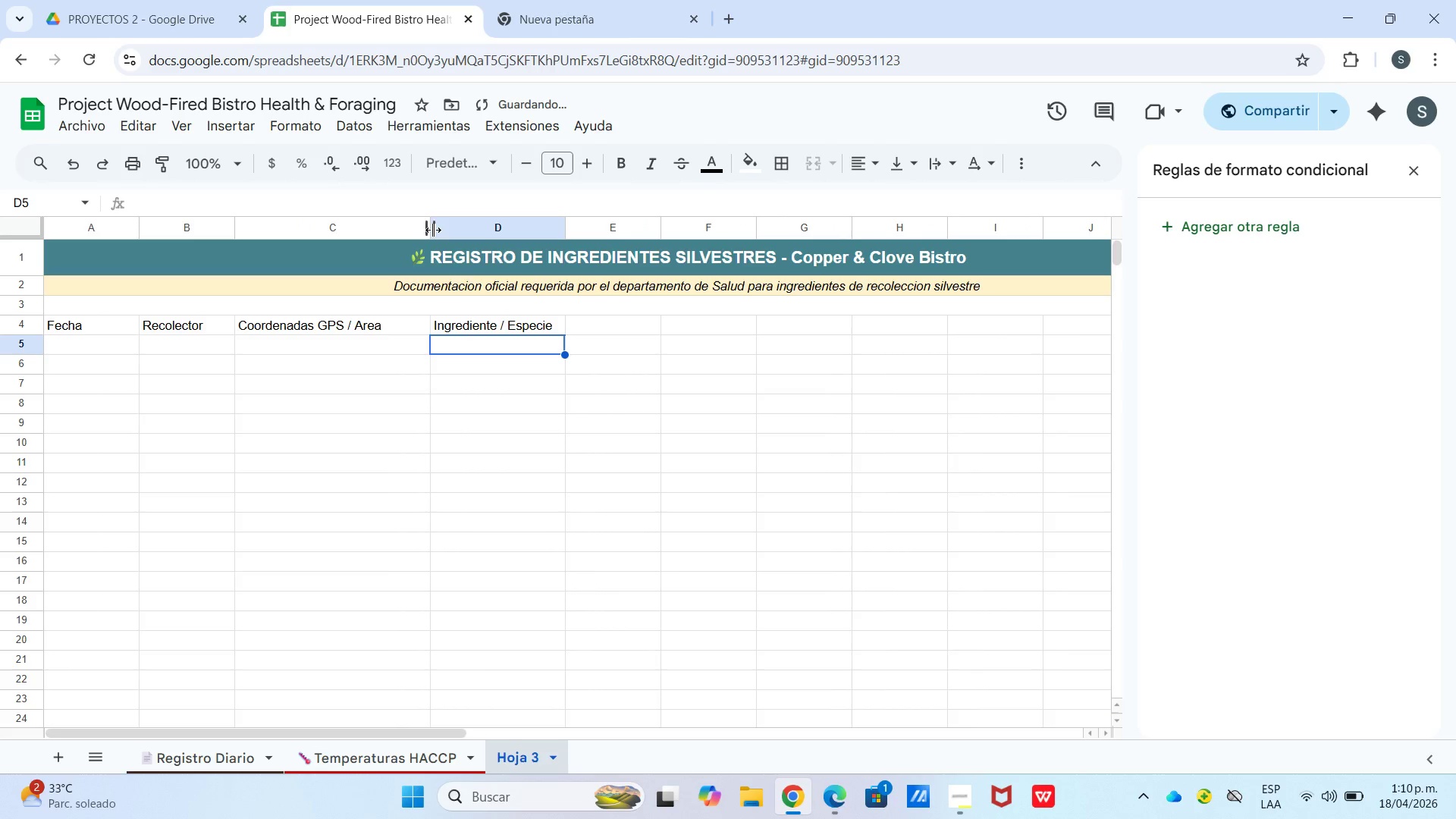 
left_click_drag(start_coordinate=[433, 231], to_coordinate=[405, 237])
 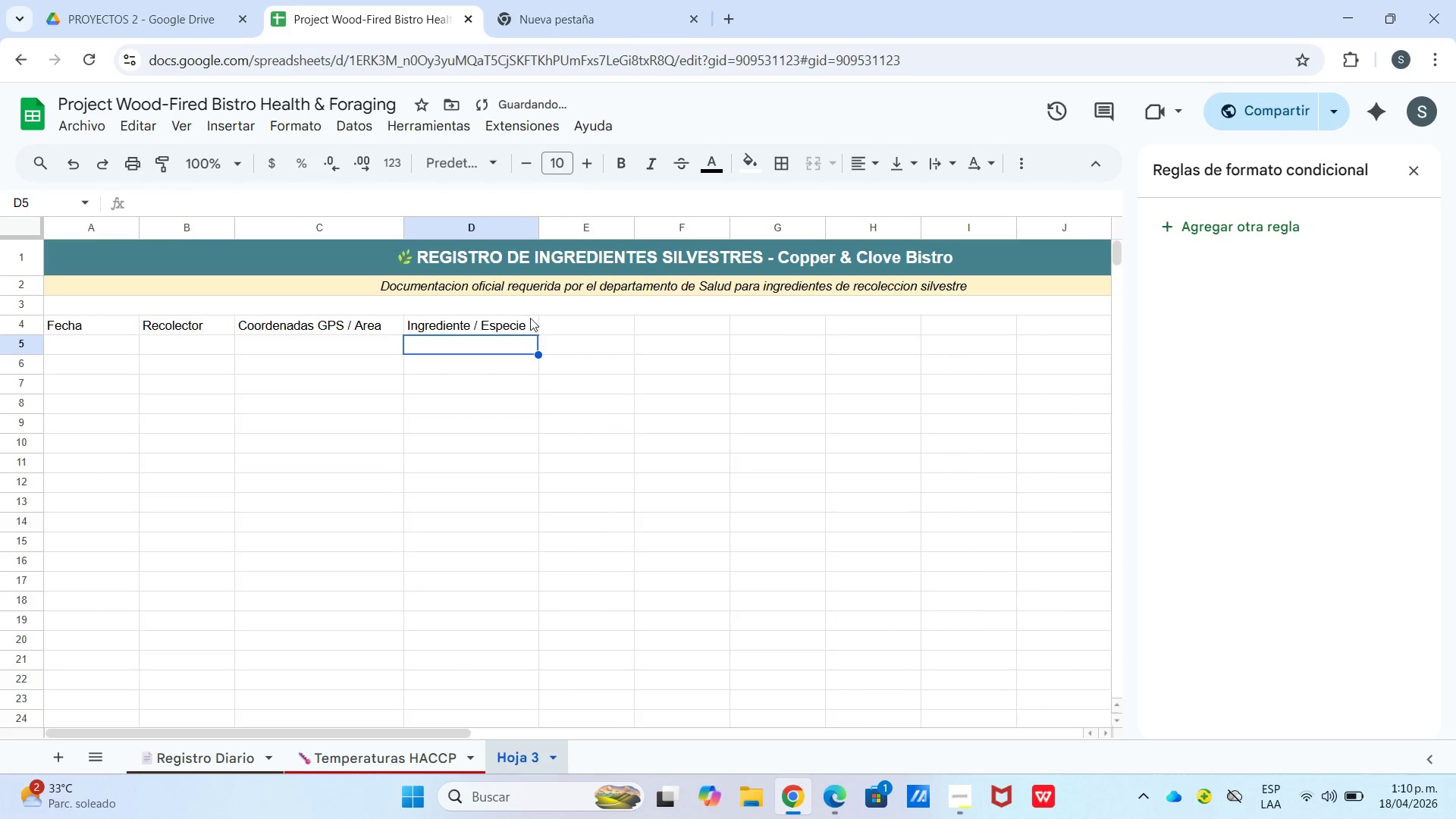 
left_click([526, 328])
 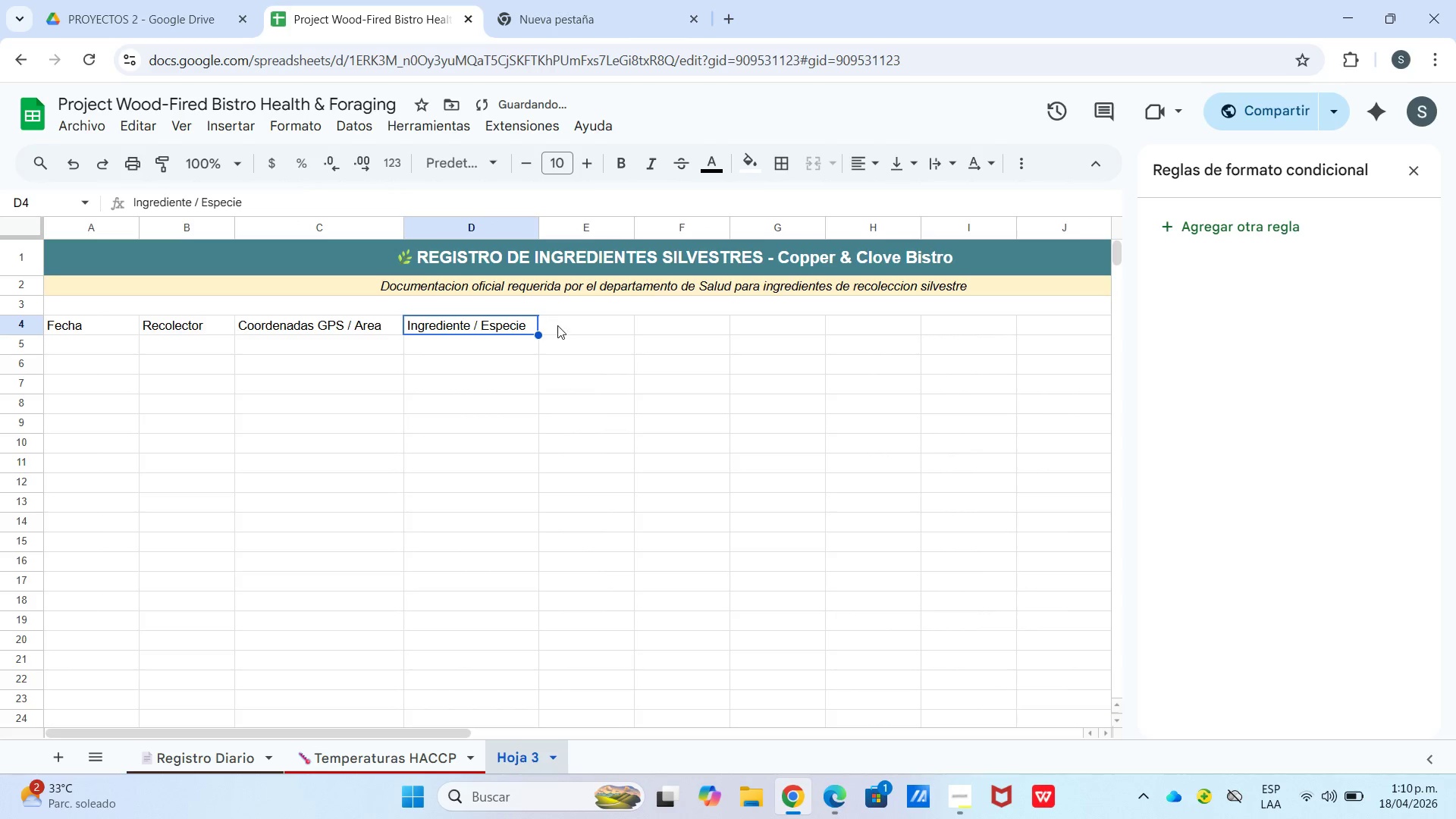 
left_click([559, 325])
 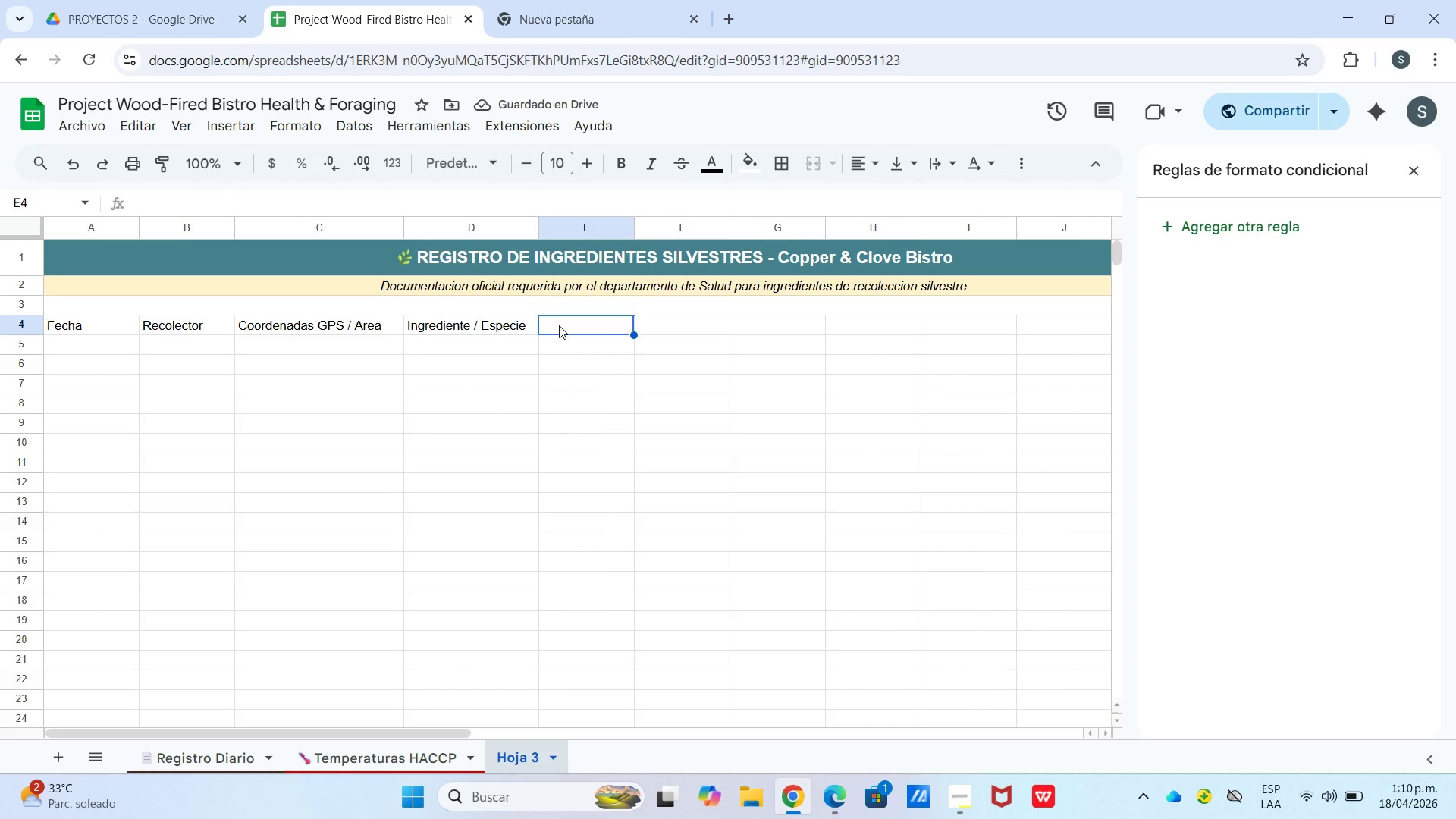 
type(Cantidad)
 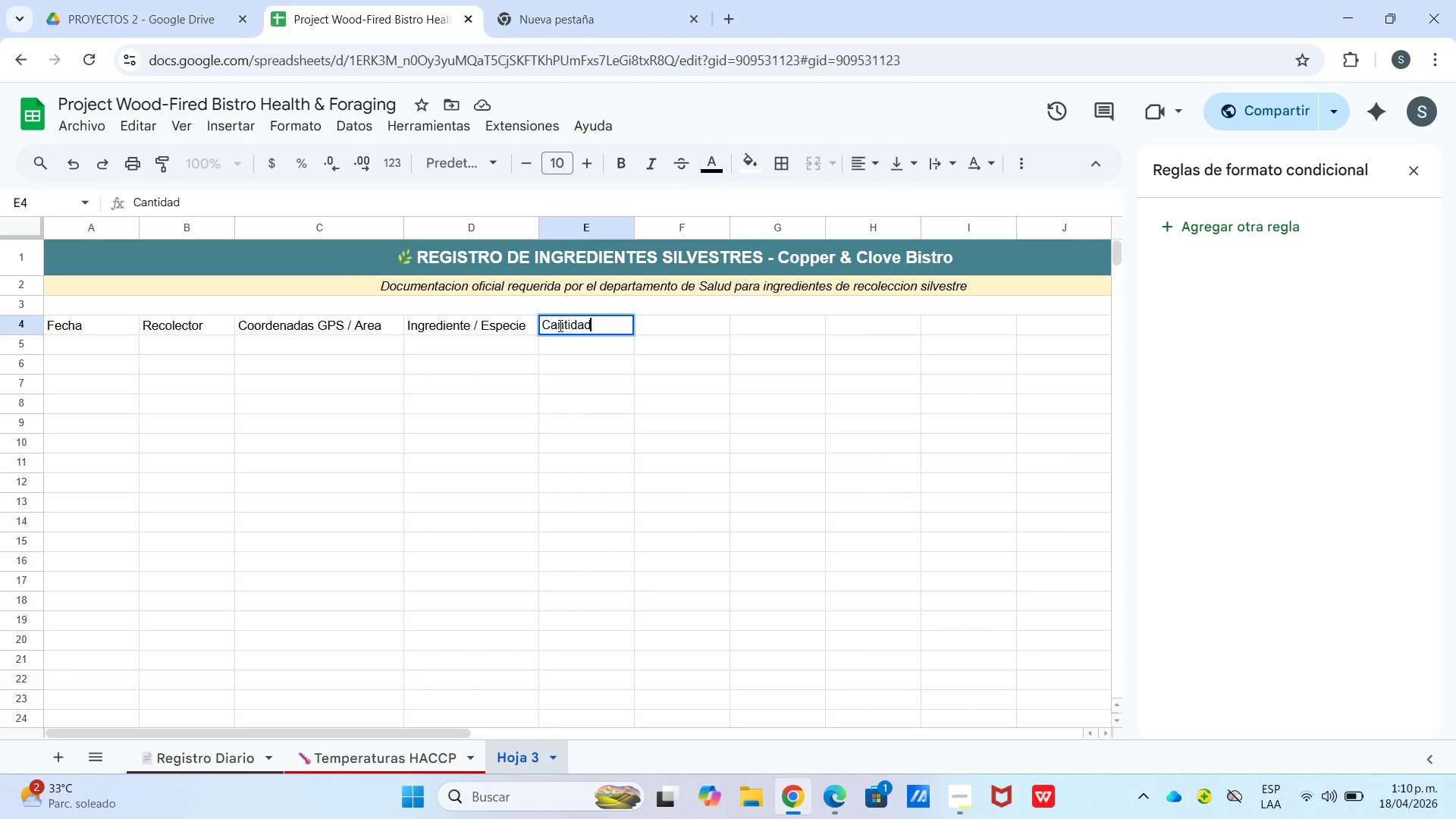 
key(Control+Enter)
 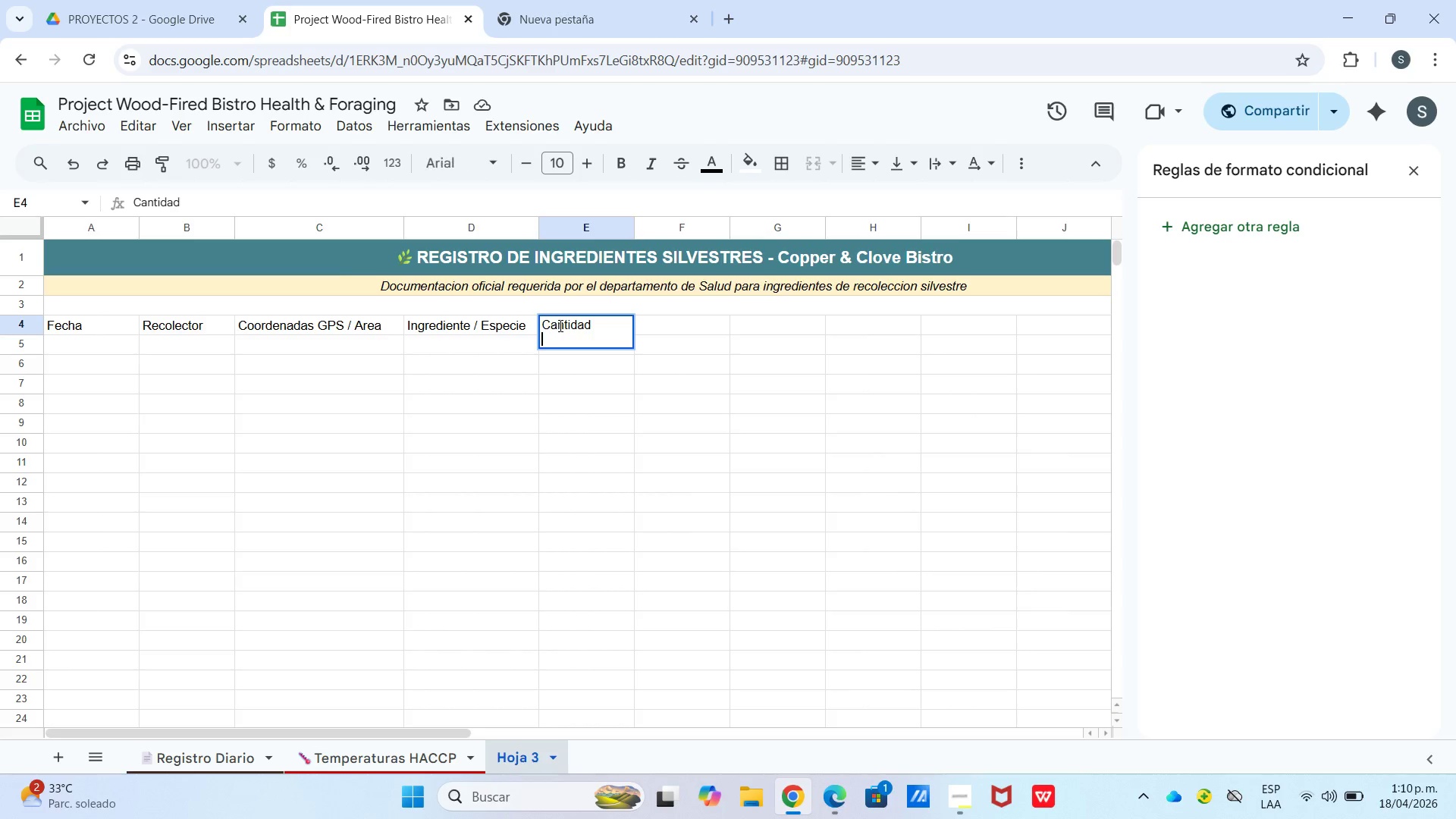 
type(*Kg()
 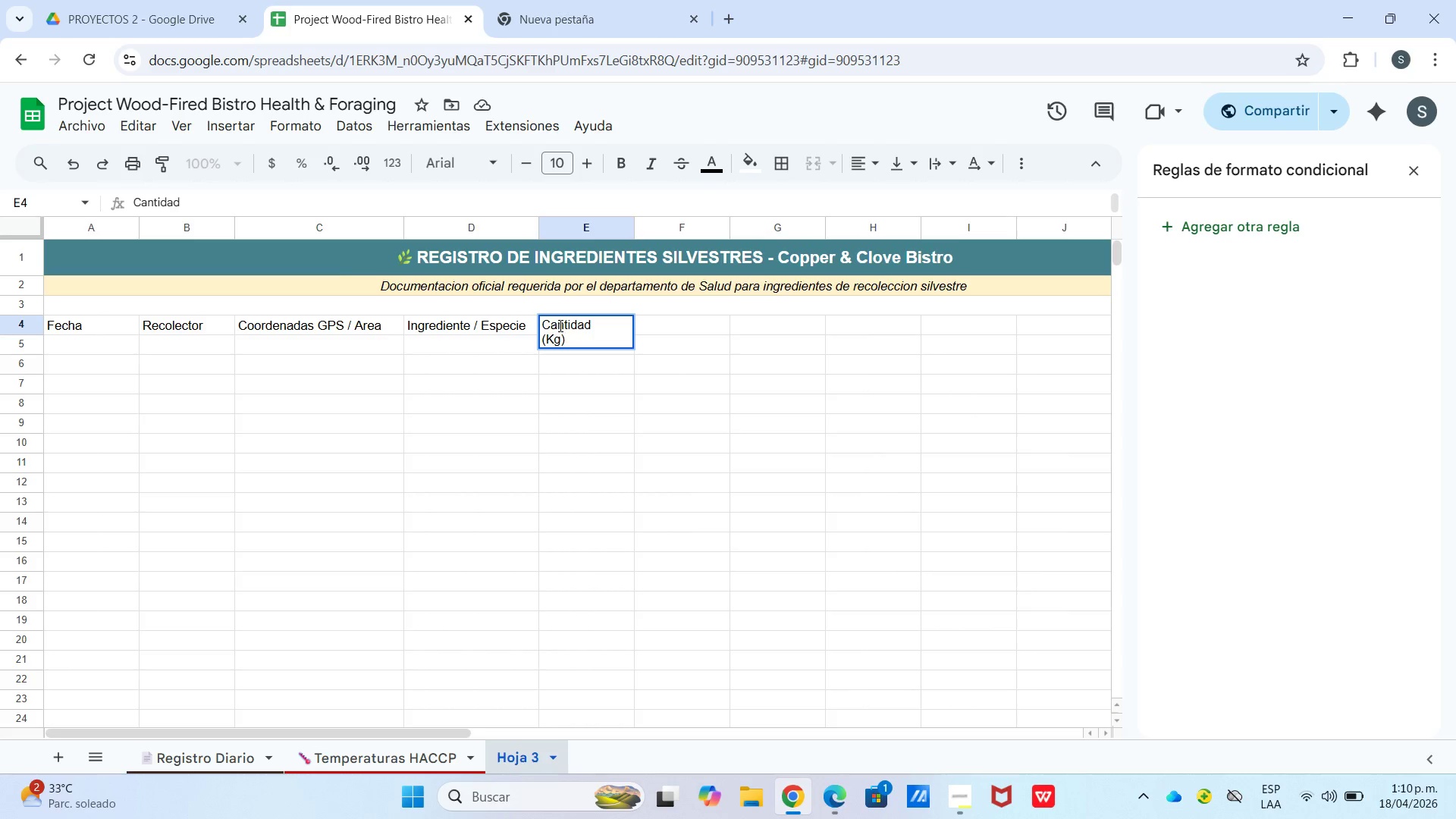 
key(ArrowRight)
 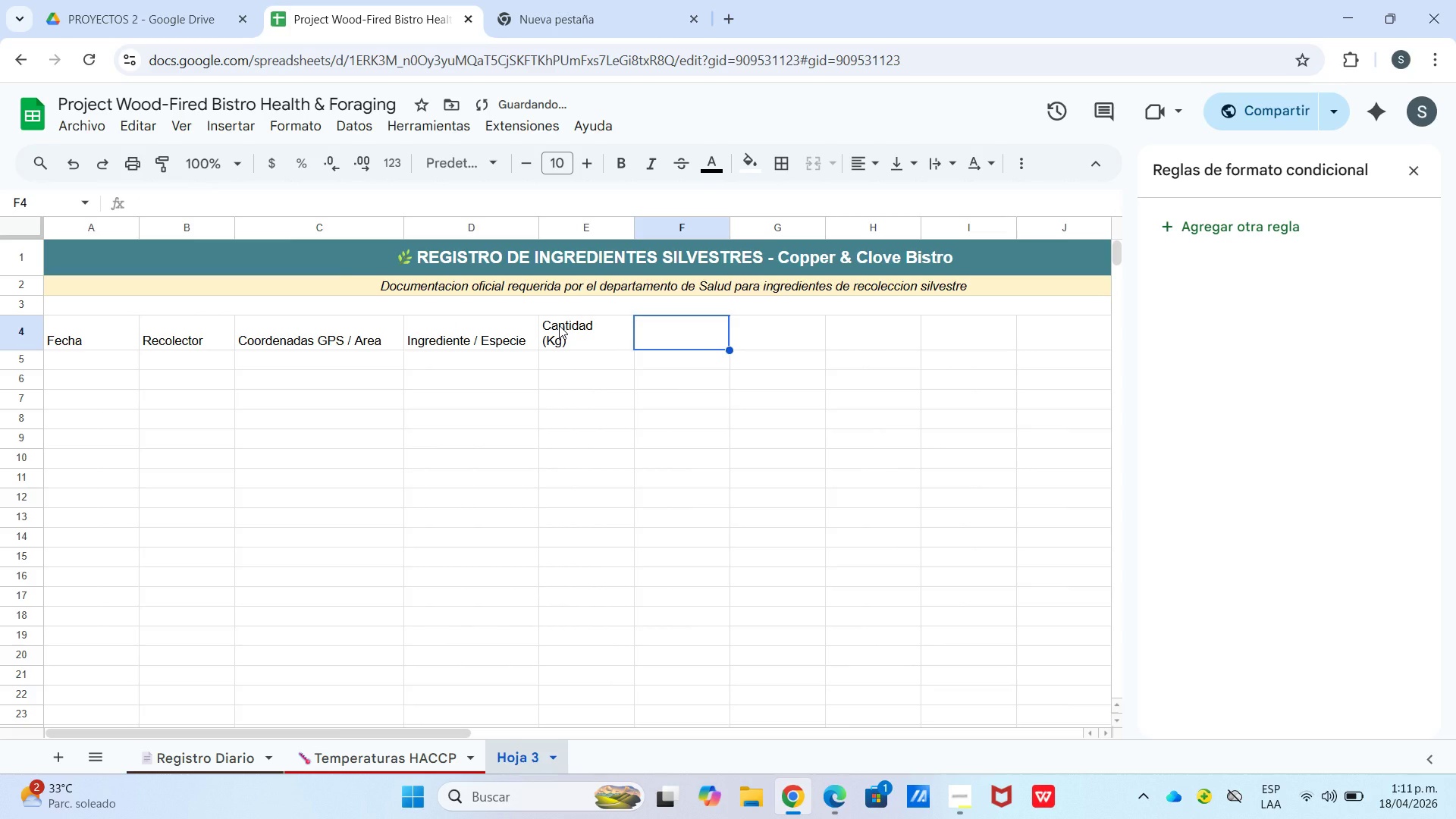 
type(Verificacion)
 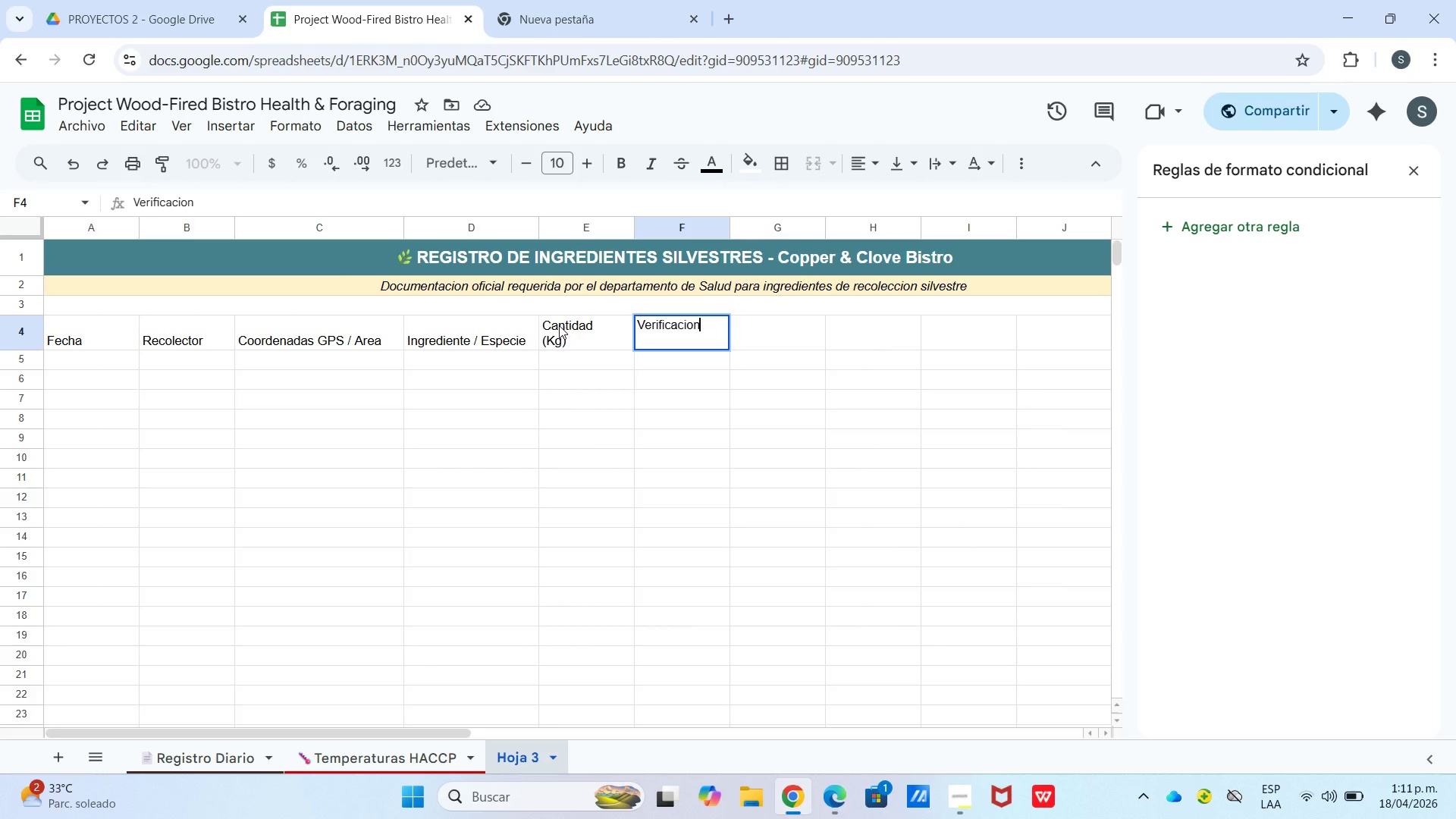 
key(Control+Semicolon)
 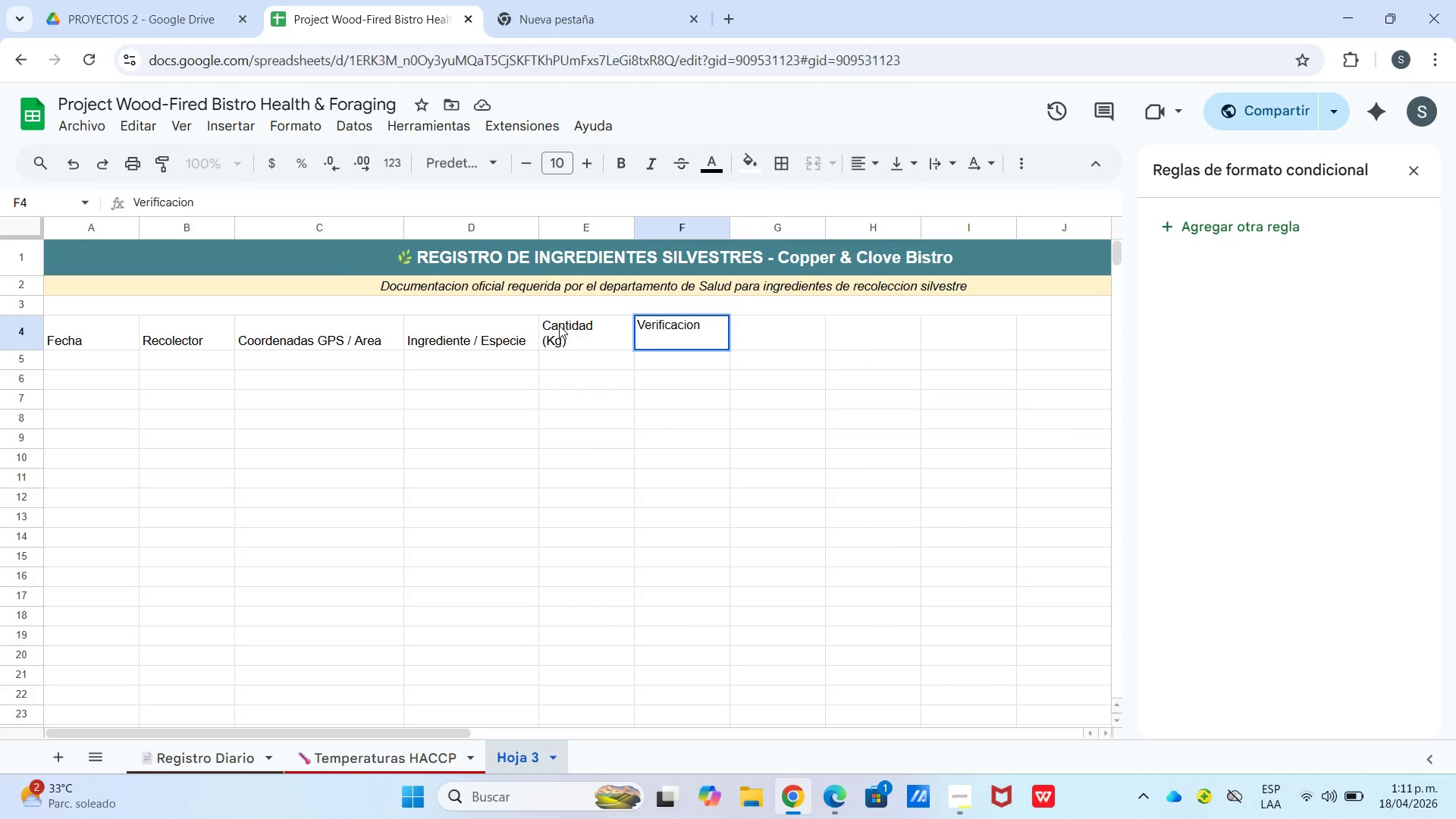 
key(Control+Delete)
 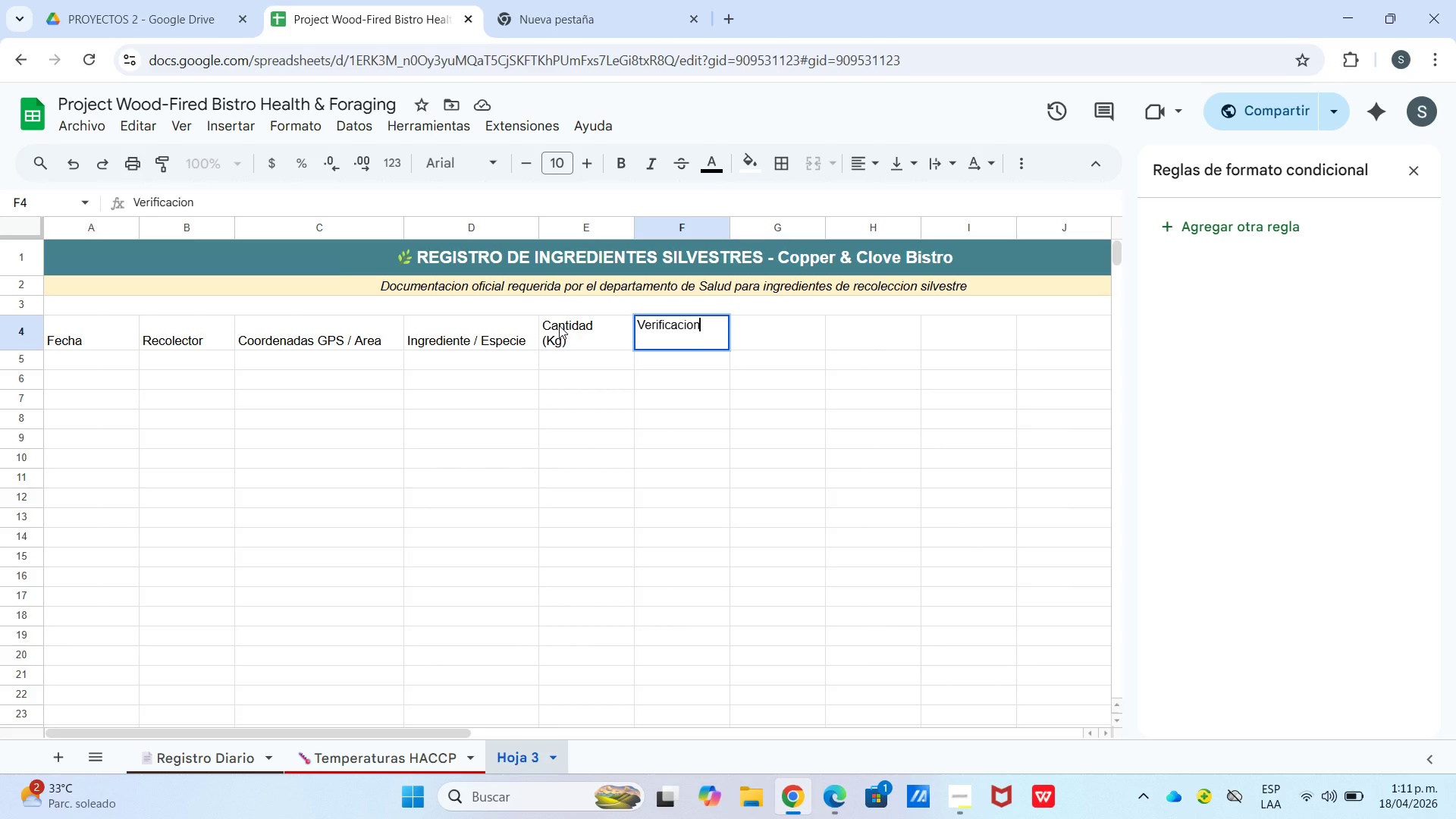 
key(Control+Enter)
 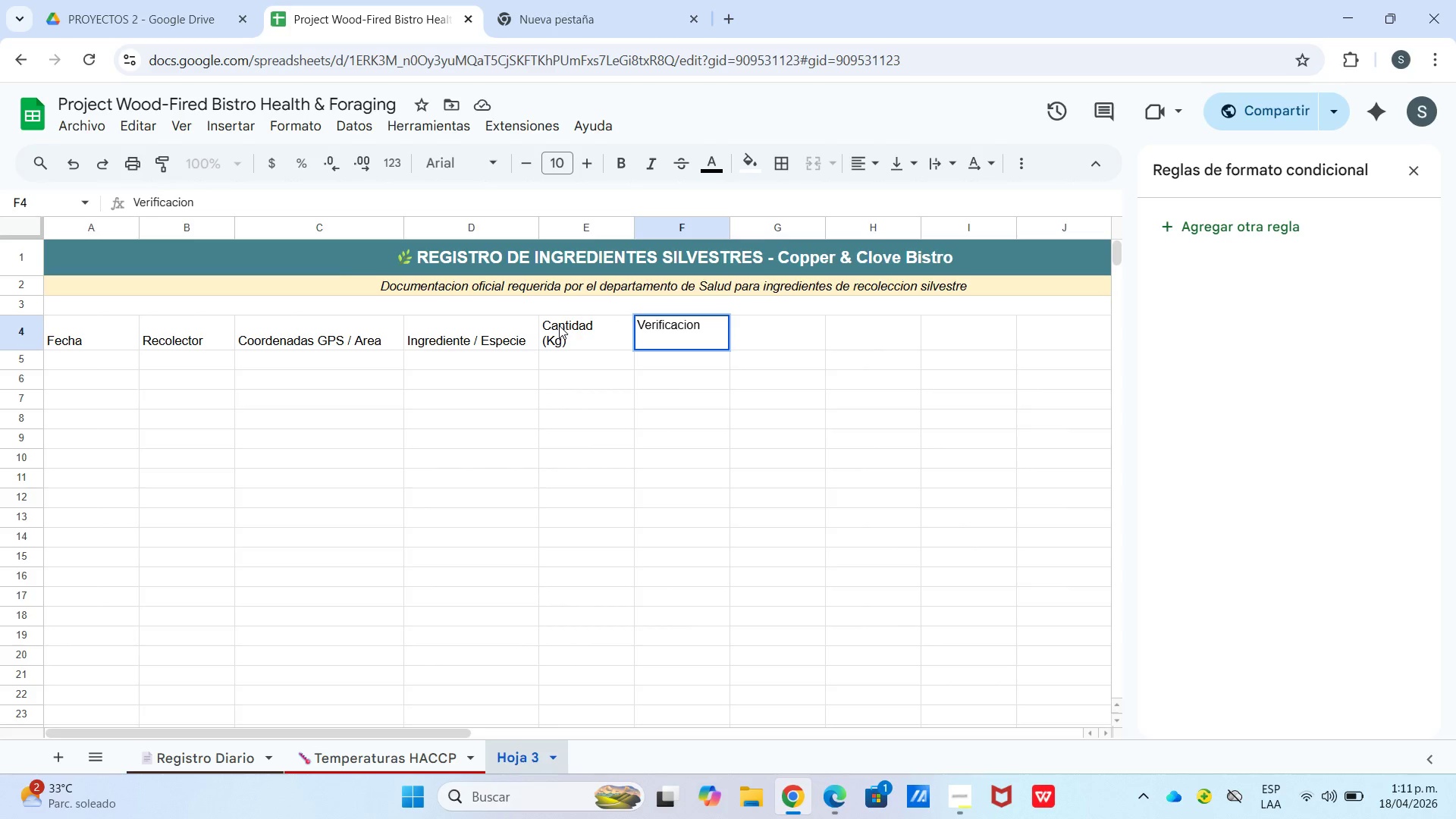 
type(Identidad)
 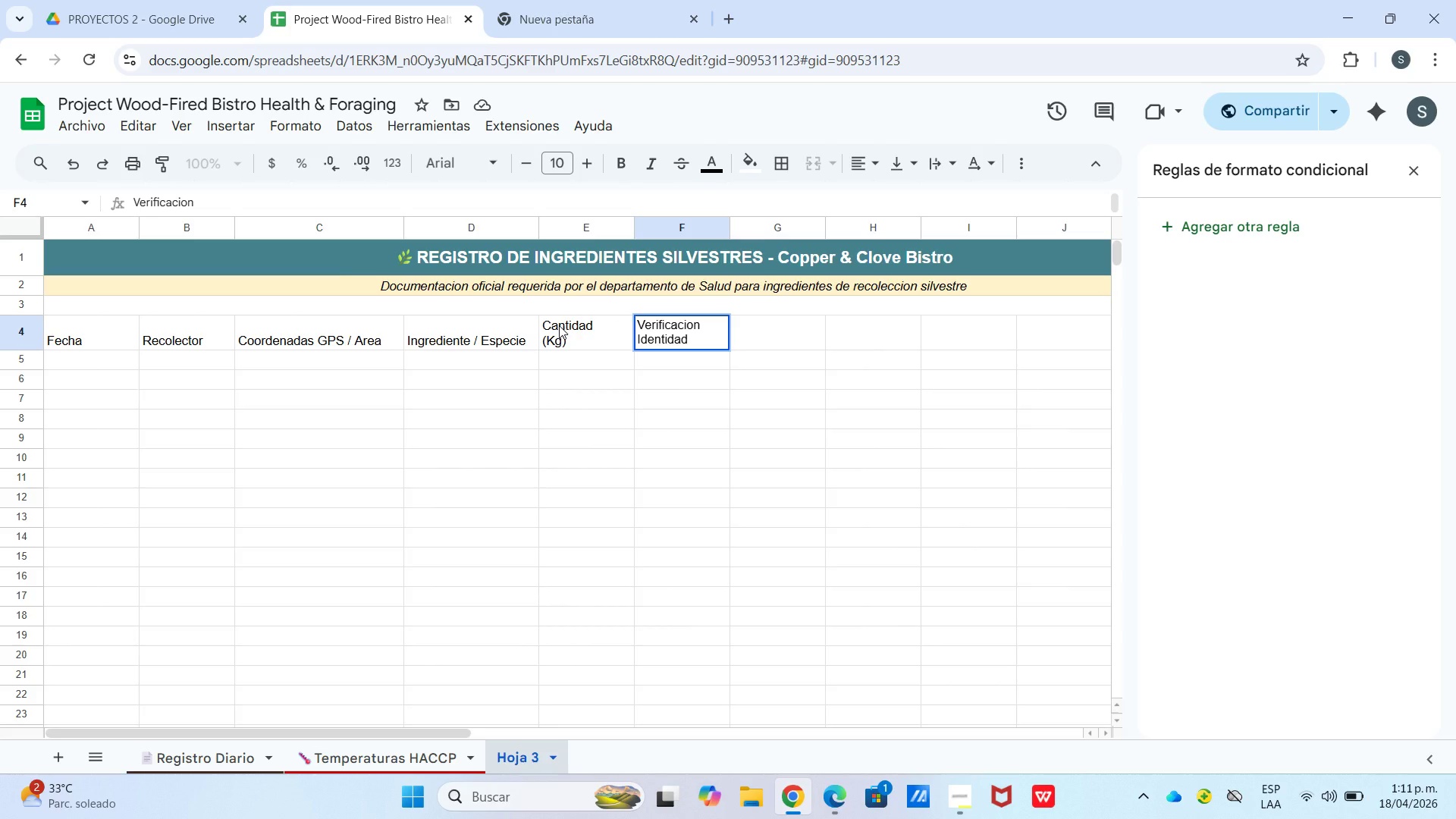 
wait(9.03)
 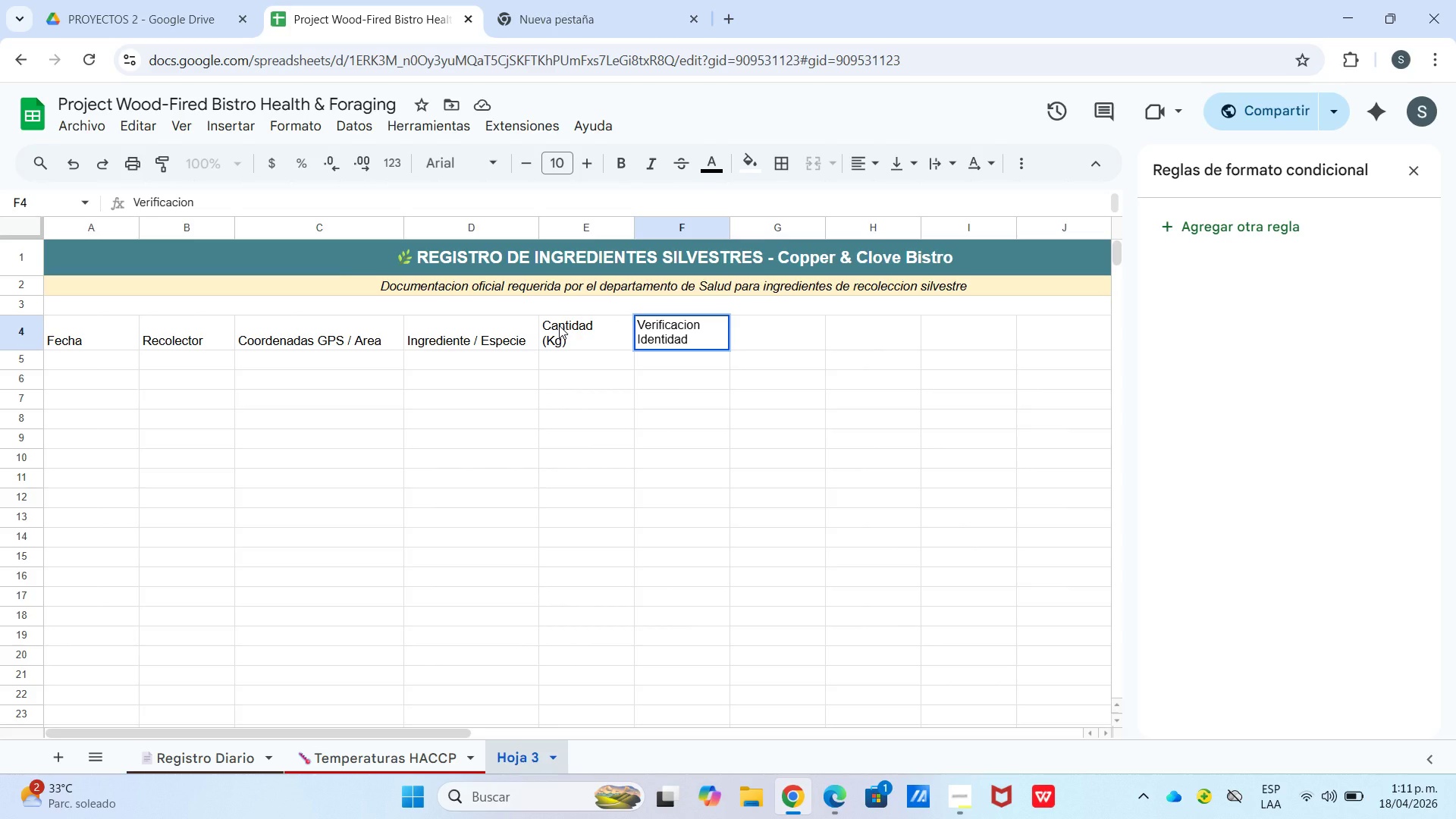 
left_click([637, 357])
 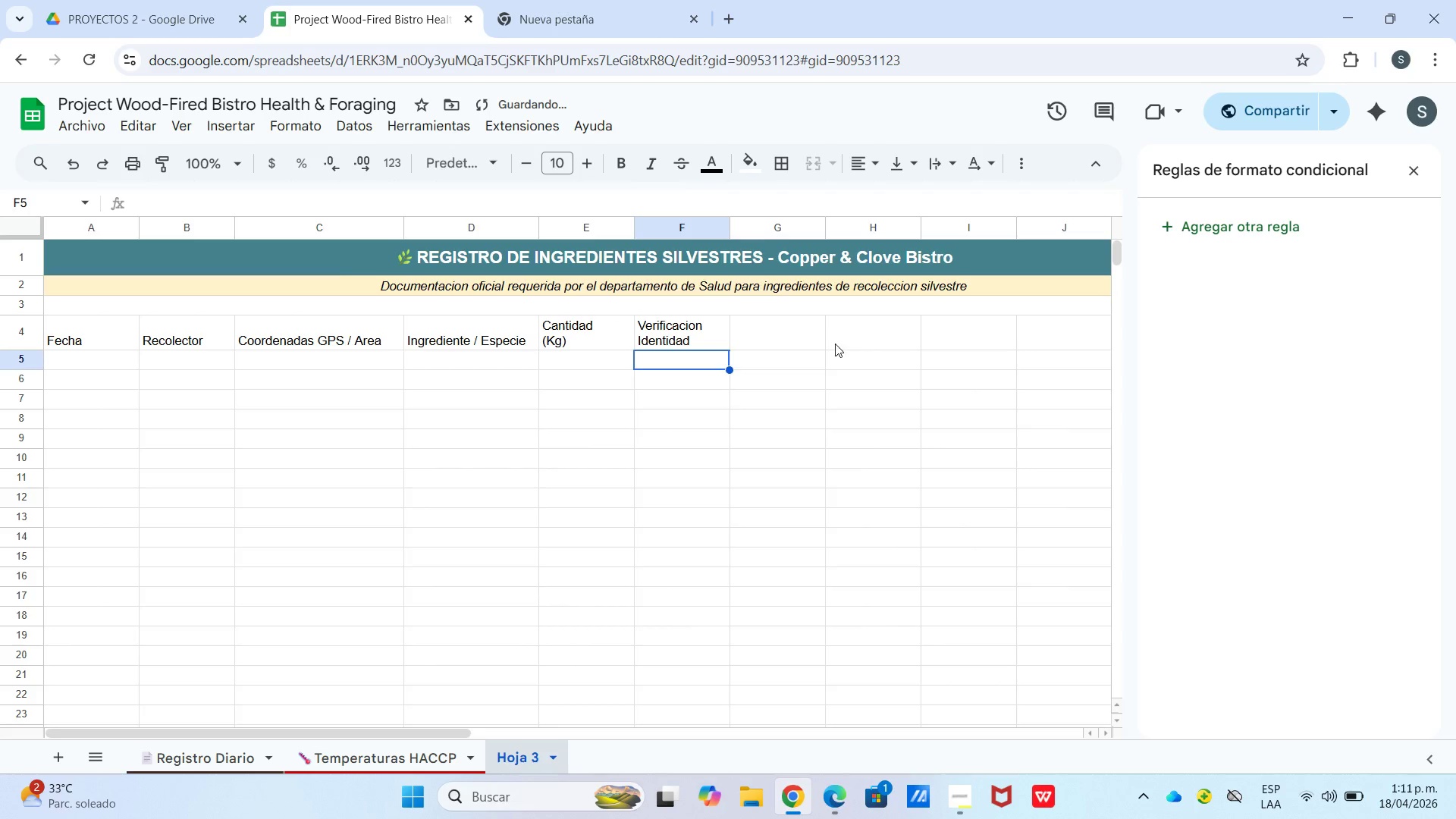 
left_click([738, 319])
 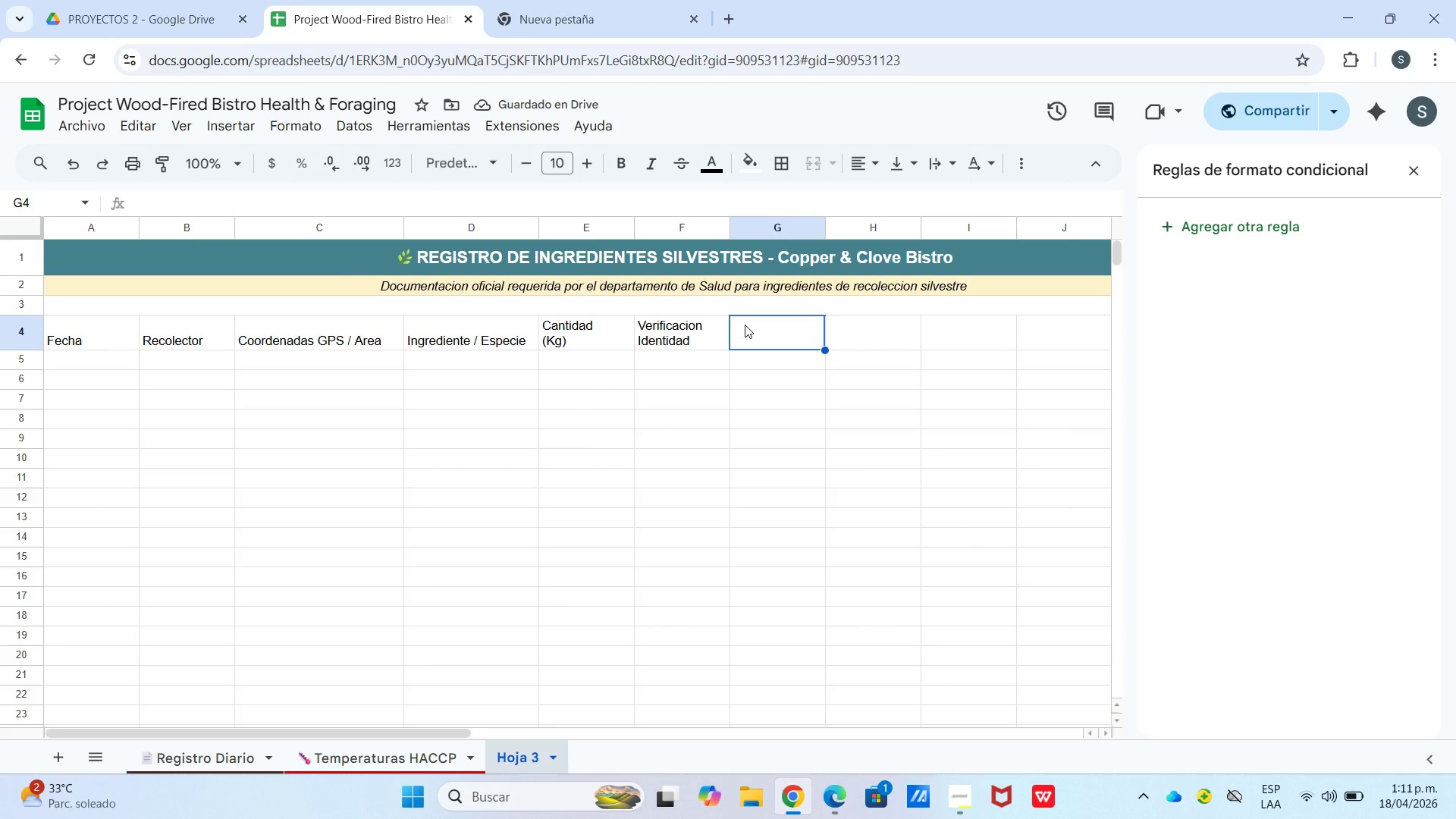 
type(PtitudAptitud)
 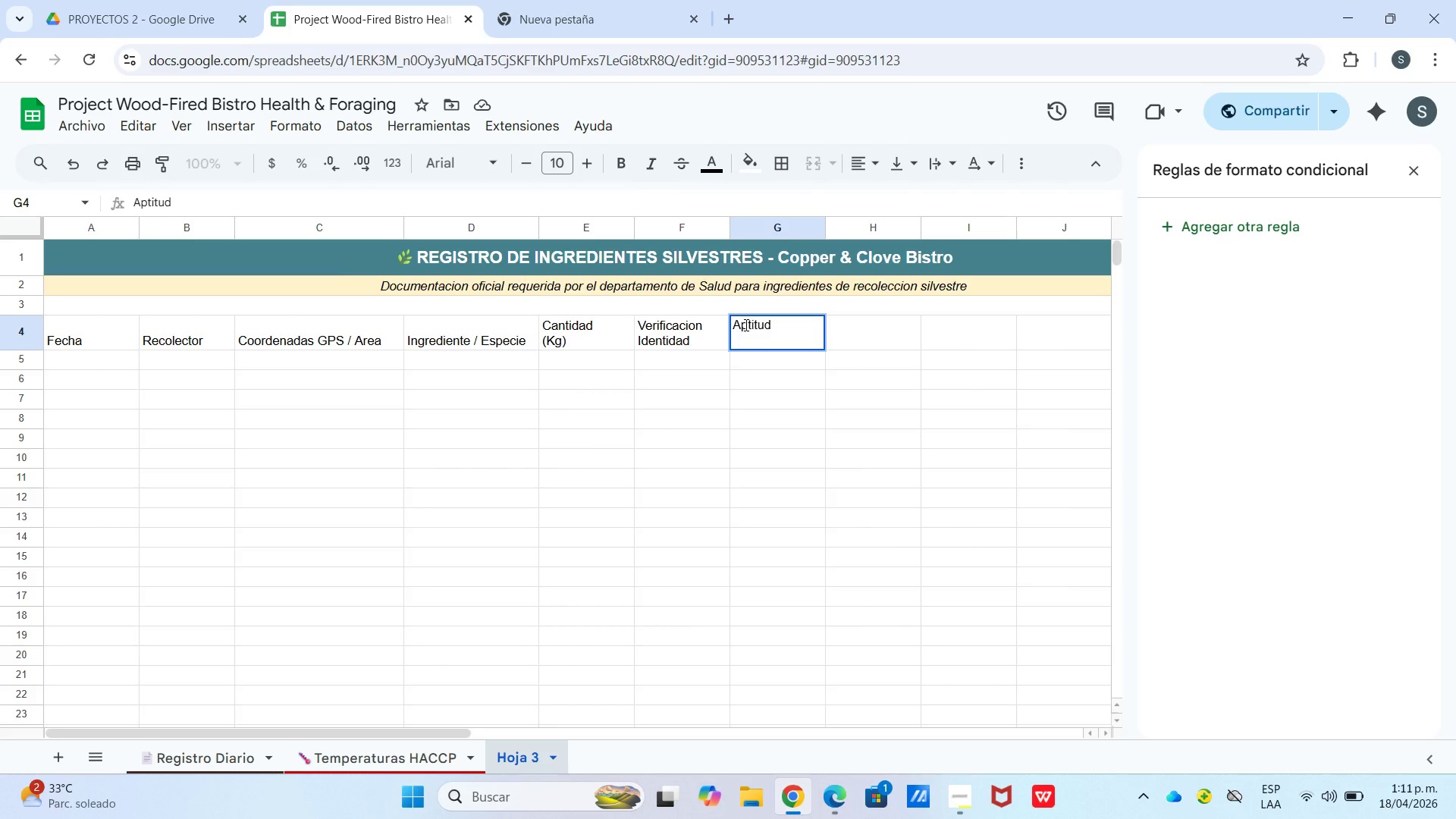 
hold_key(key=Backspace, duration=0.83)
 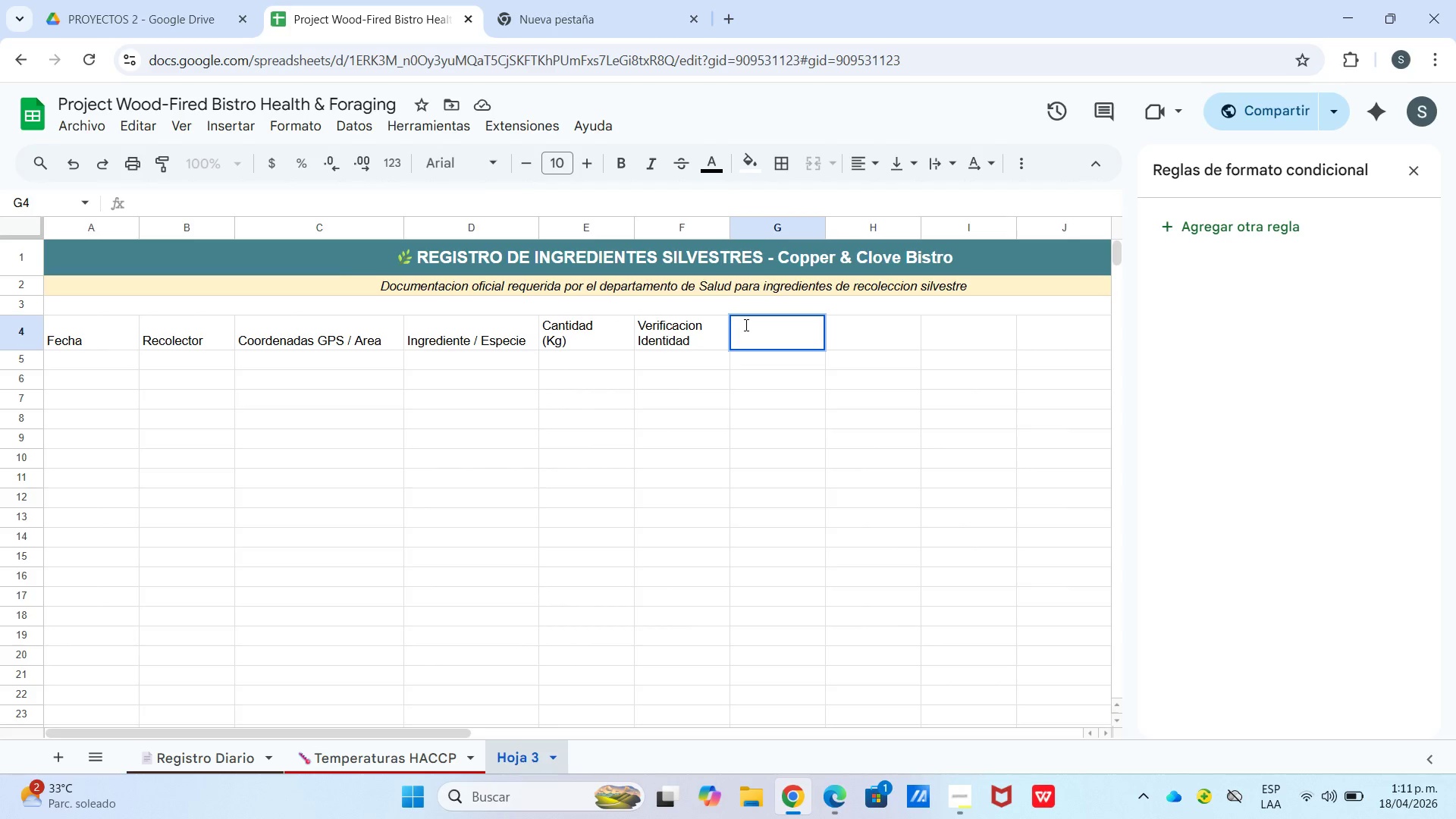 
key(Control+Enter)
 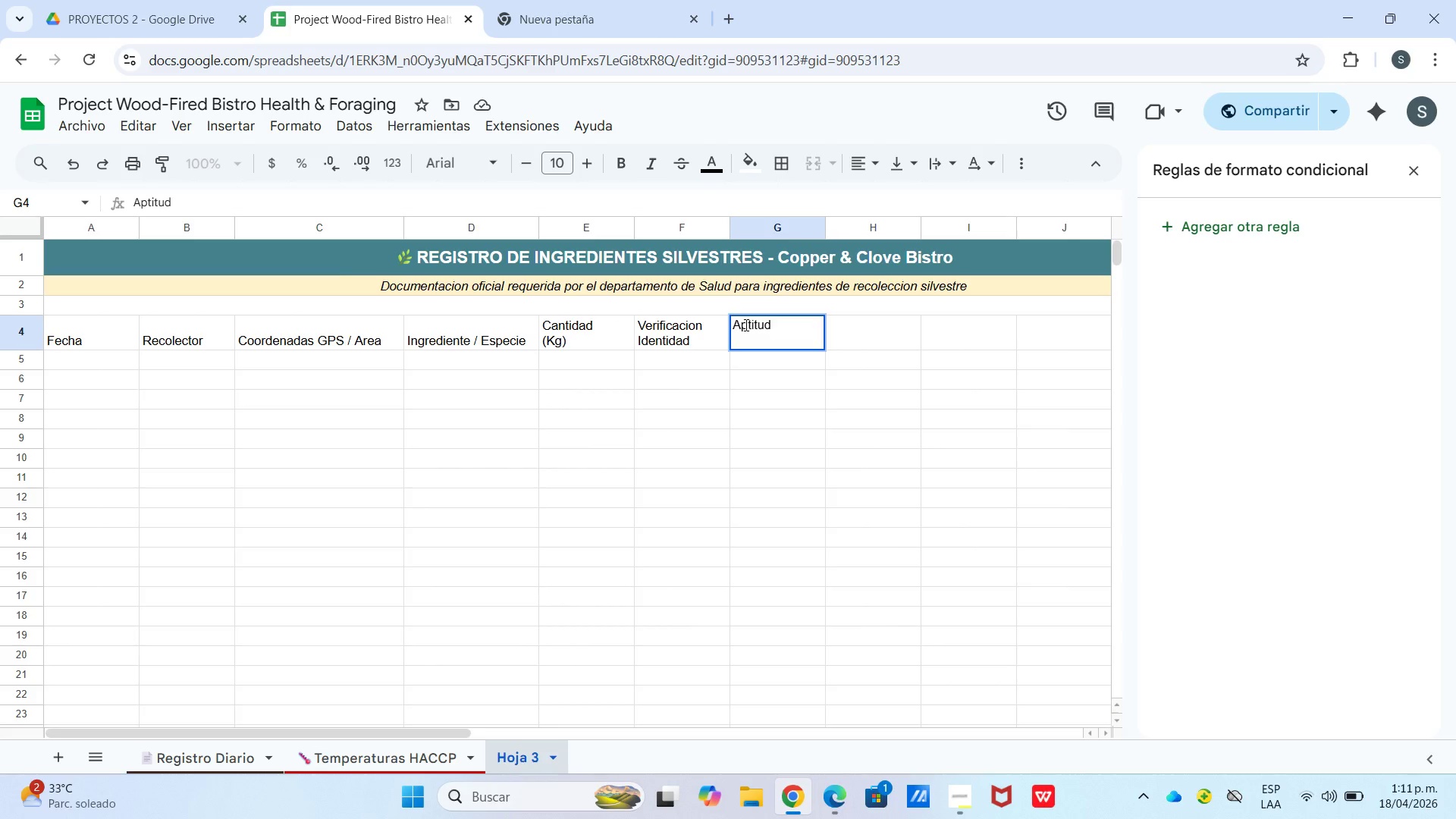 
type(consumo)
 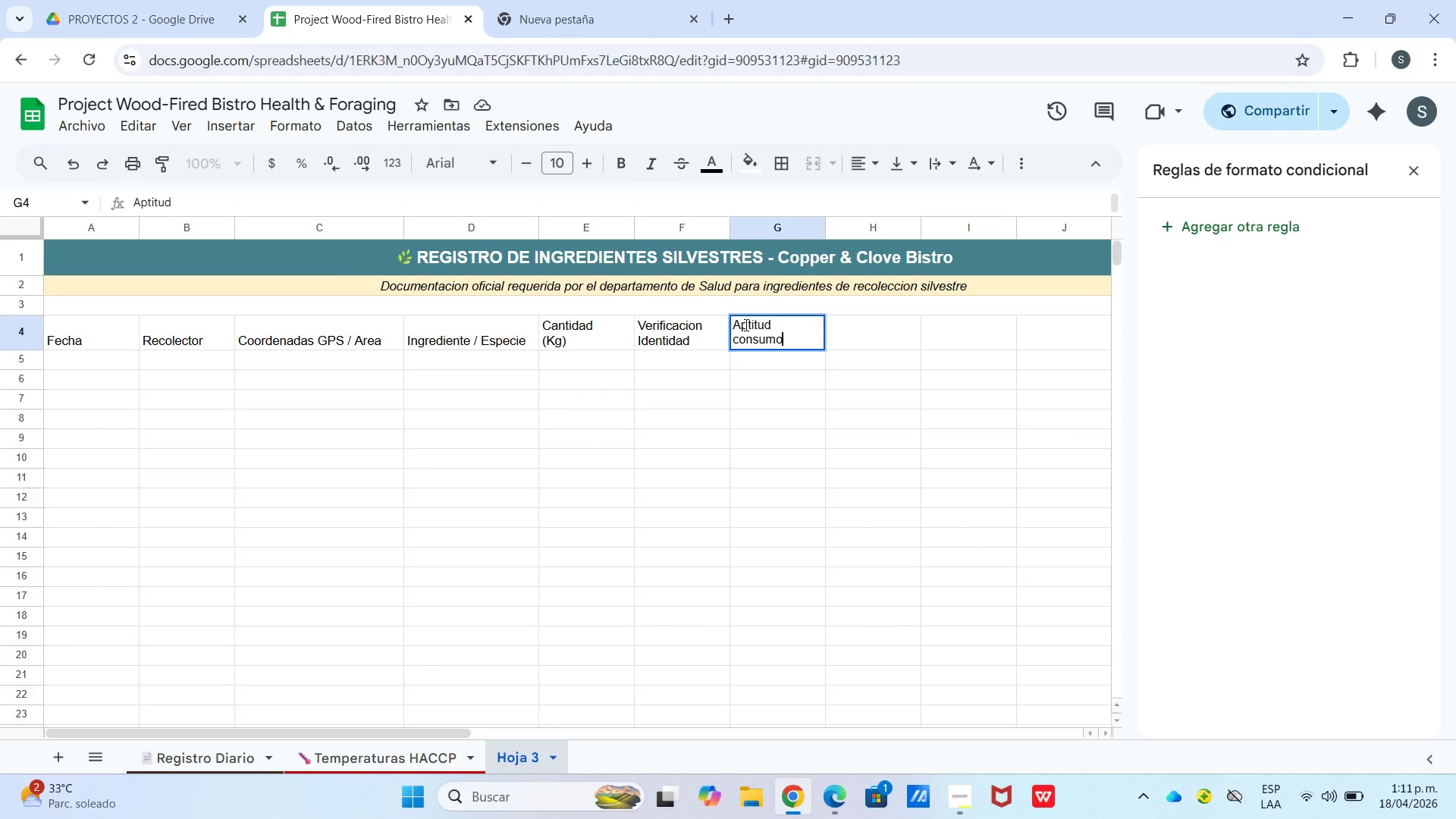 
key(ArrowRight)
 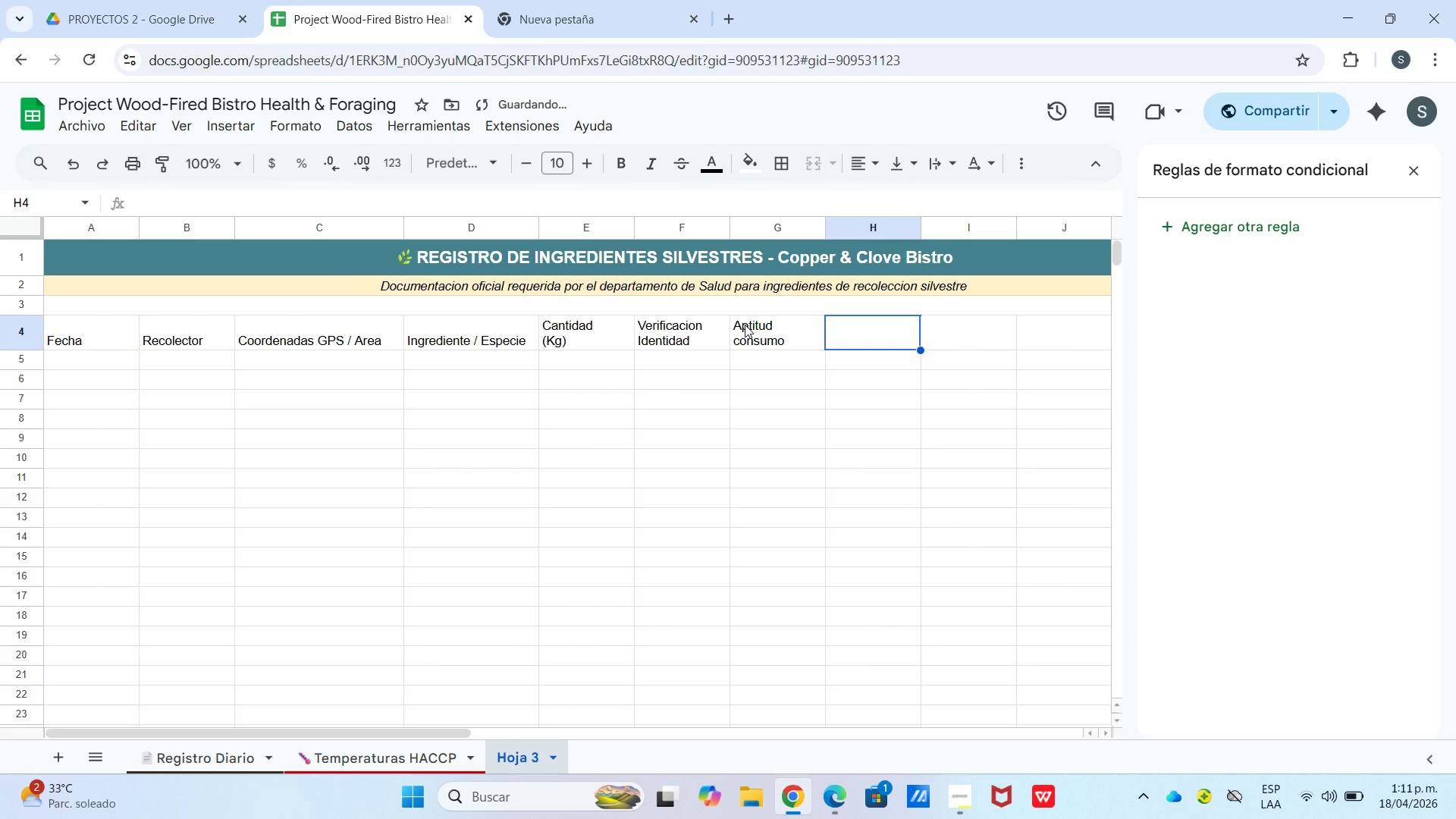 
type(Metodo)
 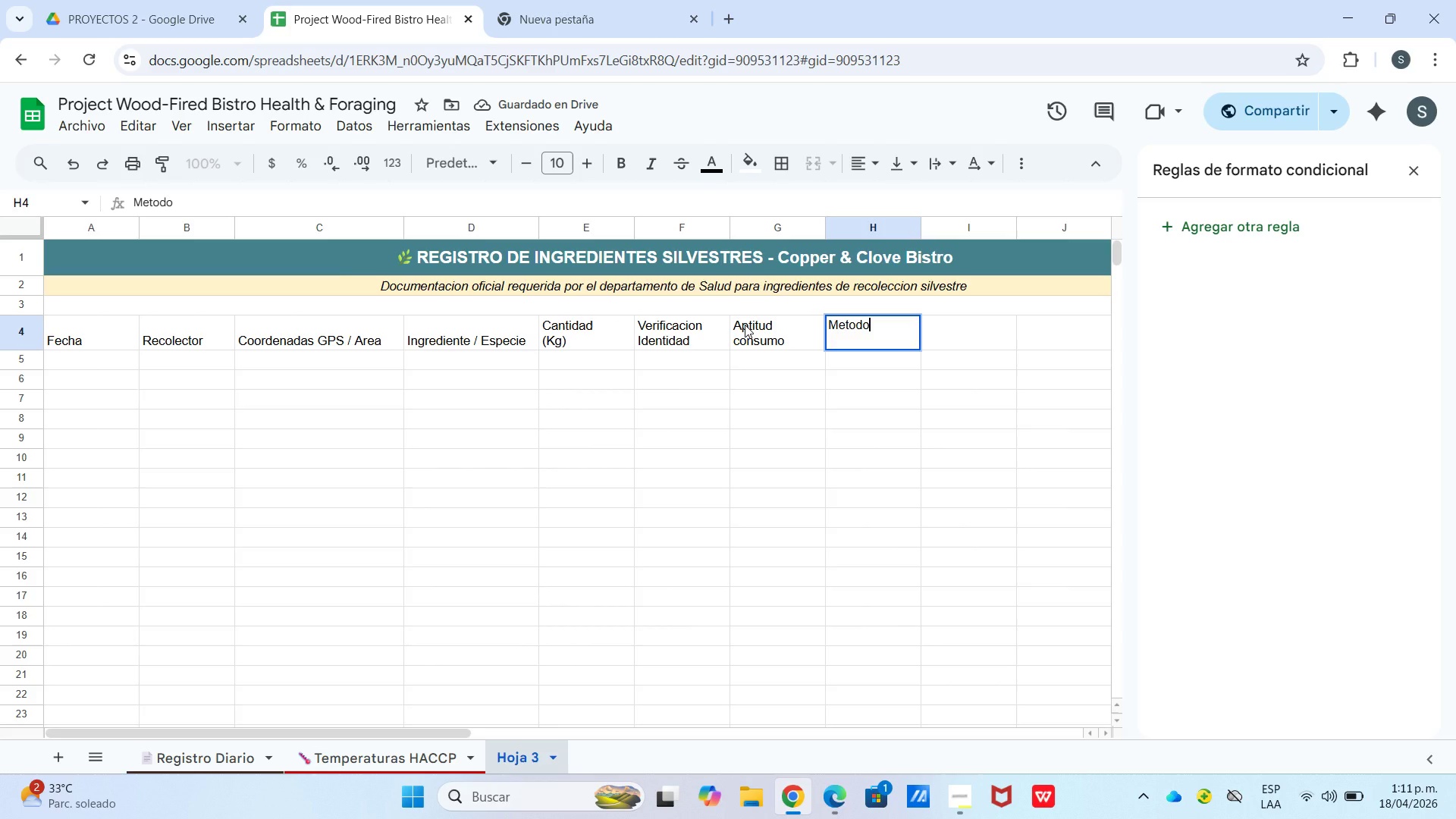 
key(Control+Enter)
 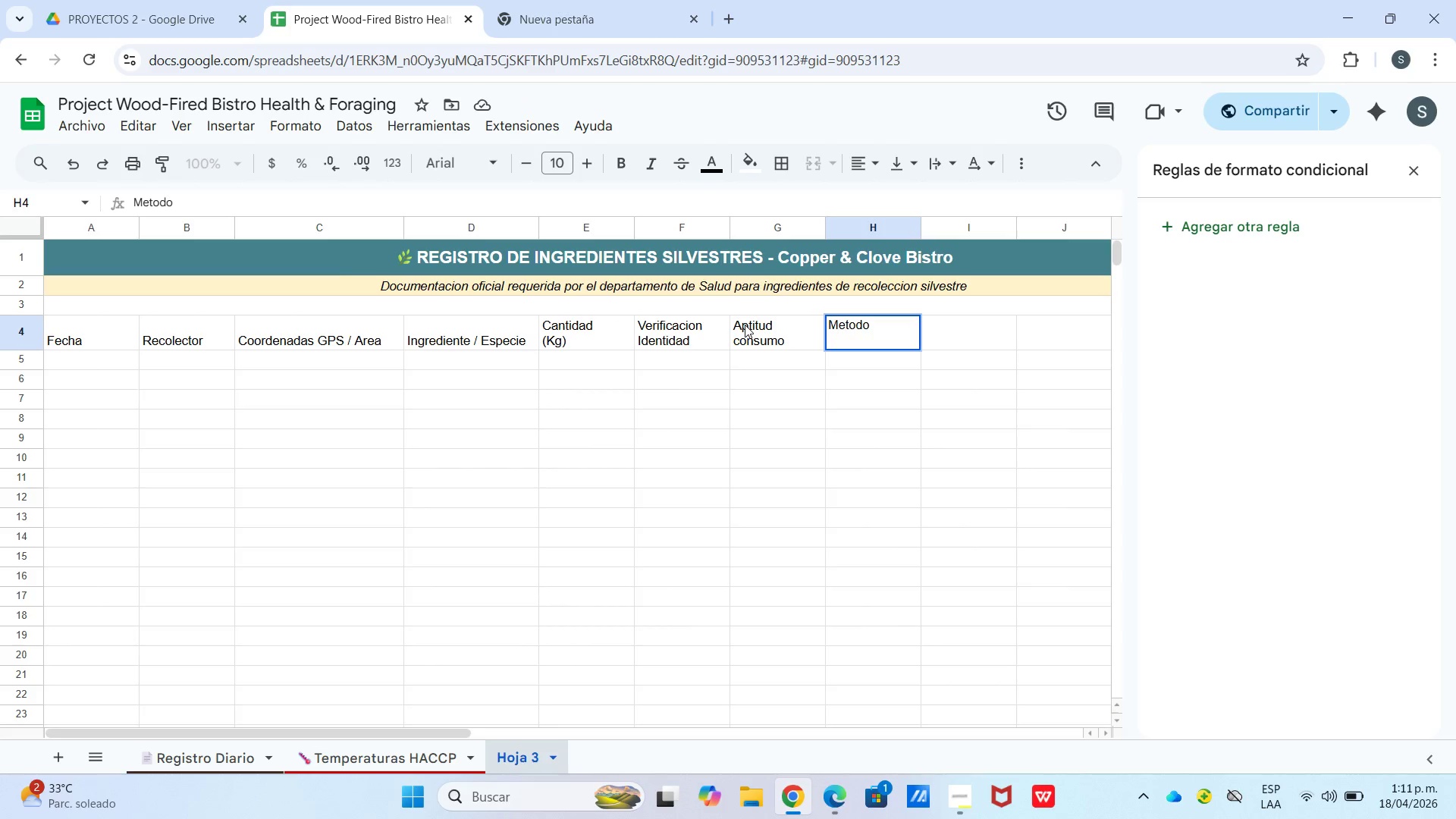 
type(Identificacion)
 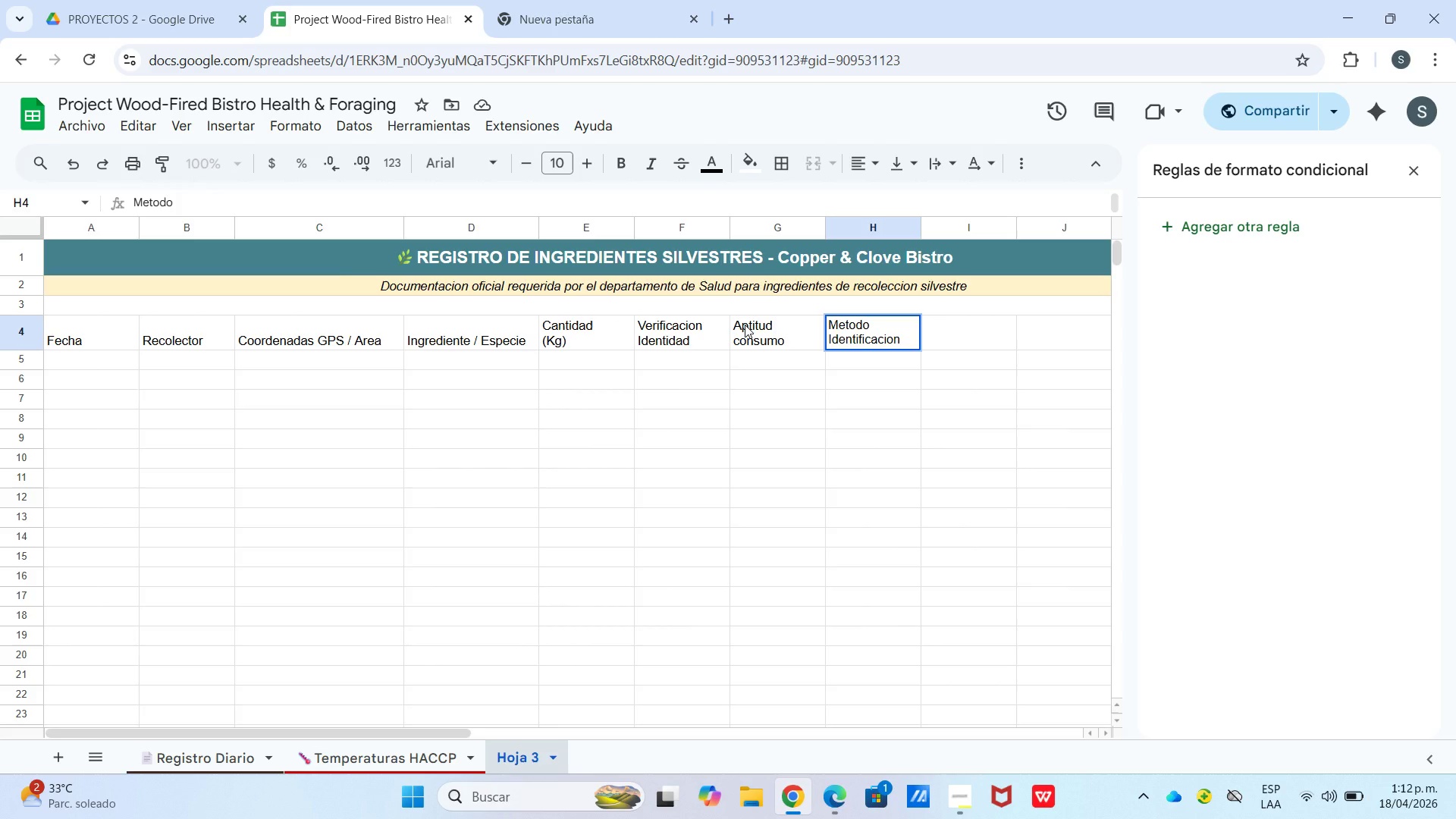 
key(ArrowRight)
 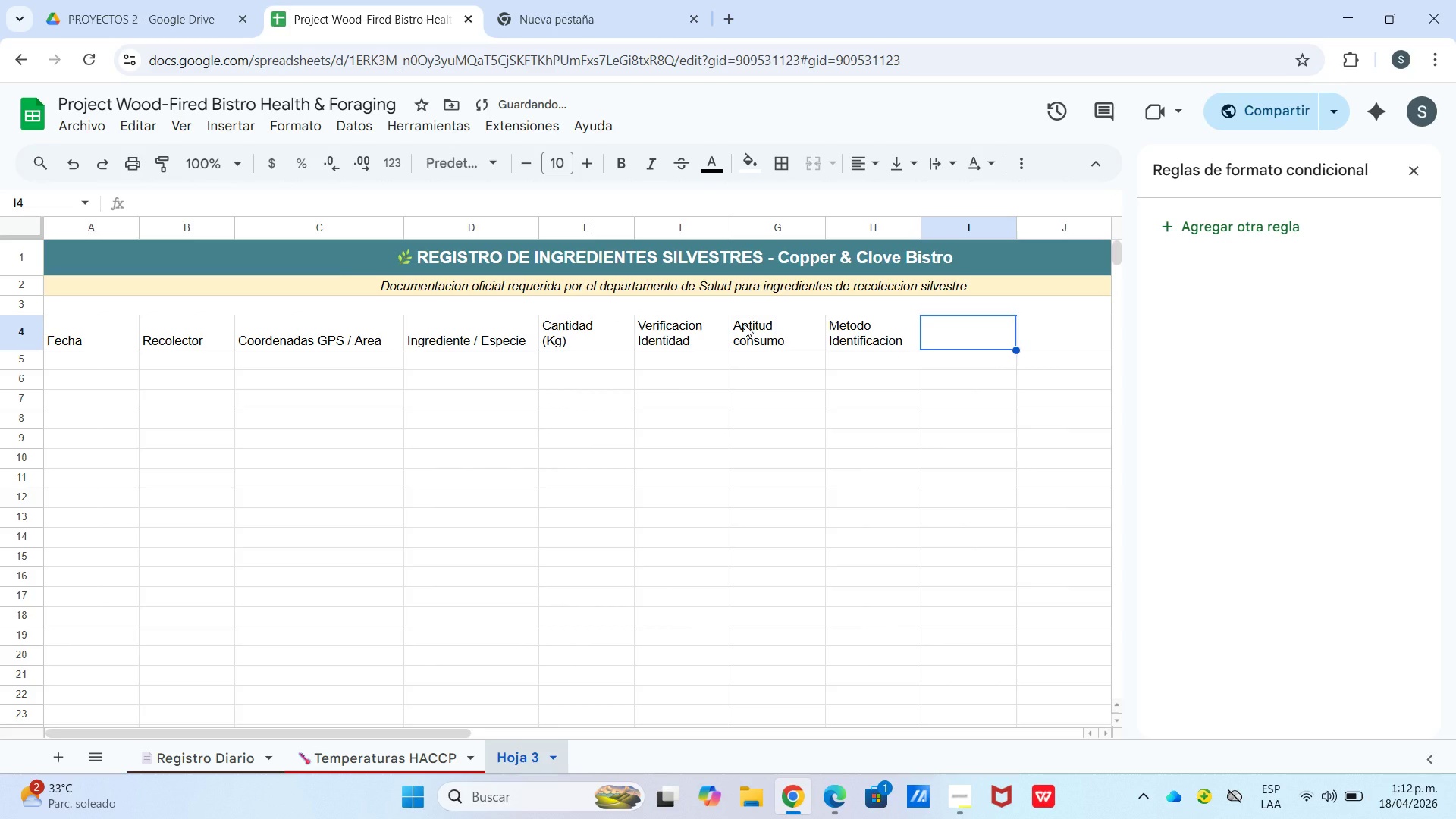 
type(Notas & Observaciones)
 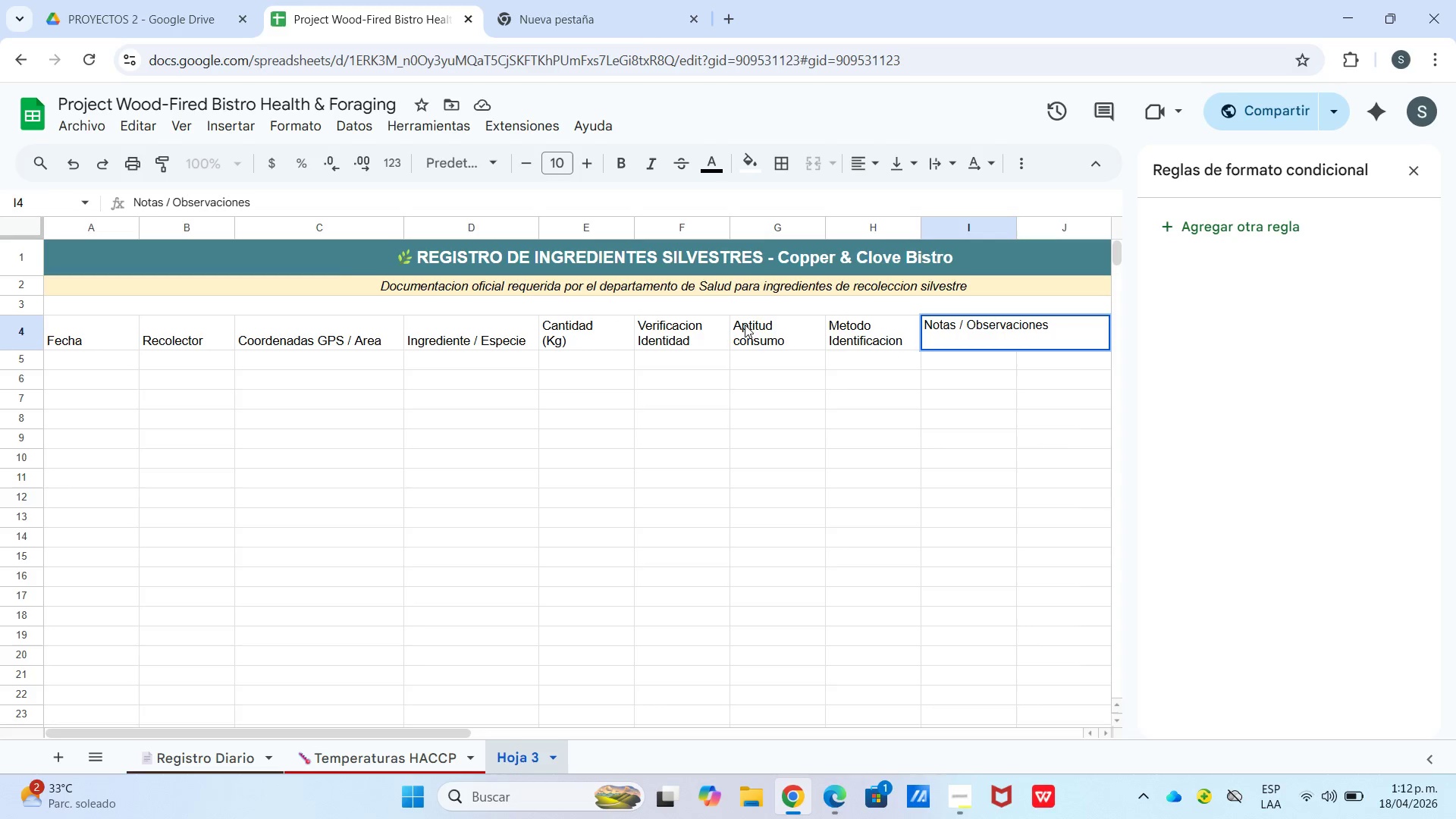 
key(ArrowRight)
 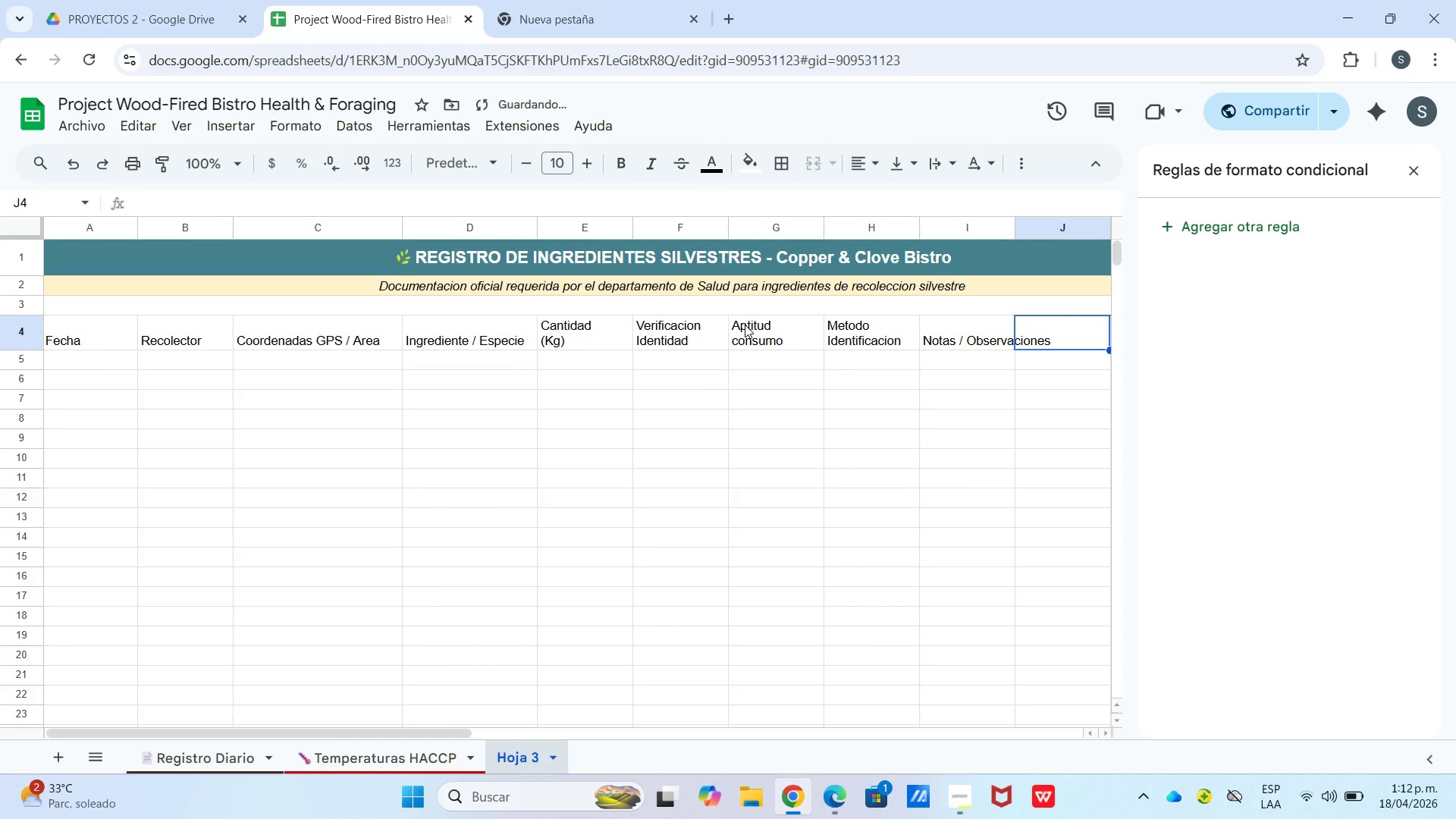 
key(Shift+R)
 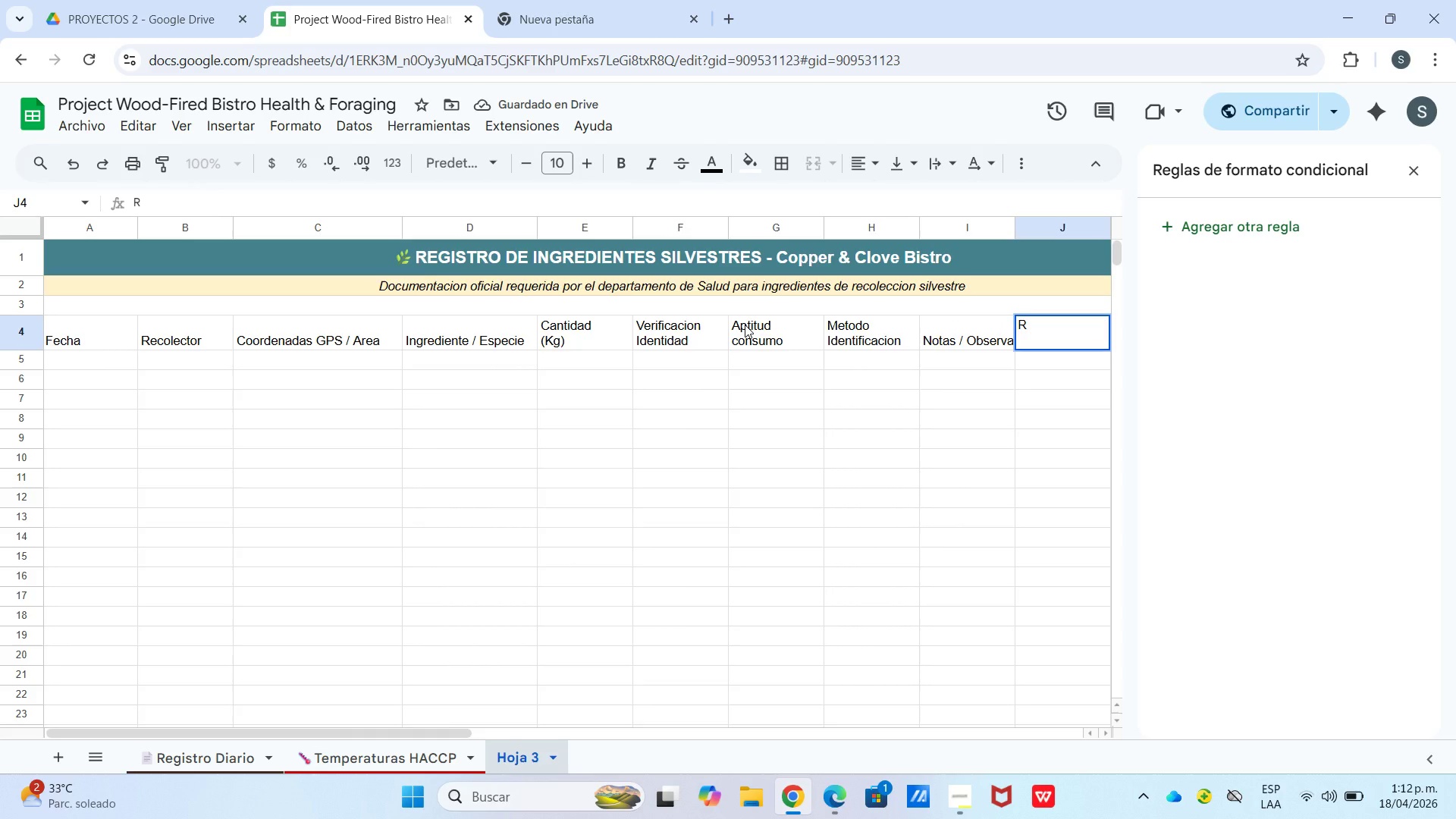 
key(Backspace)
type(Foto)
 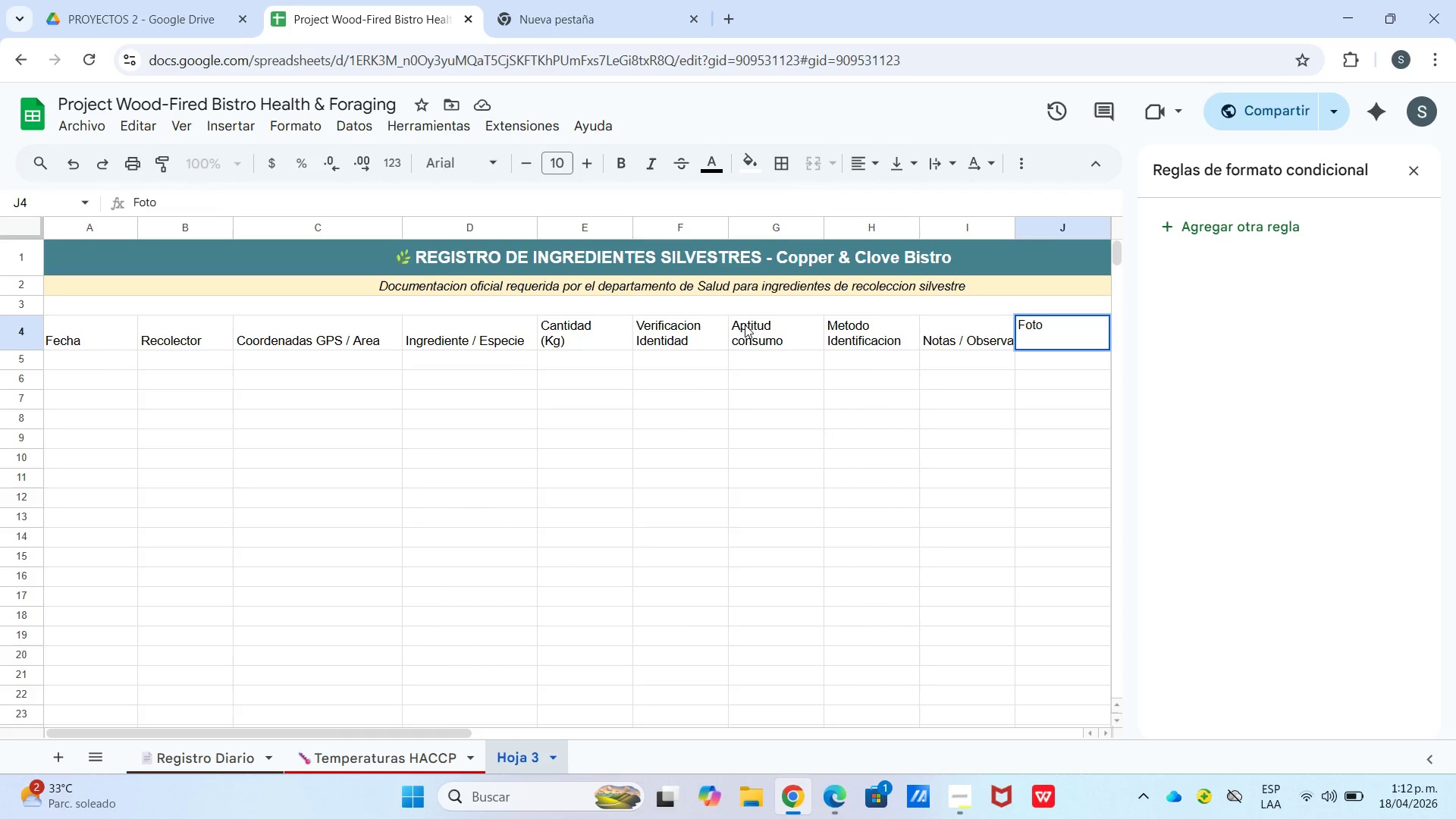 
key(Control+Enter)
 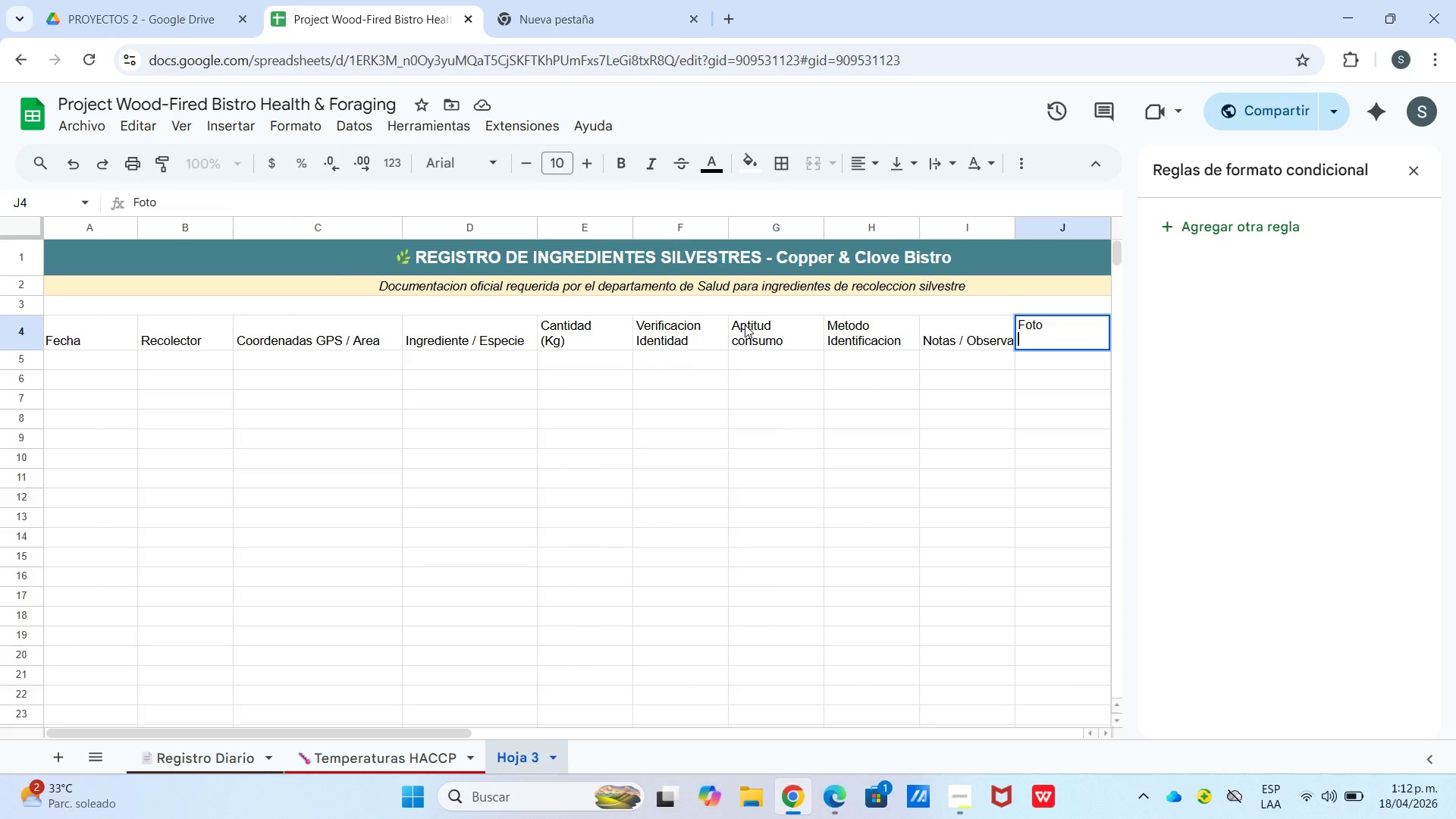 
type(Registro)
 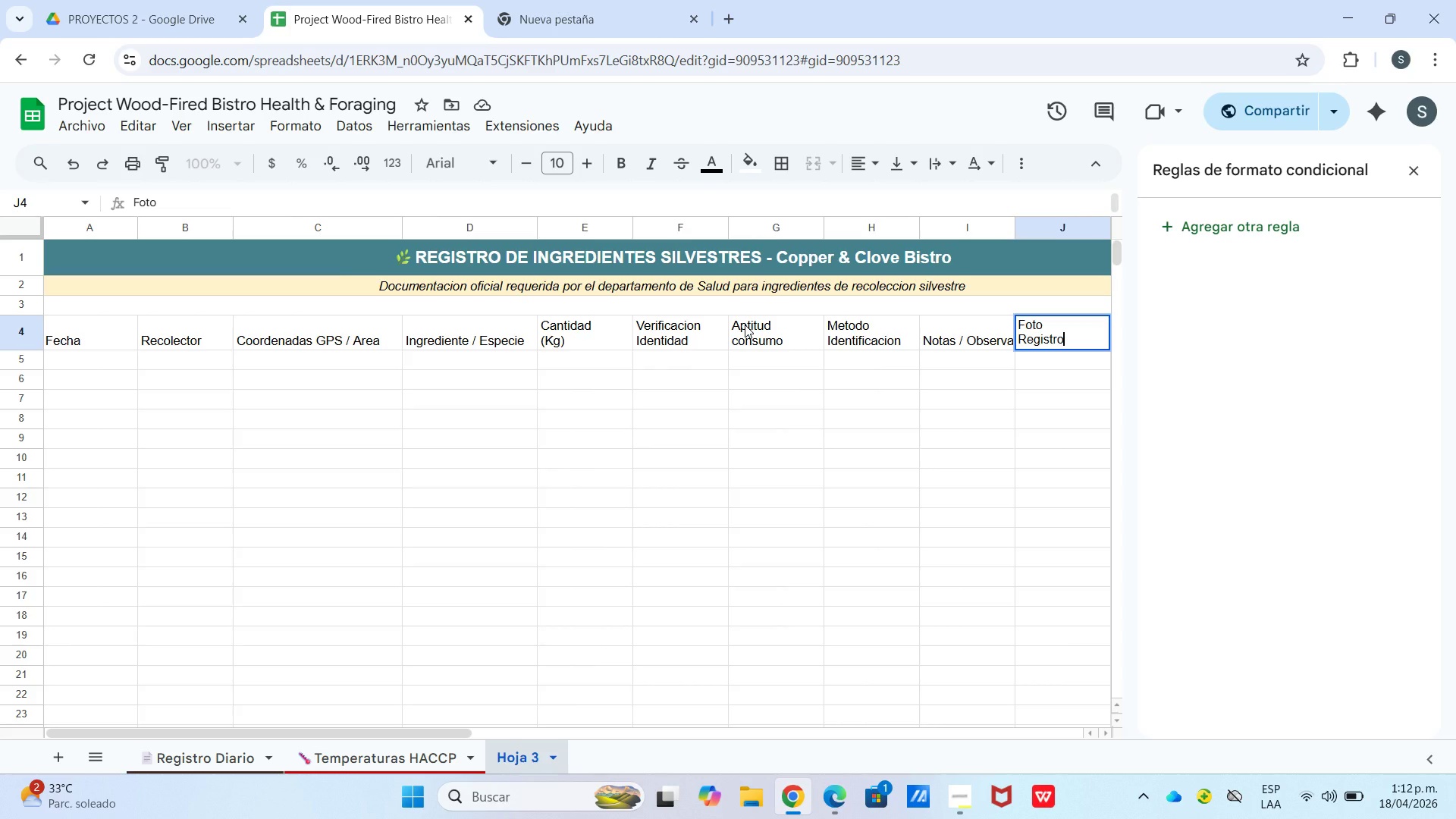 
key(ArrowRight)
 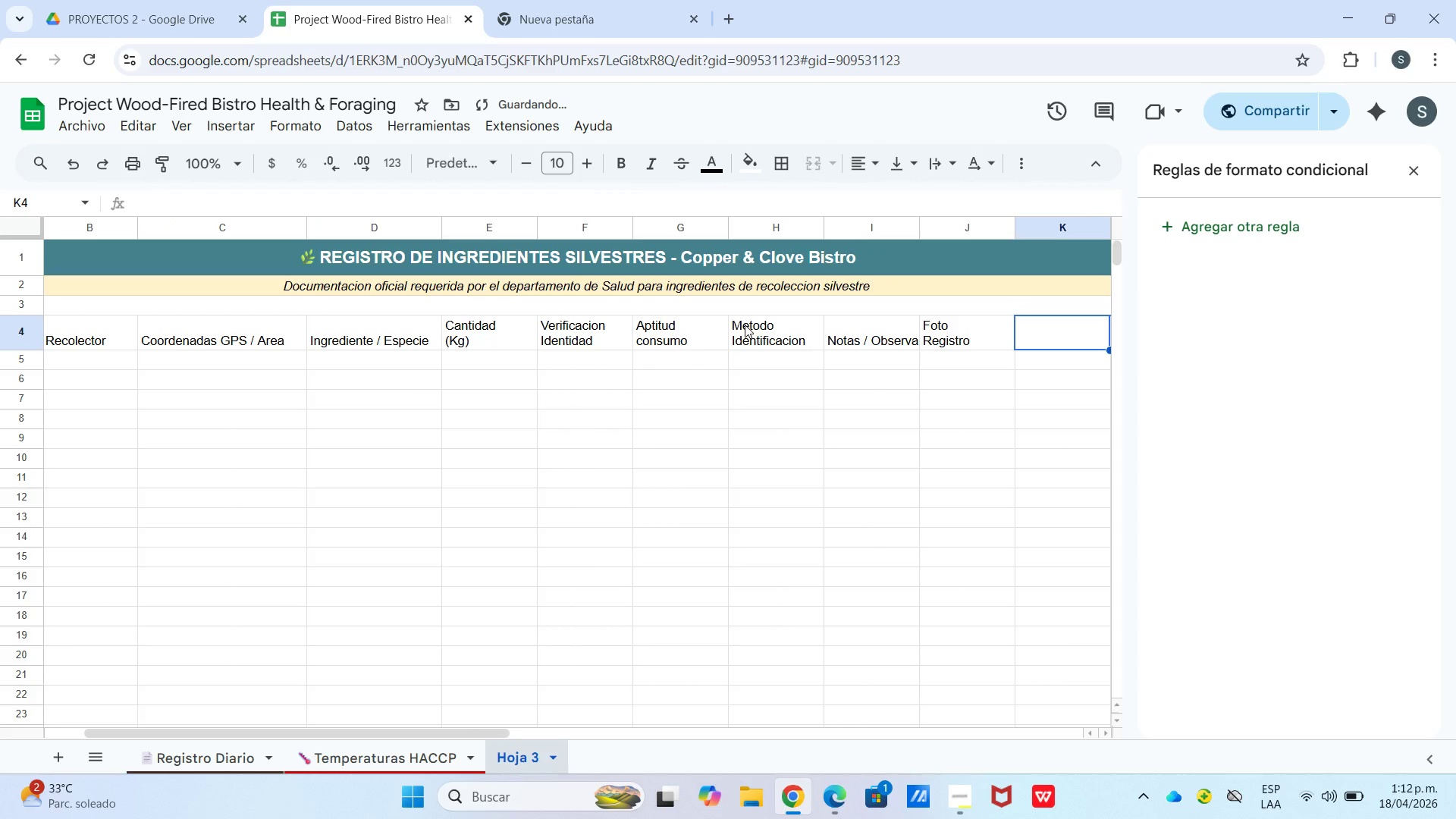 
type(Aprobado)
 